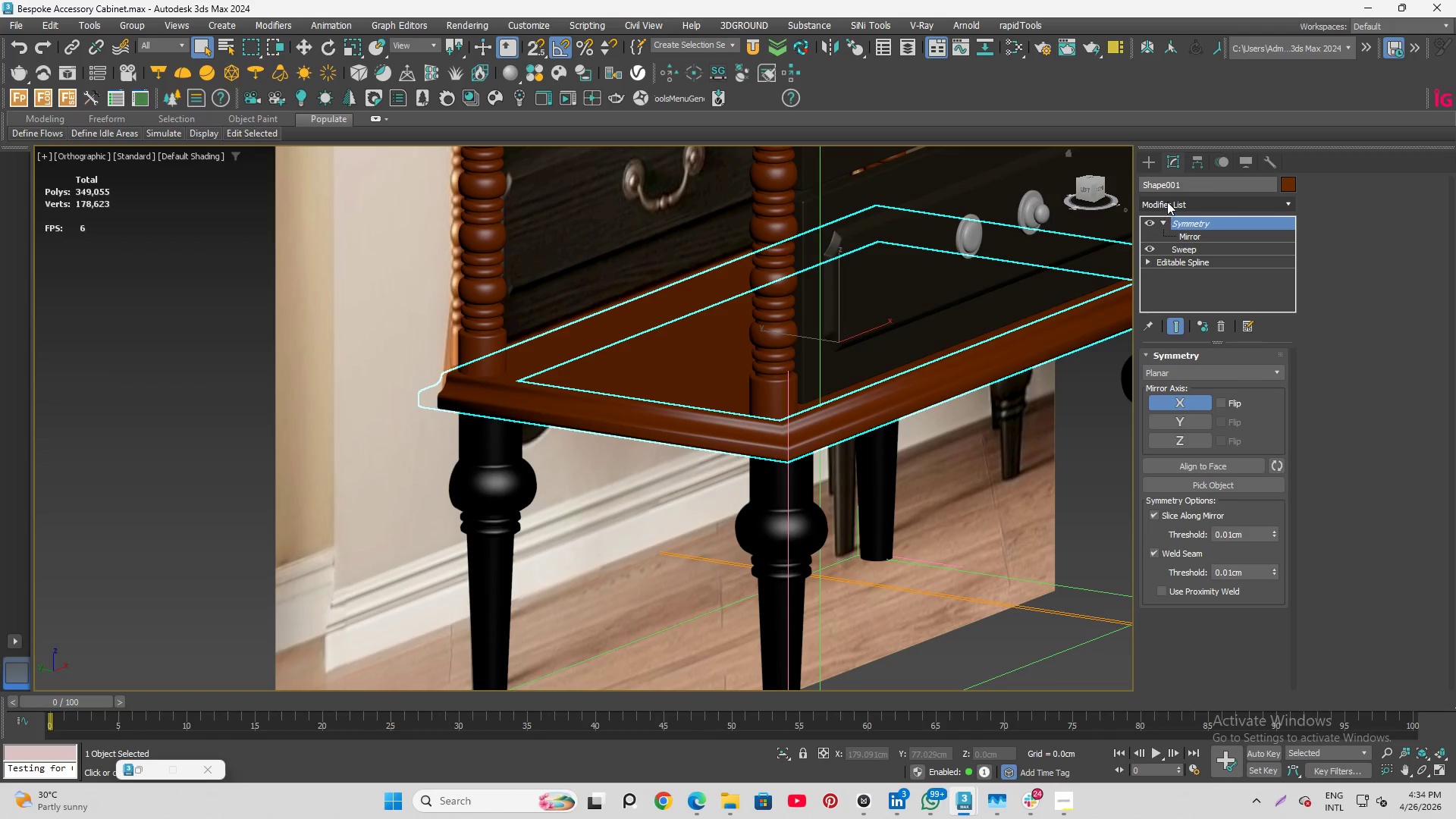 
left_click([1167, 202])
 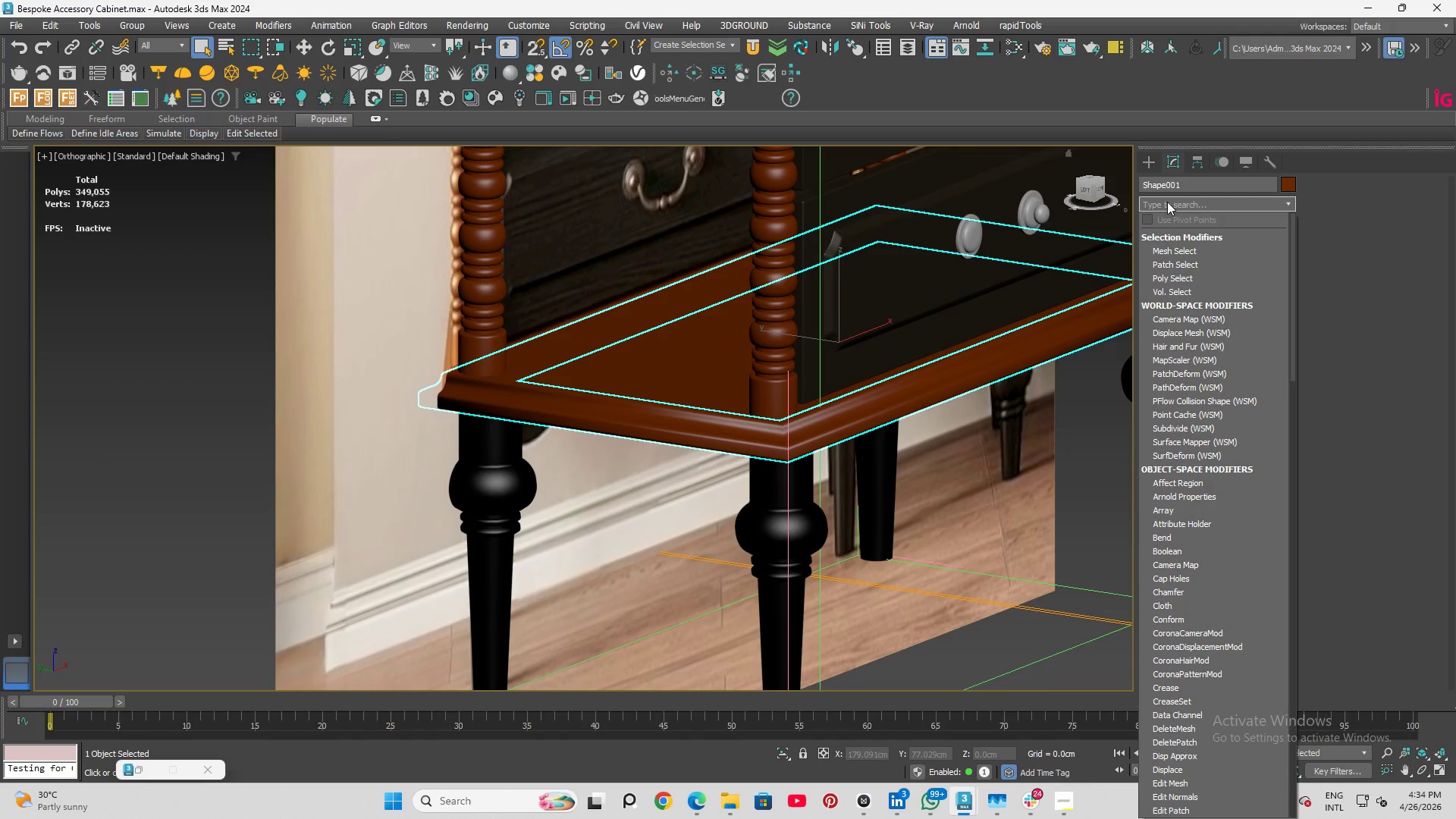 
key(E)
 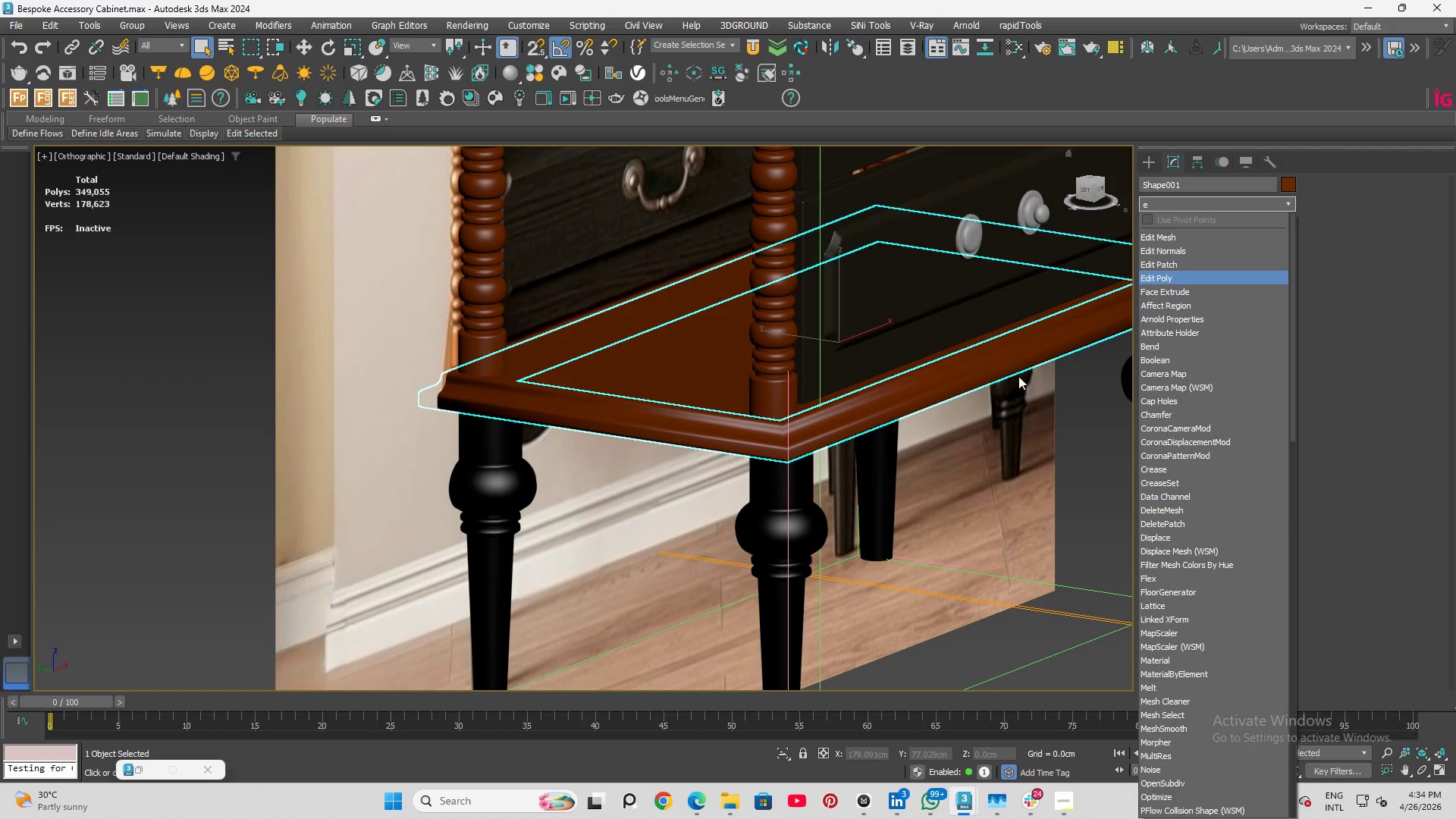 
left_click([1029, 378])
 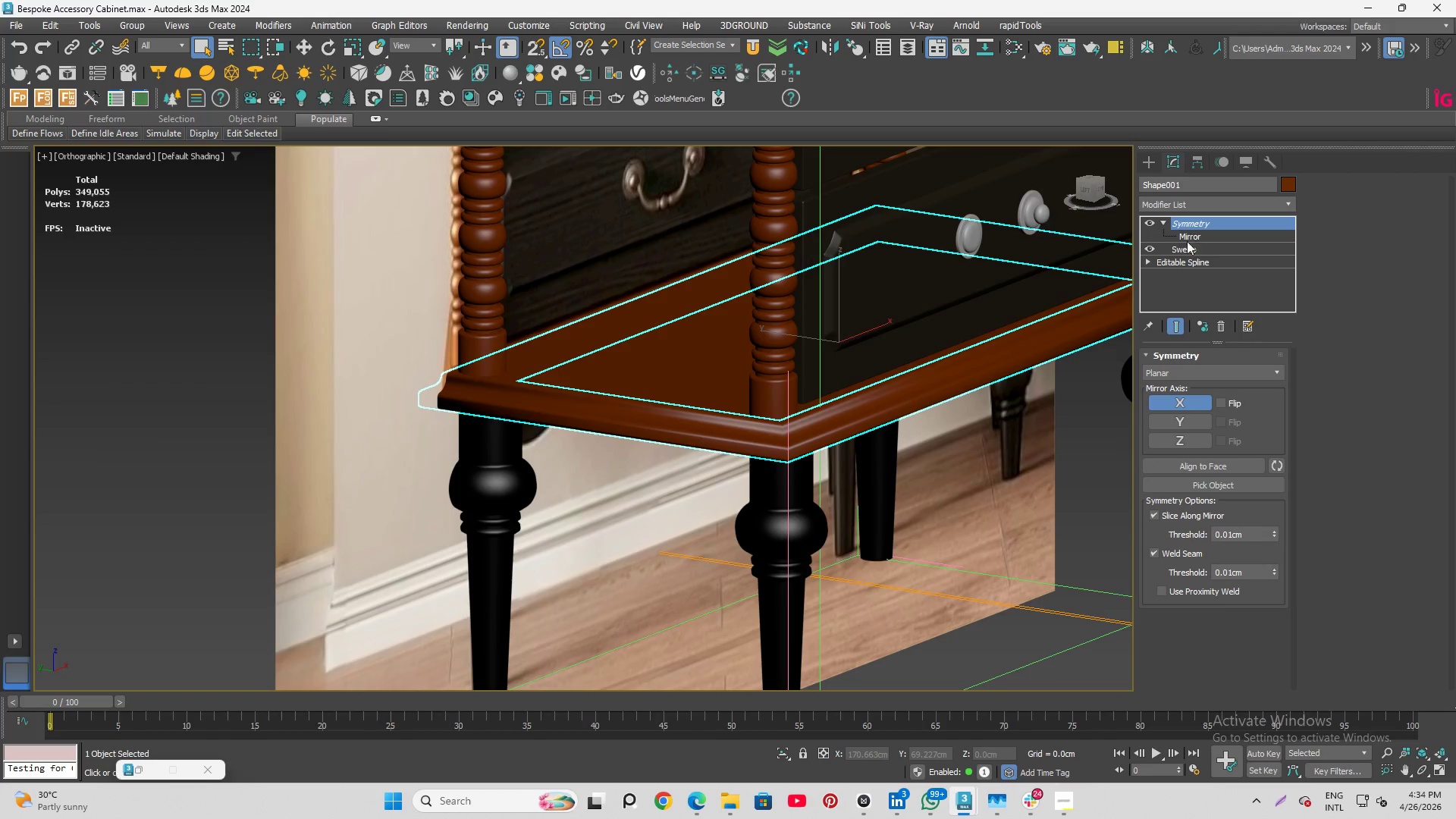 
left_click([1189, 247])
 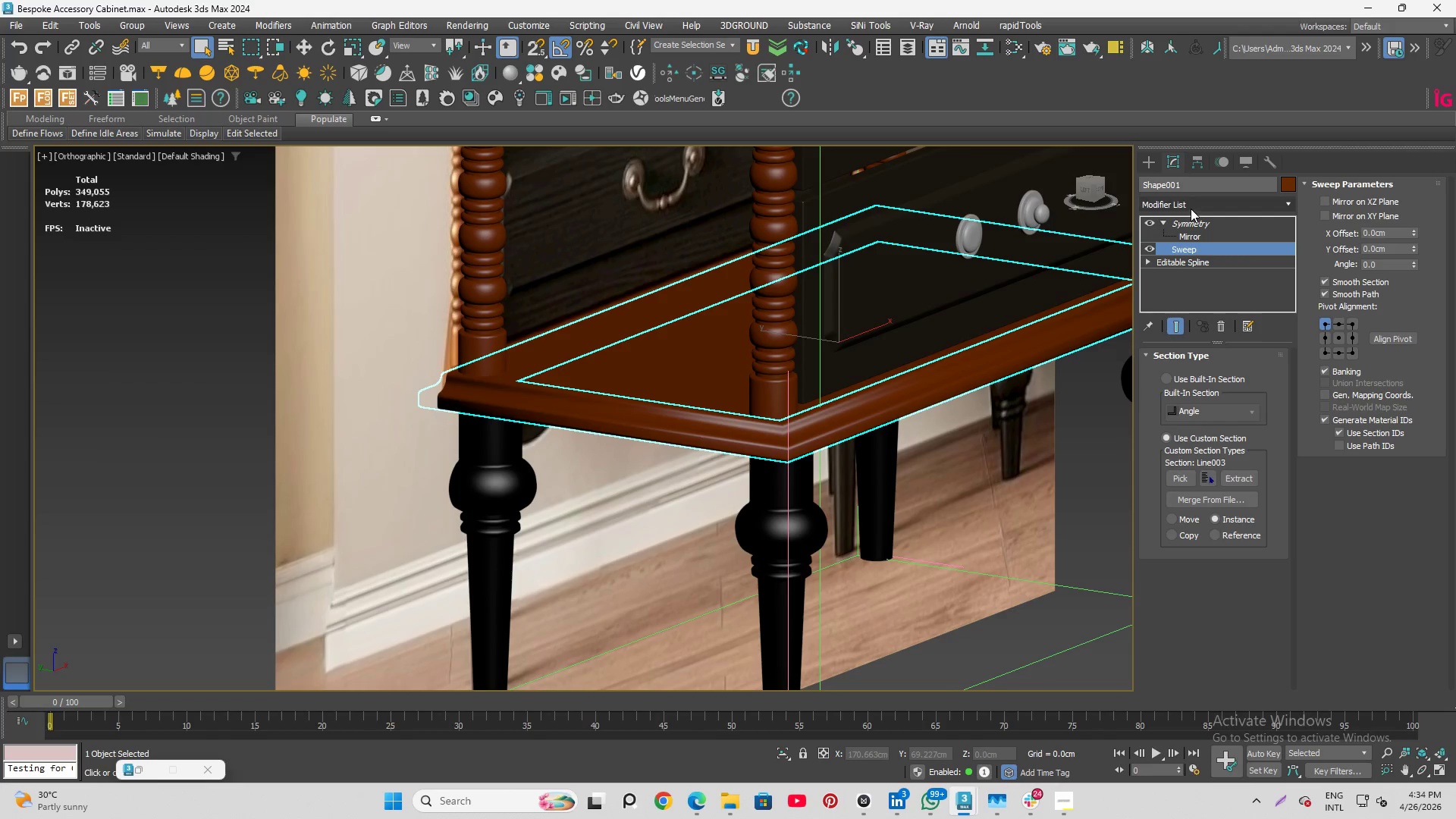 
left_click([1191, 209])
 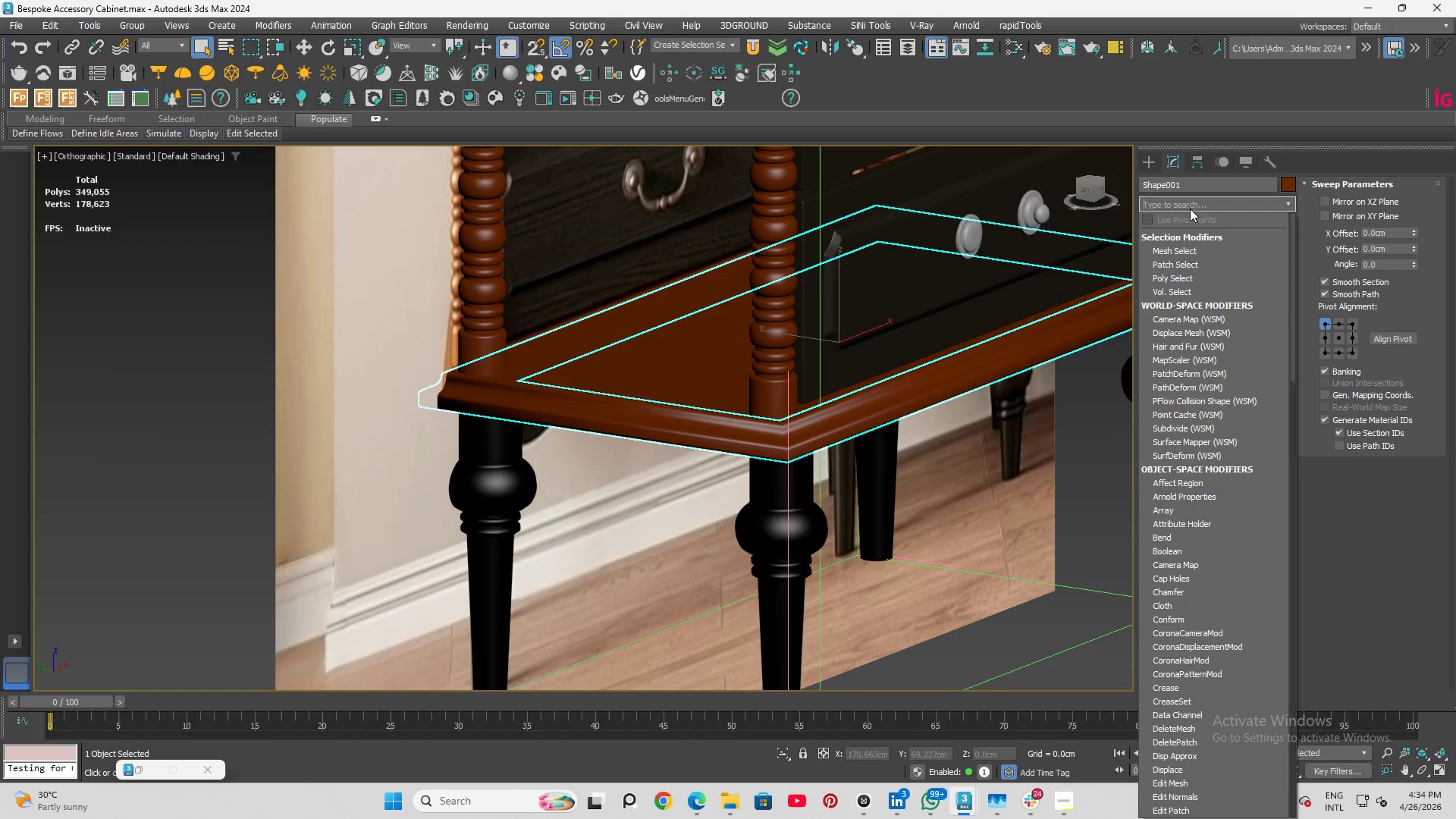 
type(ed)
 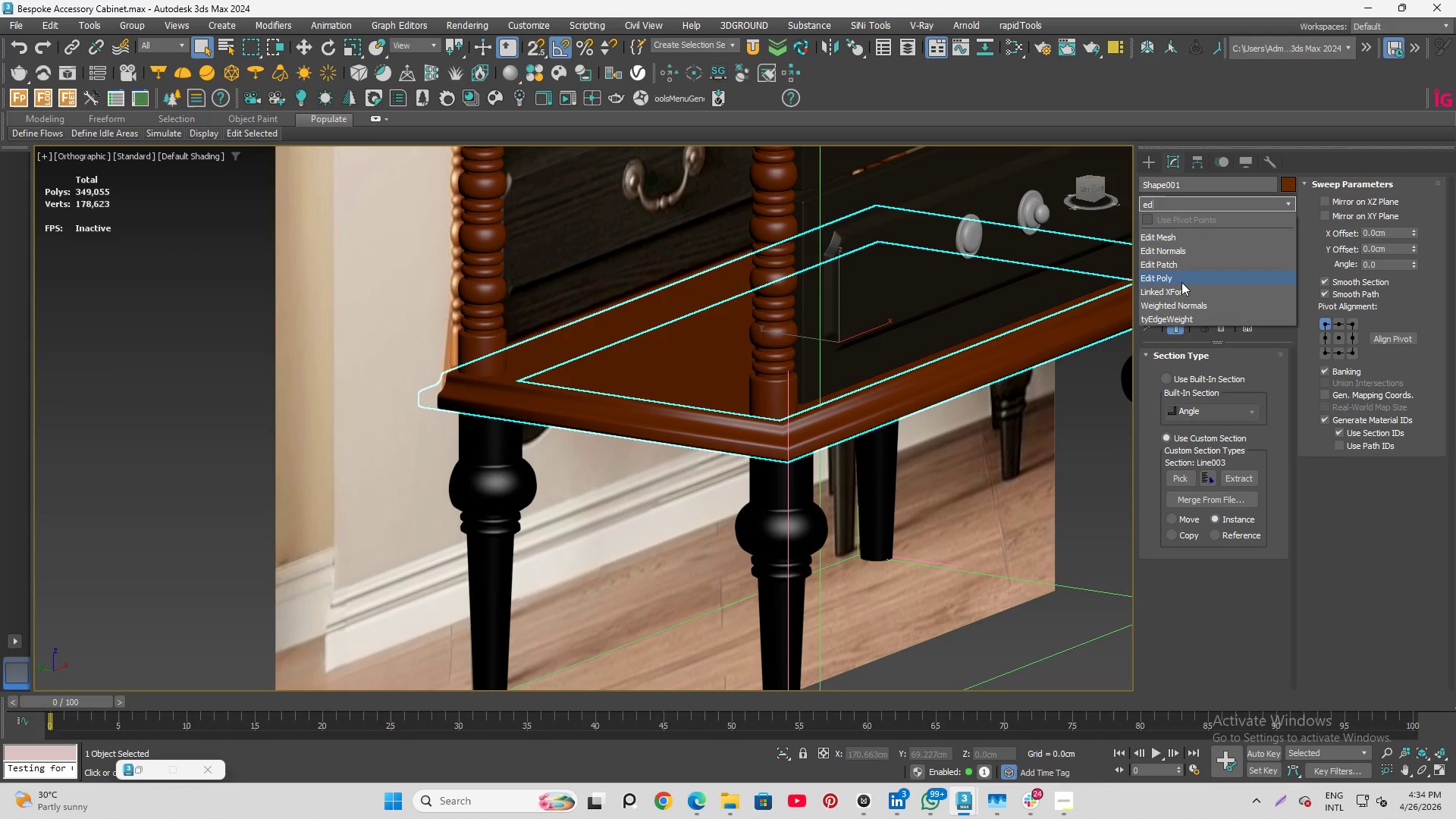 
left_click([1181, 282])
 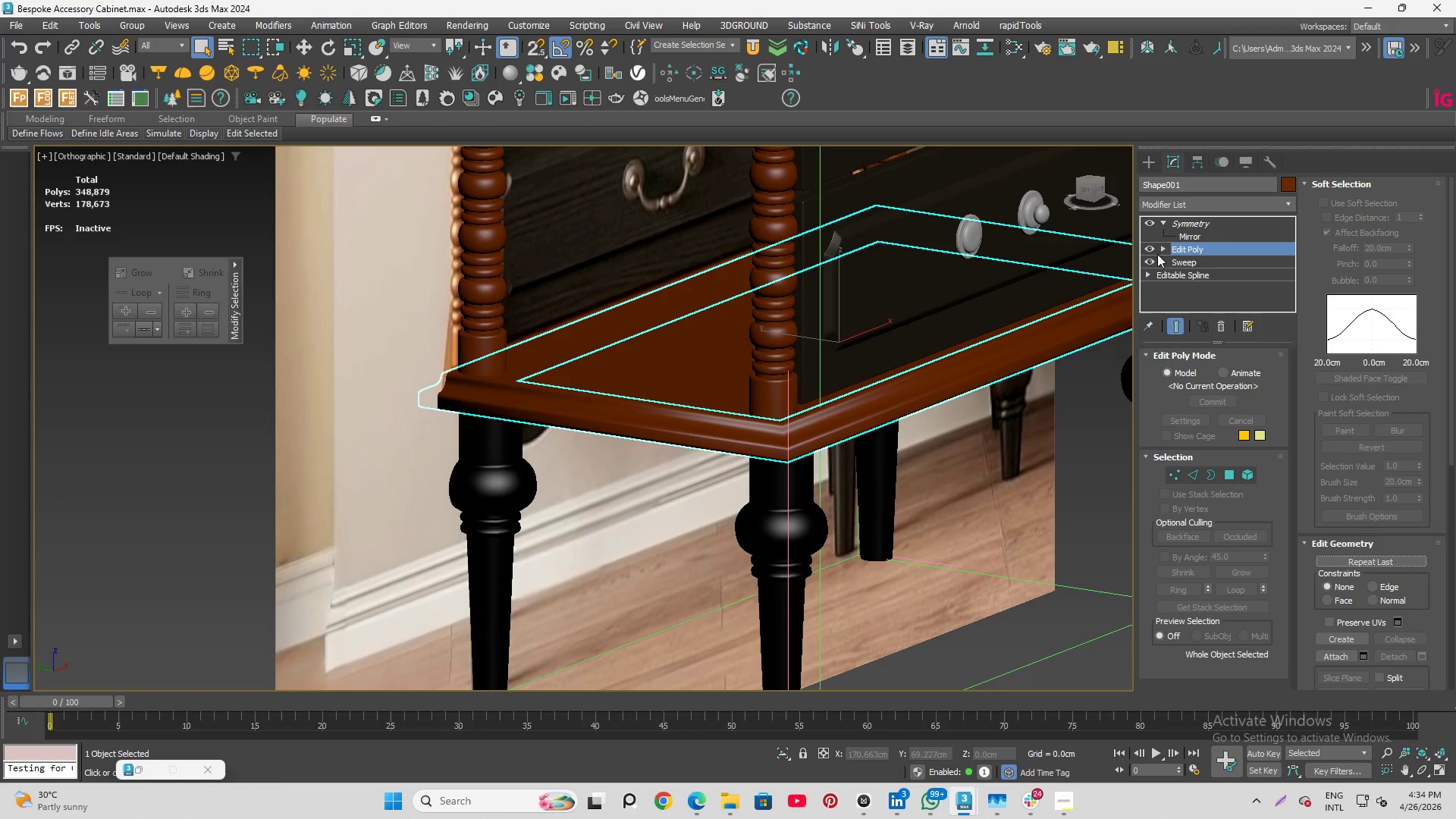 
left_click_drag(start_coordinate=[1159, 242], to_coordinate=[1160, 246])
 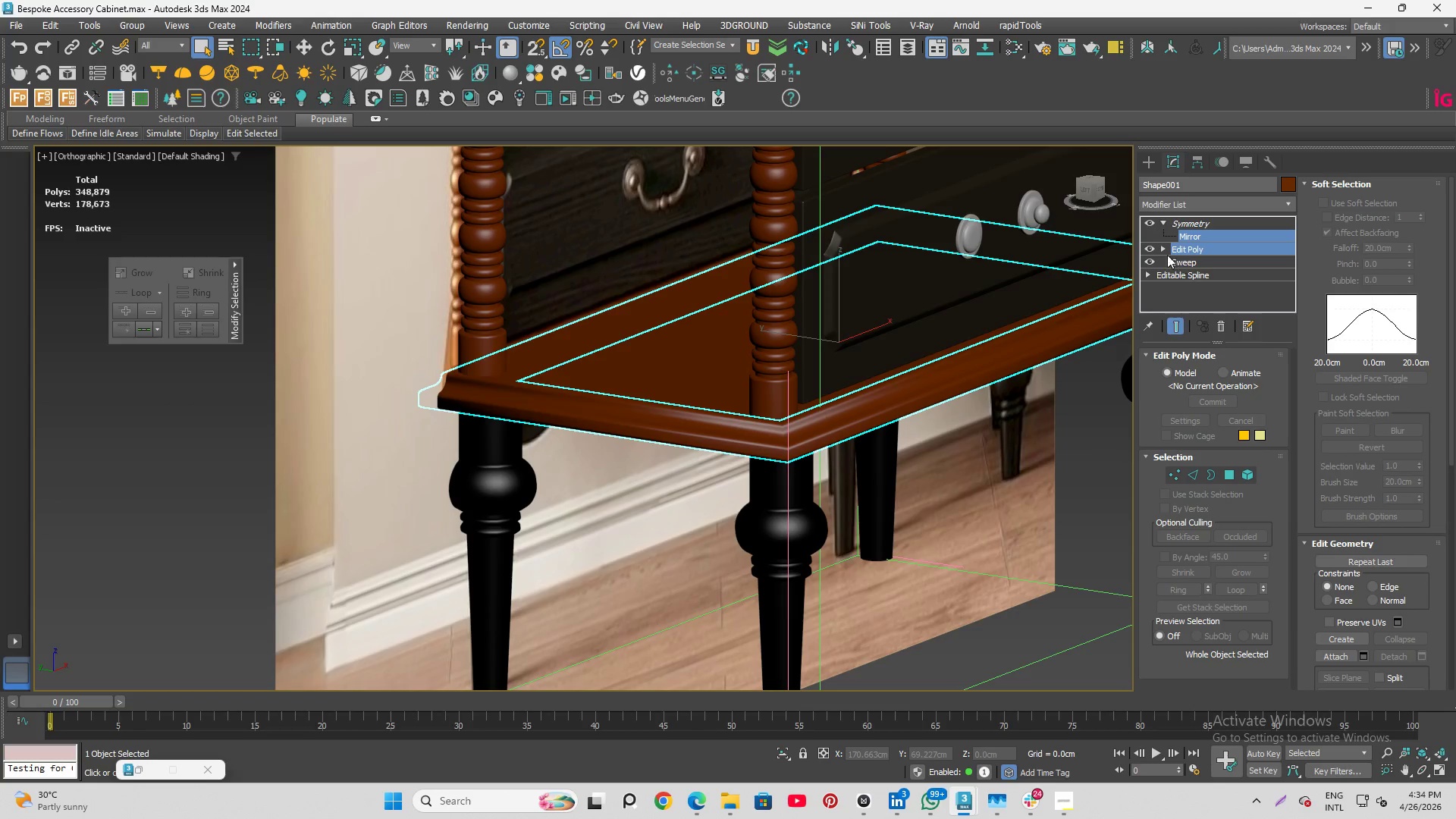 
left_click([1161, 249])
 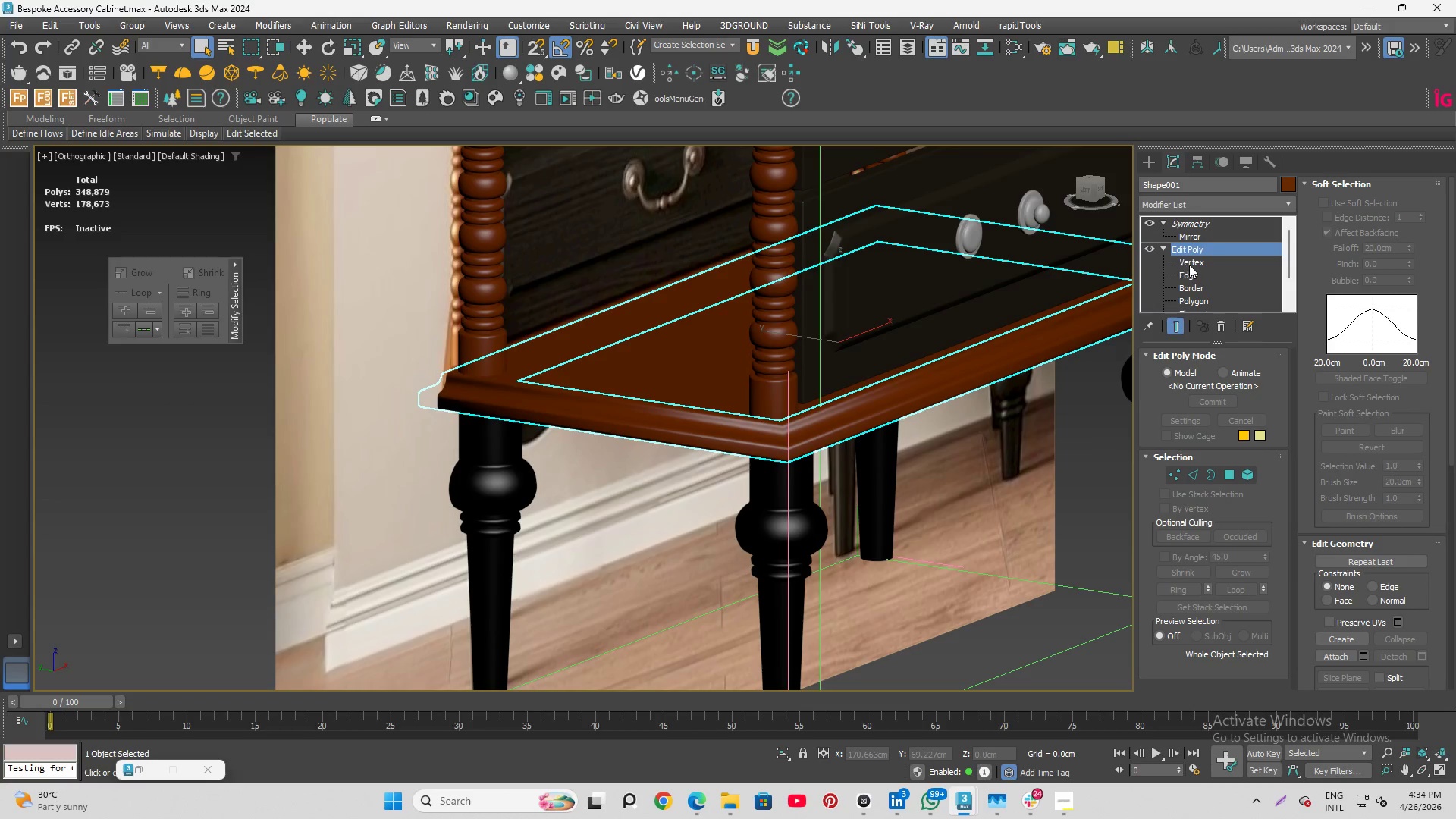 
left_click([1191, 278])
 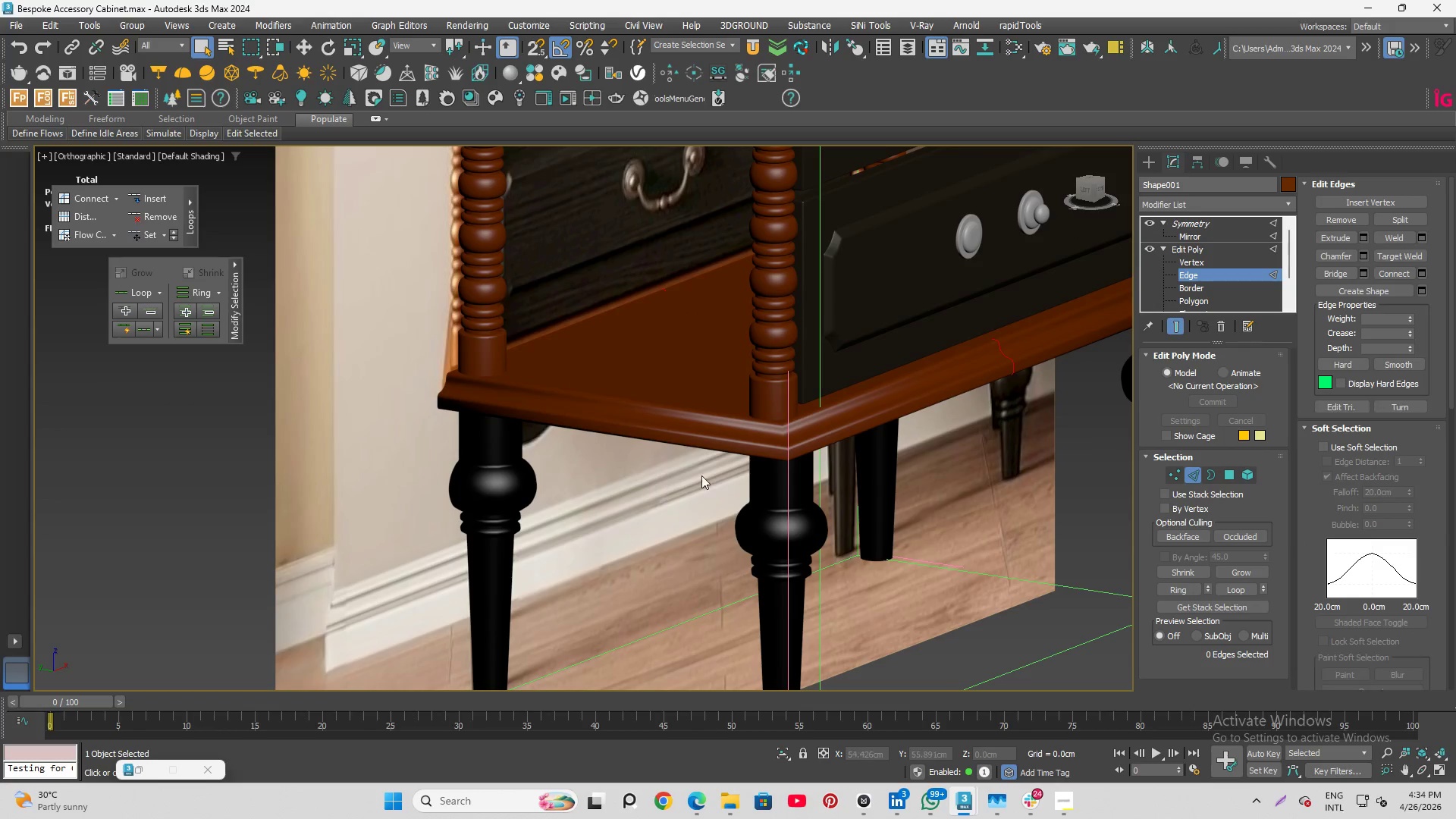 
scroll: coordinate [783, 435], scroll_direction: up, amount: 3.0
 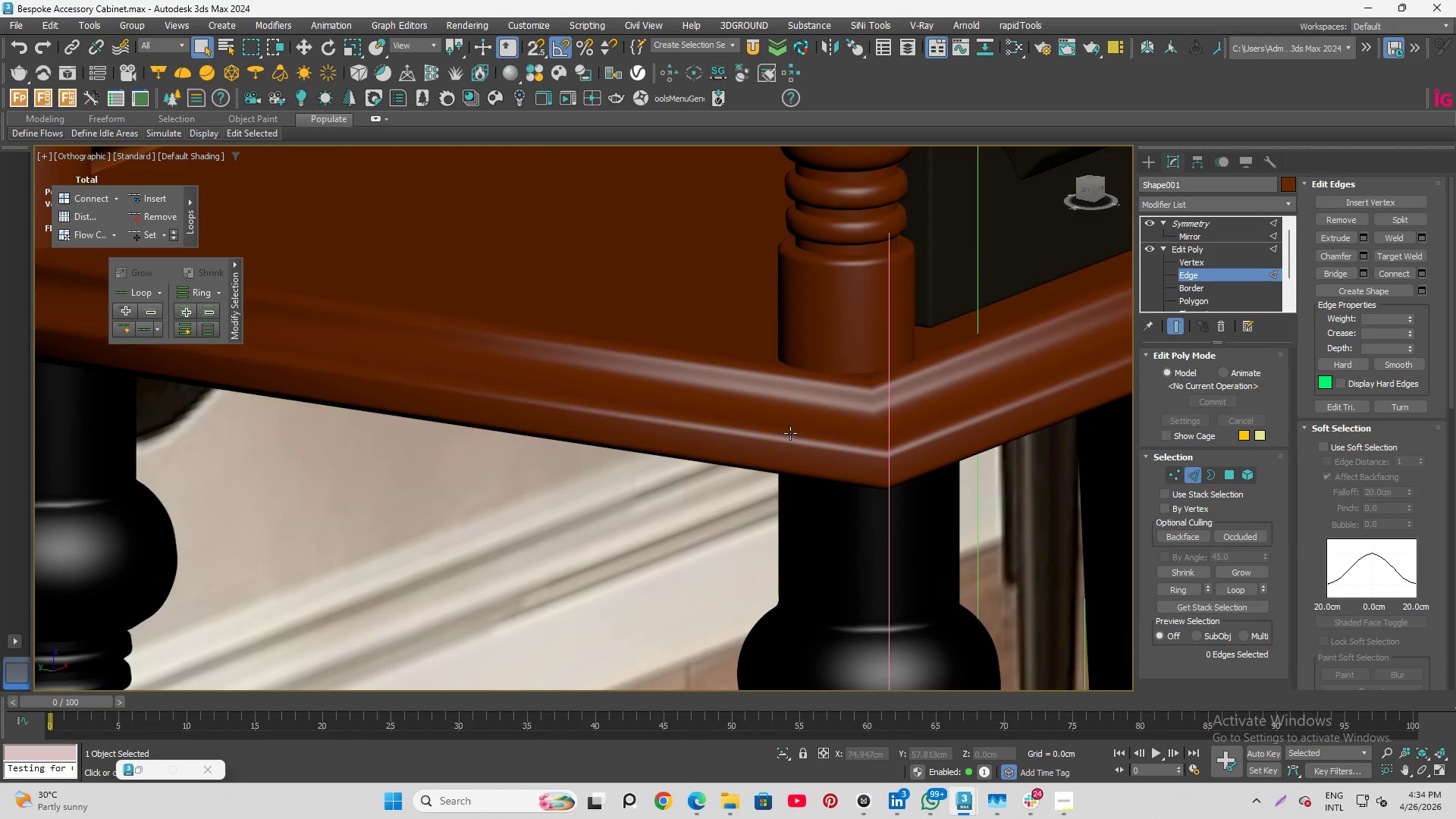 
key(F4)
 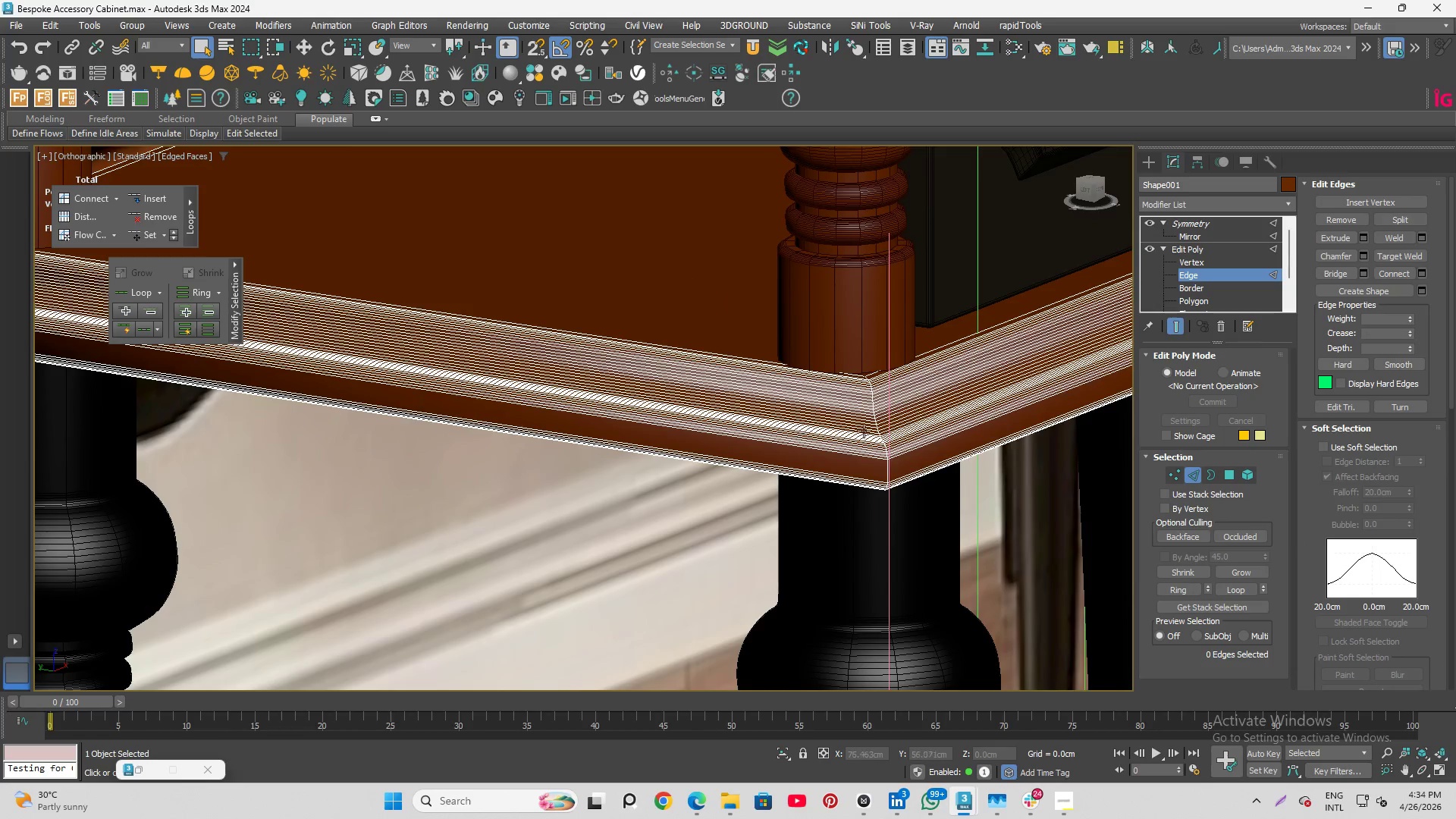 
scroll: coordinate [880, 448], scroll_direction: up, amount: 4.0
 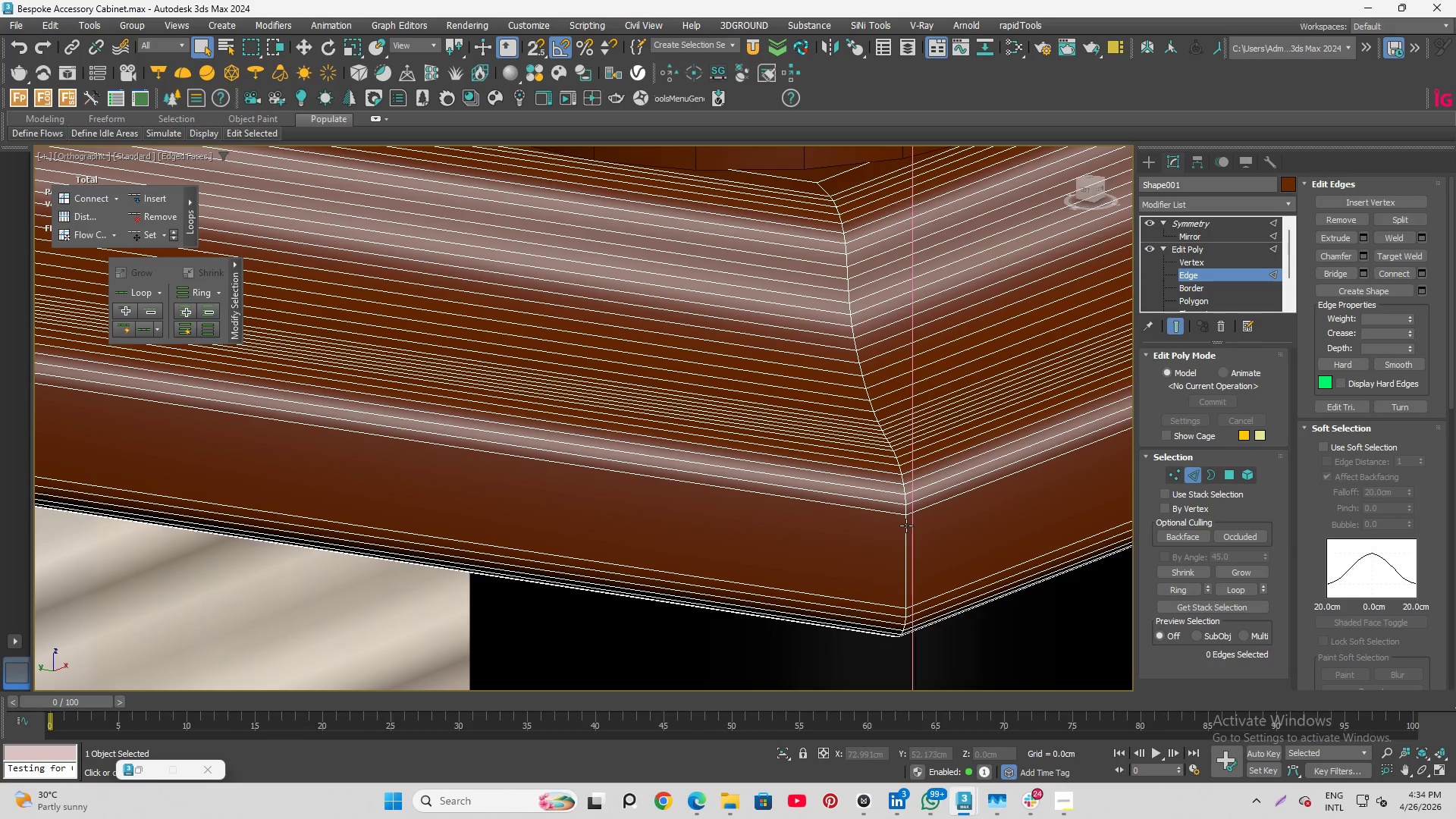 
double_click([906, 526])
 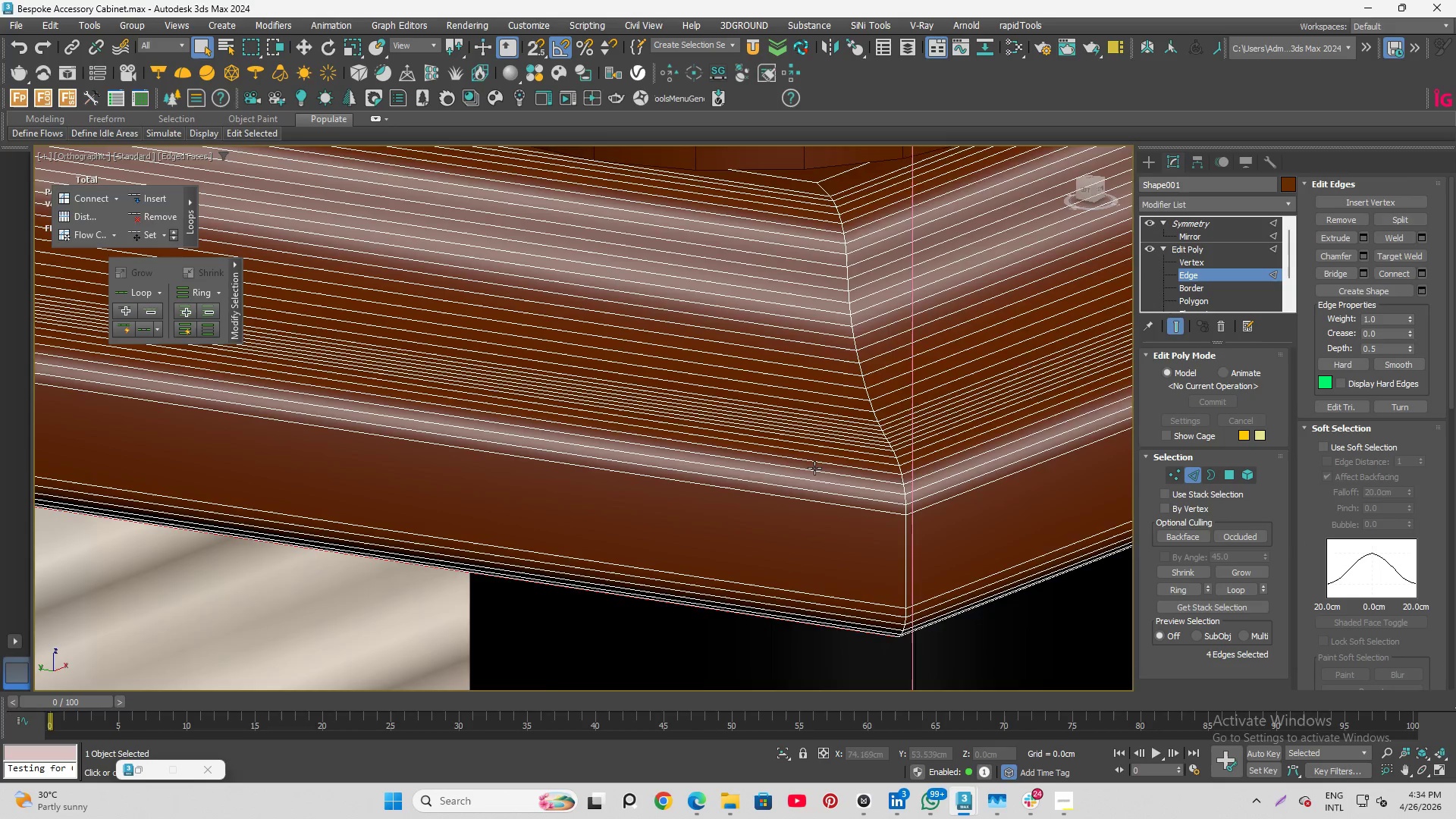 
hold_key(key=AltLeft, duration=0.66)
 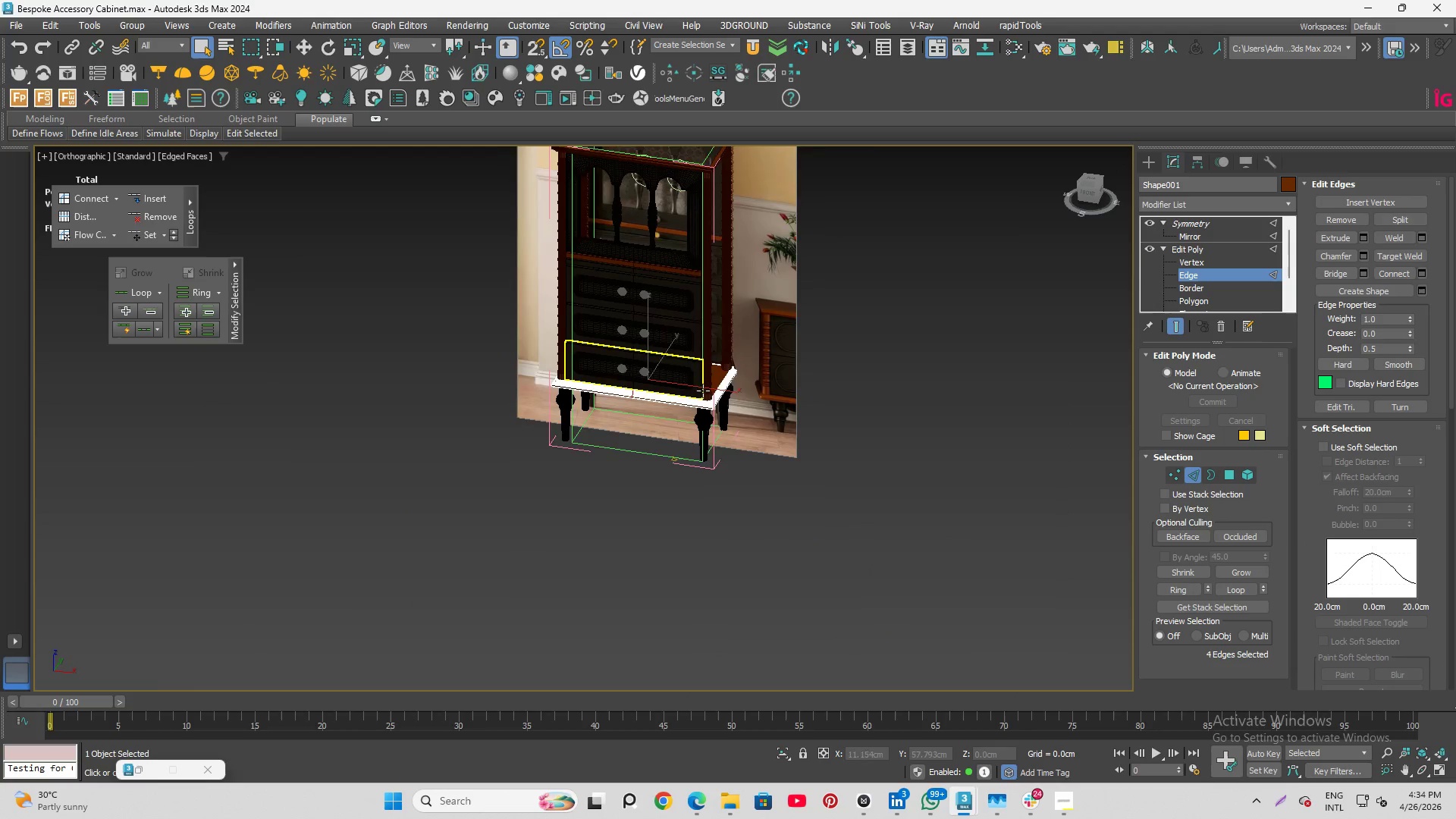 
scroll: coordinate [664, 463], scroll_direction: down, amount: 12.0
 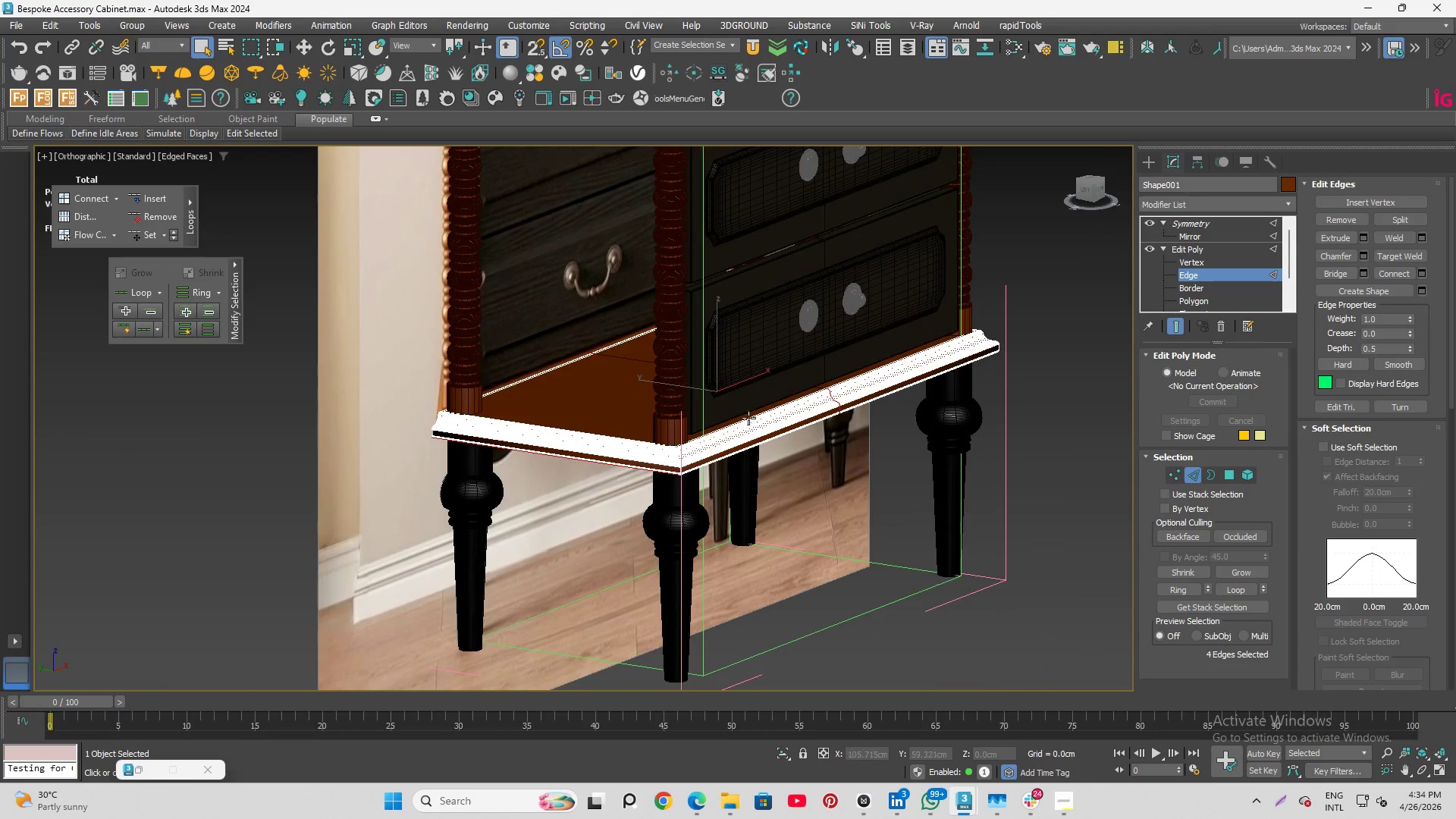 
scroll: coordinate [730, 335], scroll_direction: up, amount: 8.0
 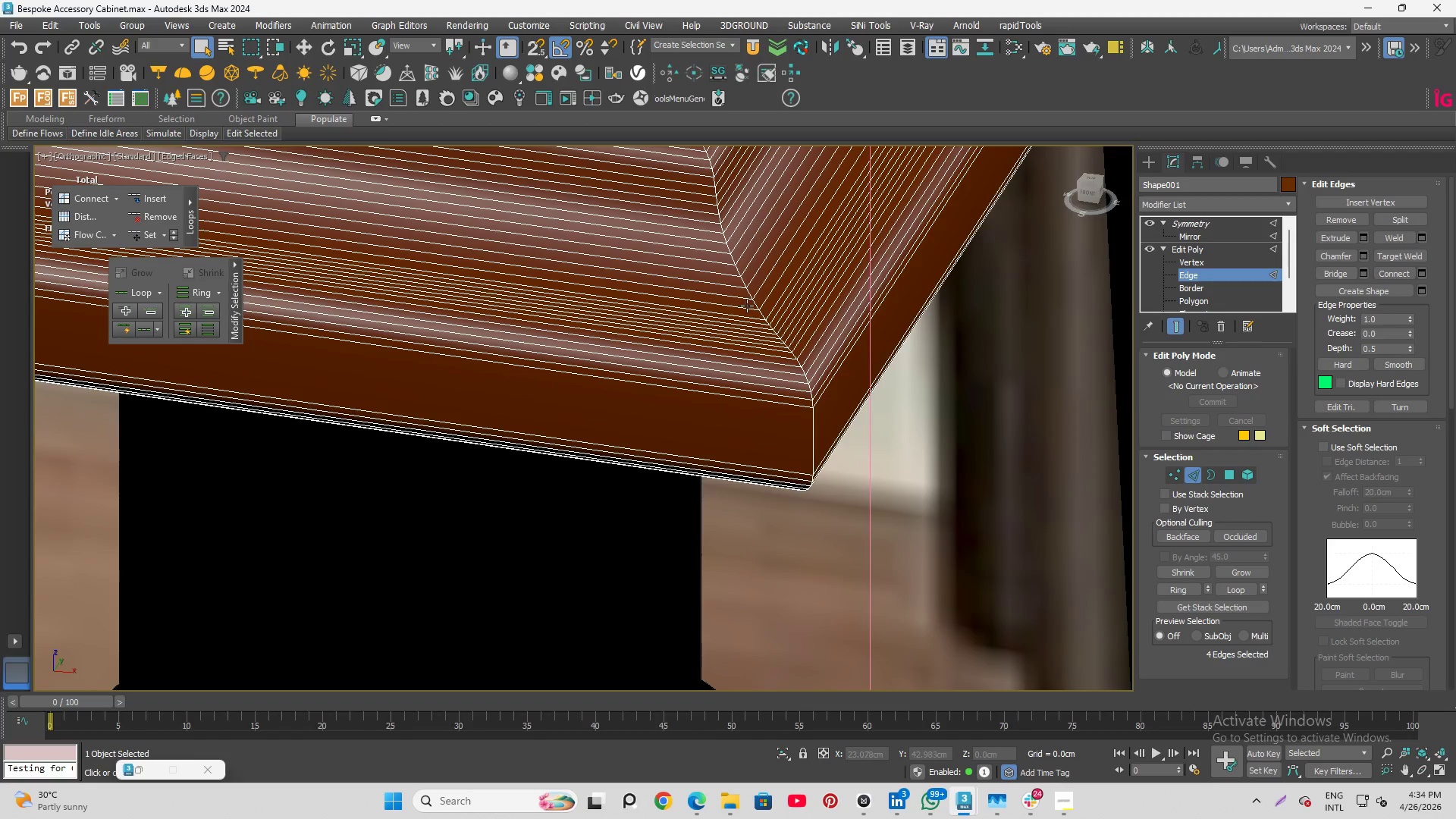 
hold_key(key=ControlLeft, duration=0.7)
 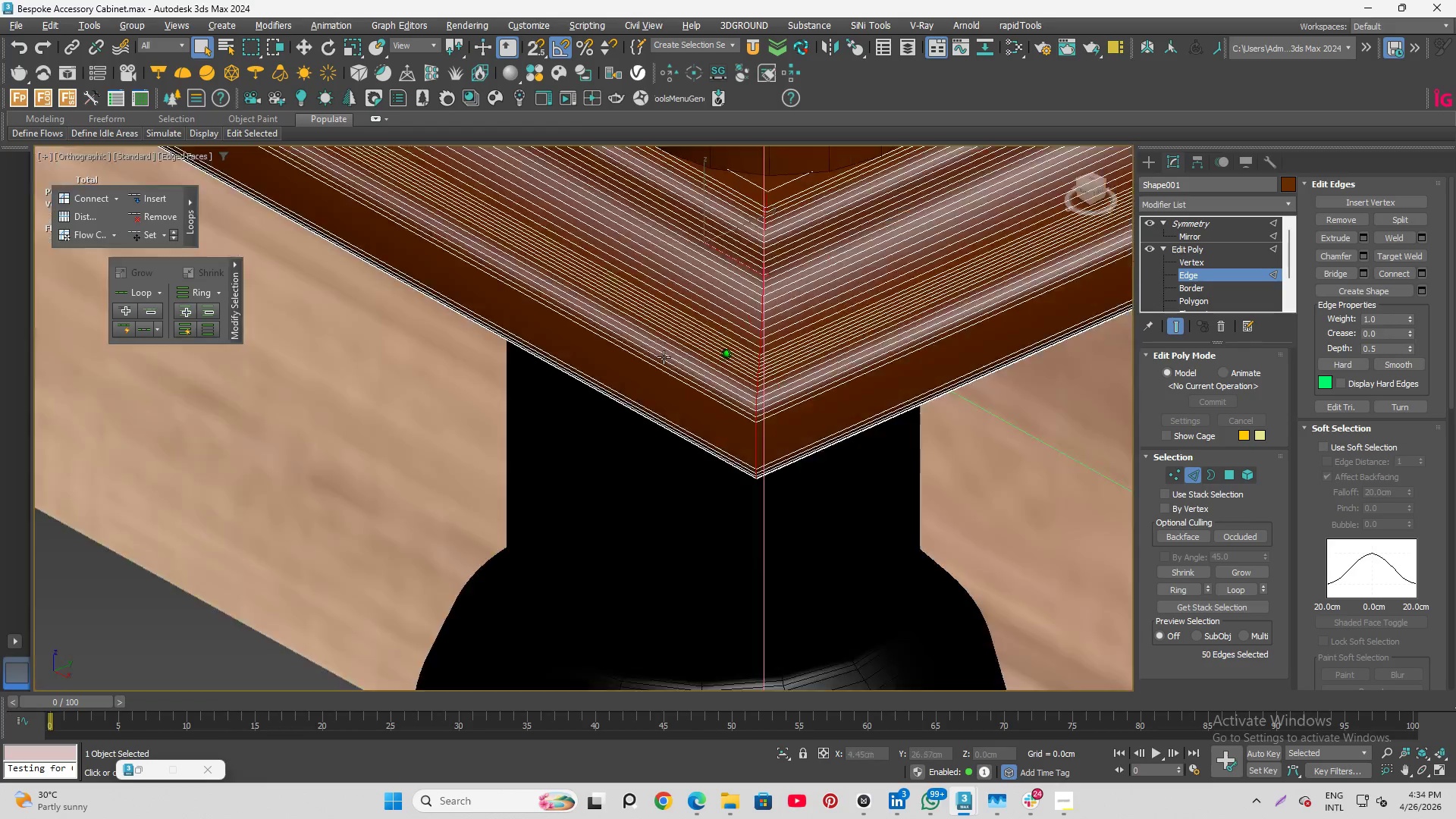 
scroll: coordinate [748, 305], scroll_direction: up, amount: 3.0
 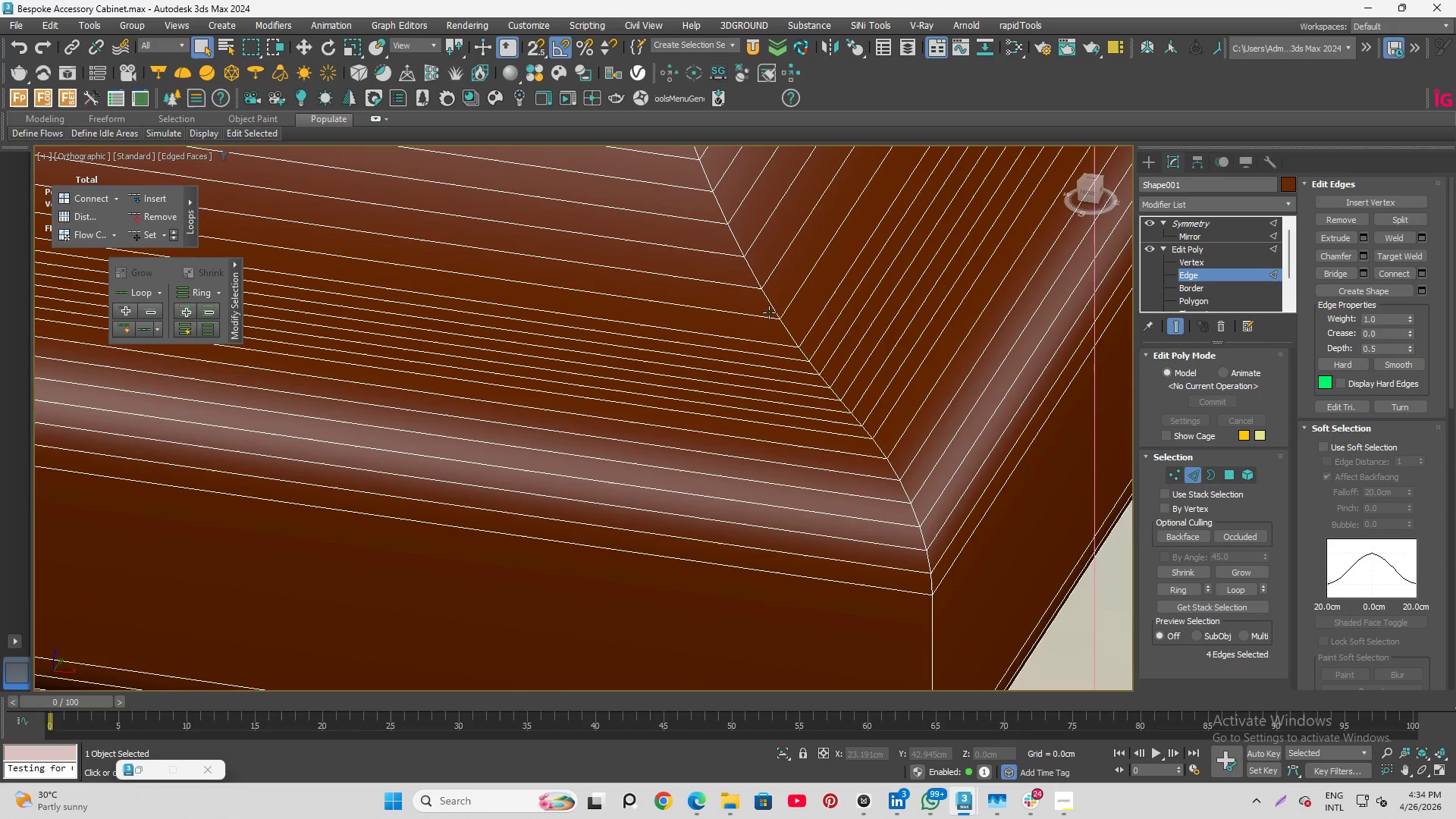 
double_click([768, 303])
 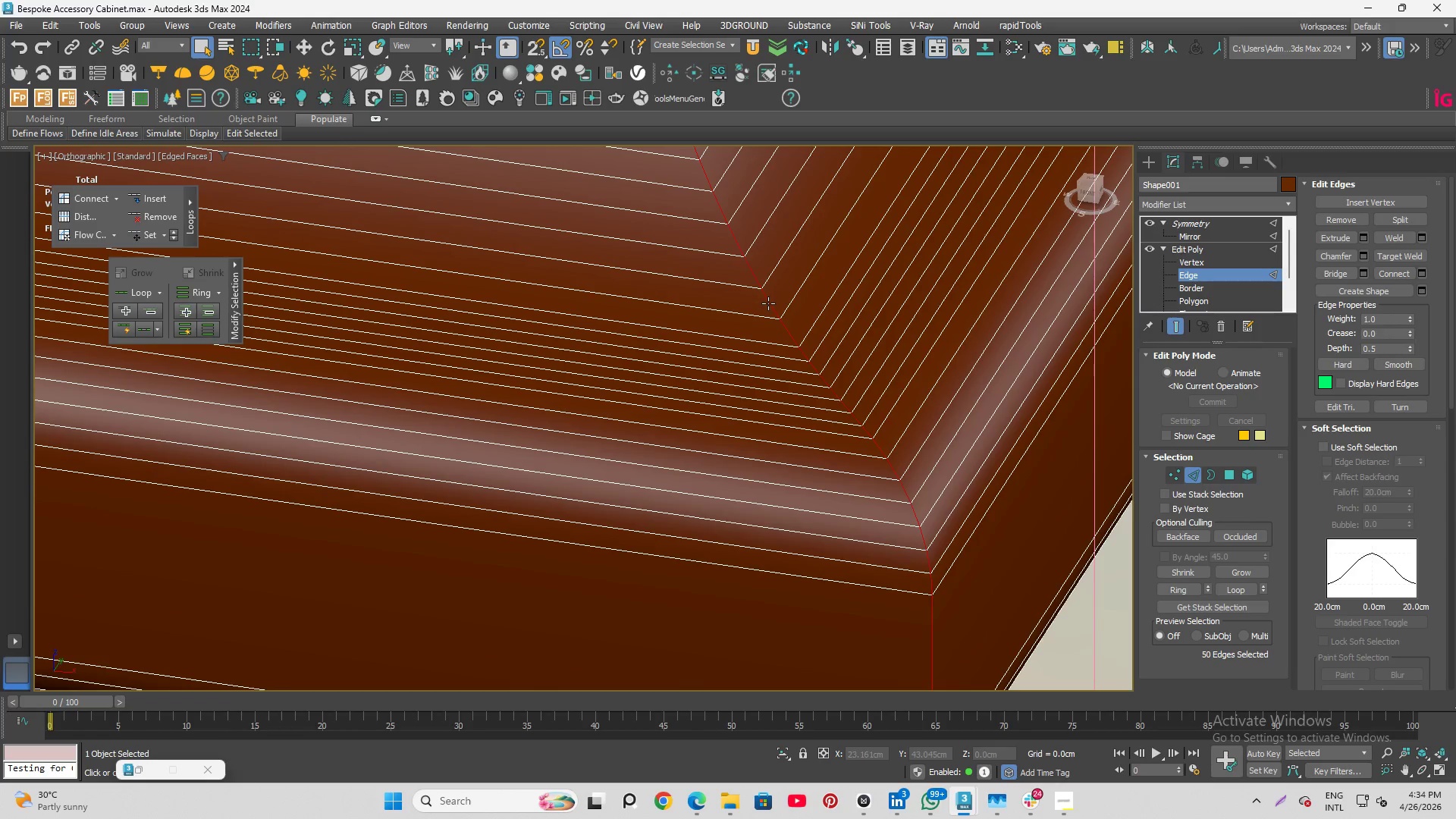 
hold_key(key=AltLeft, duration=0.69)
 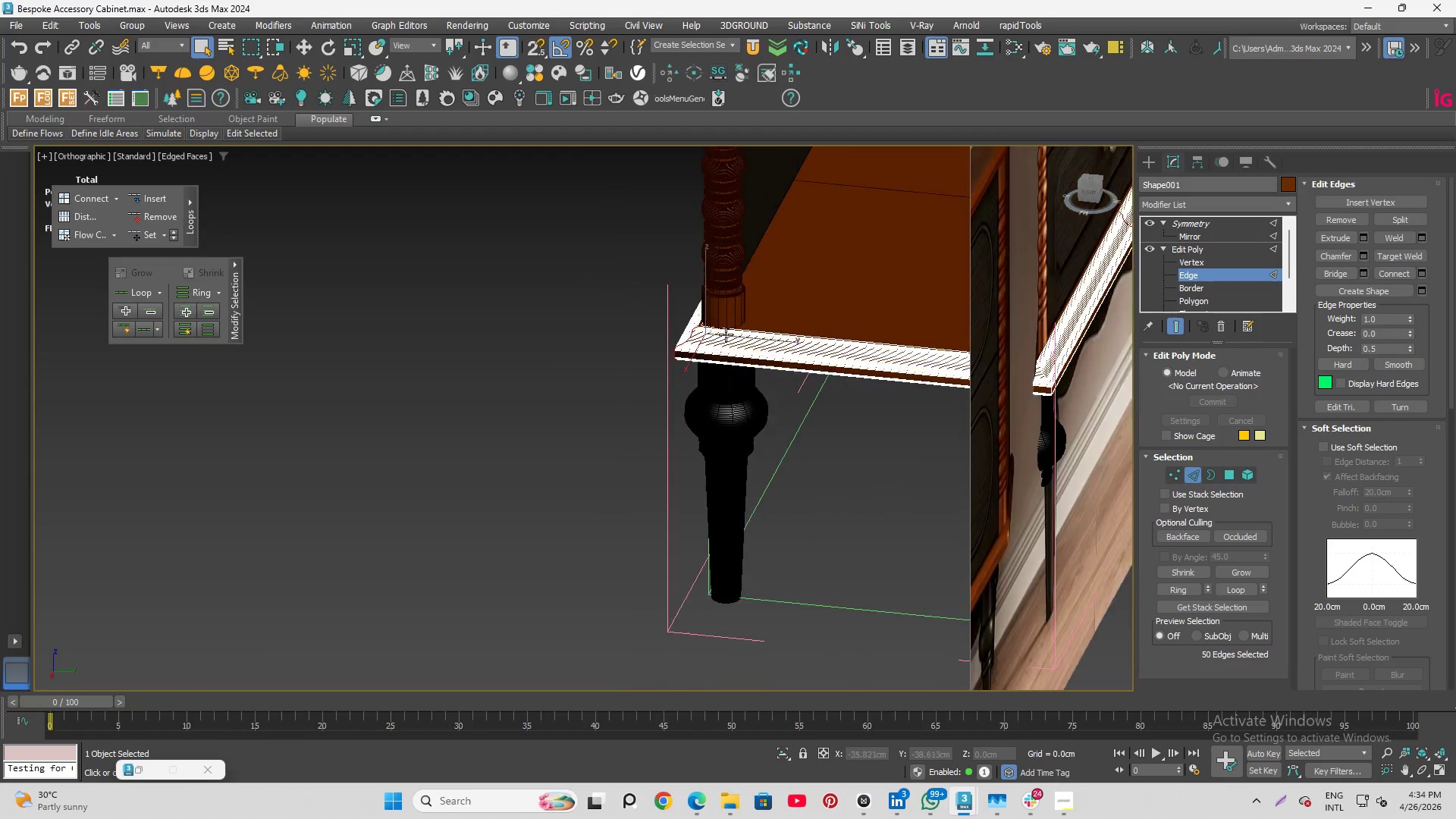 
scroll: coordinate [685, 337], scroll_direction: down, amount: 14.0
 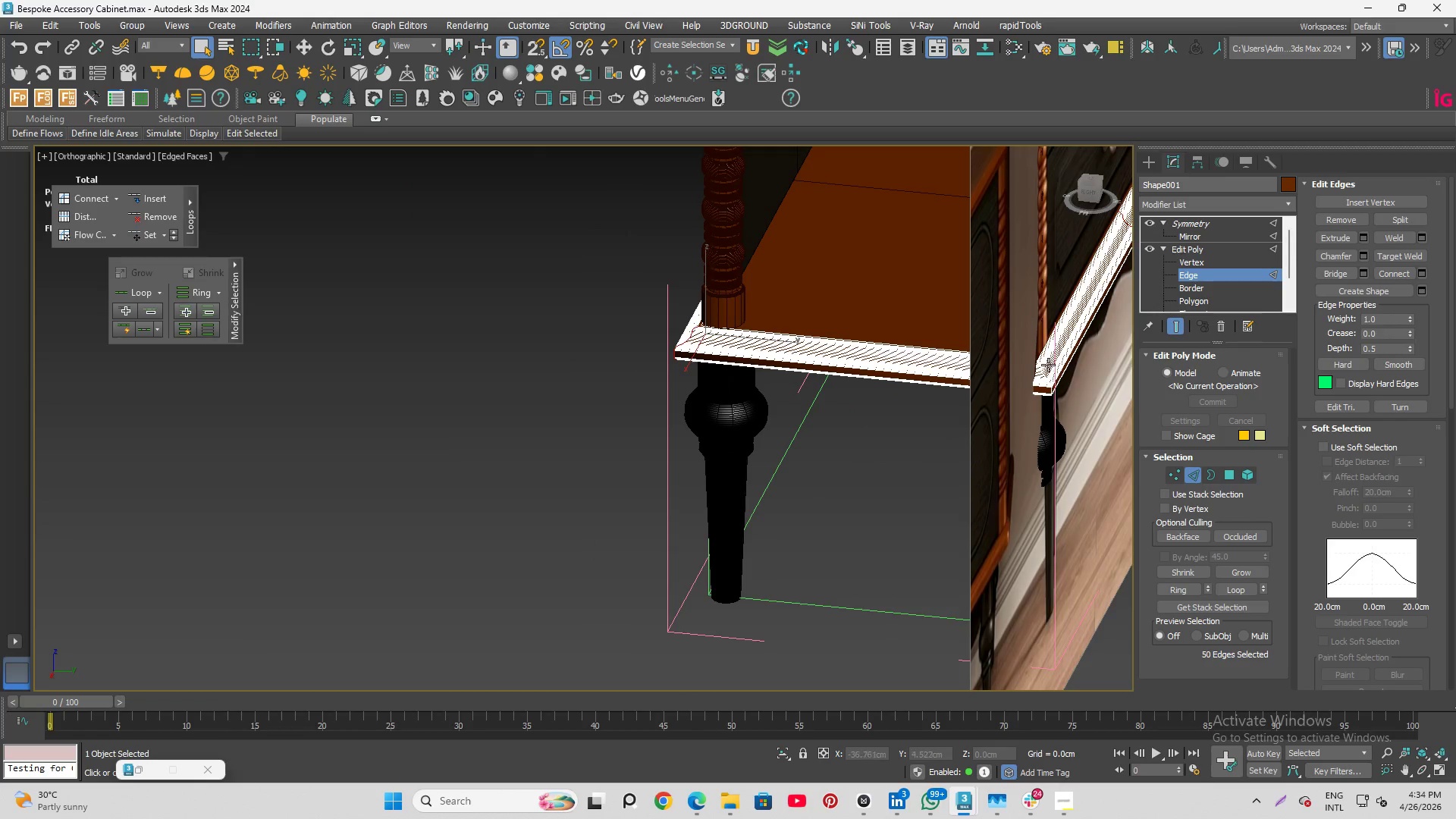 
key(Alt+Q)
 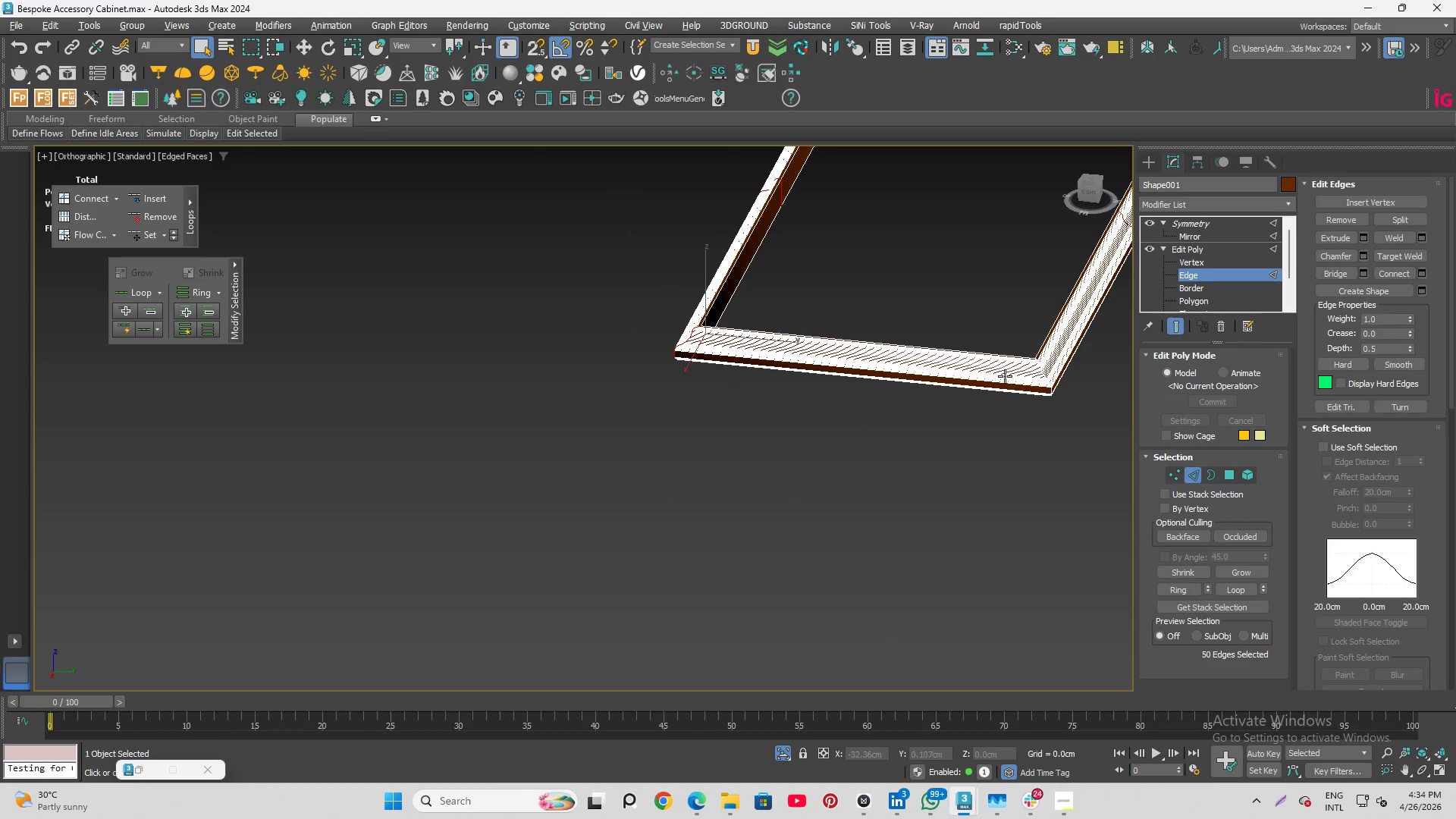 
scroll: coordinate [1031, 414], scroll_direction: up, amount: 8.0
 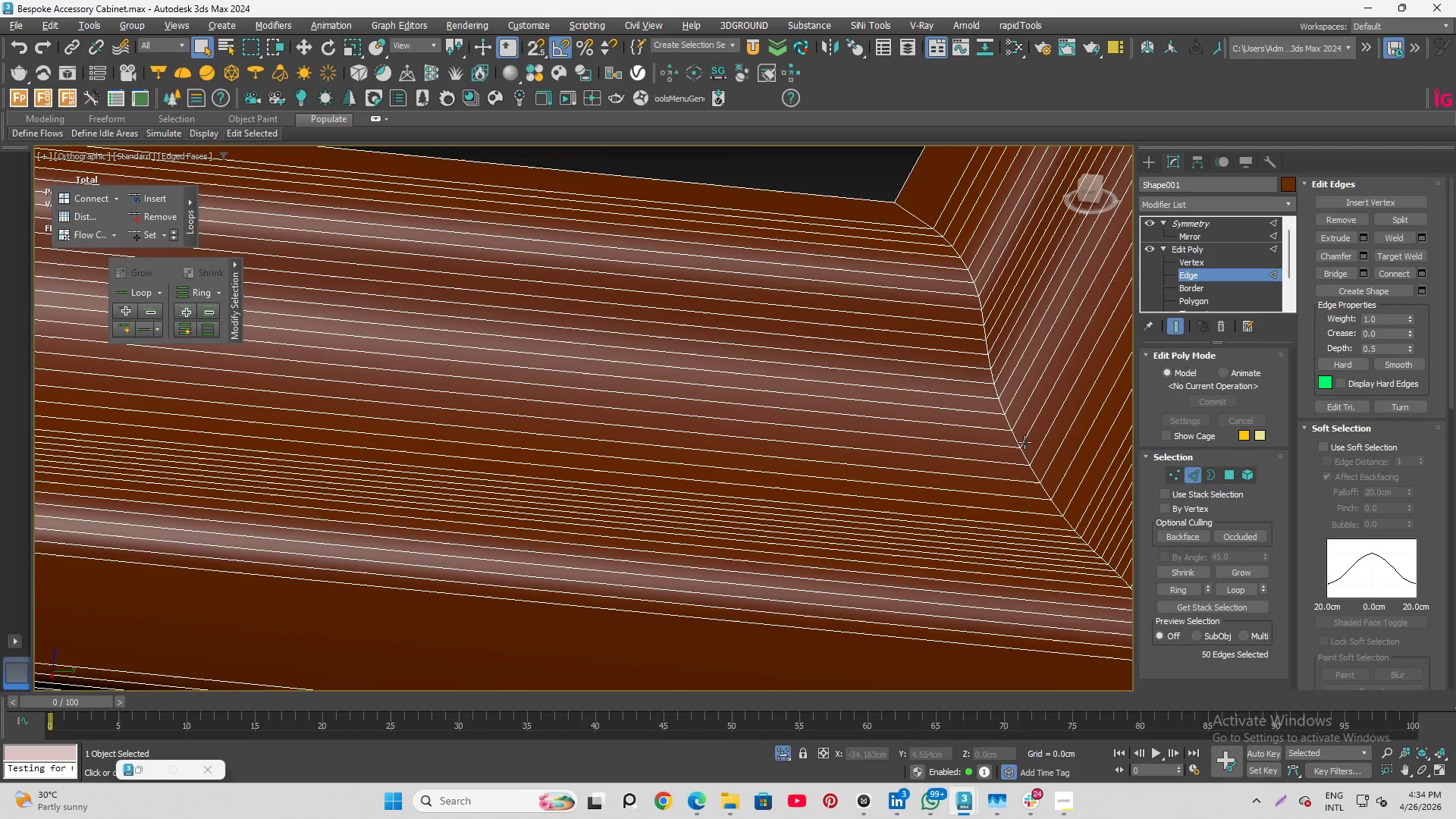 
hold_key(key=ControlLeft, duration=0.83)
double_click([1015, 435])
 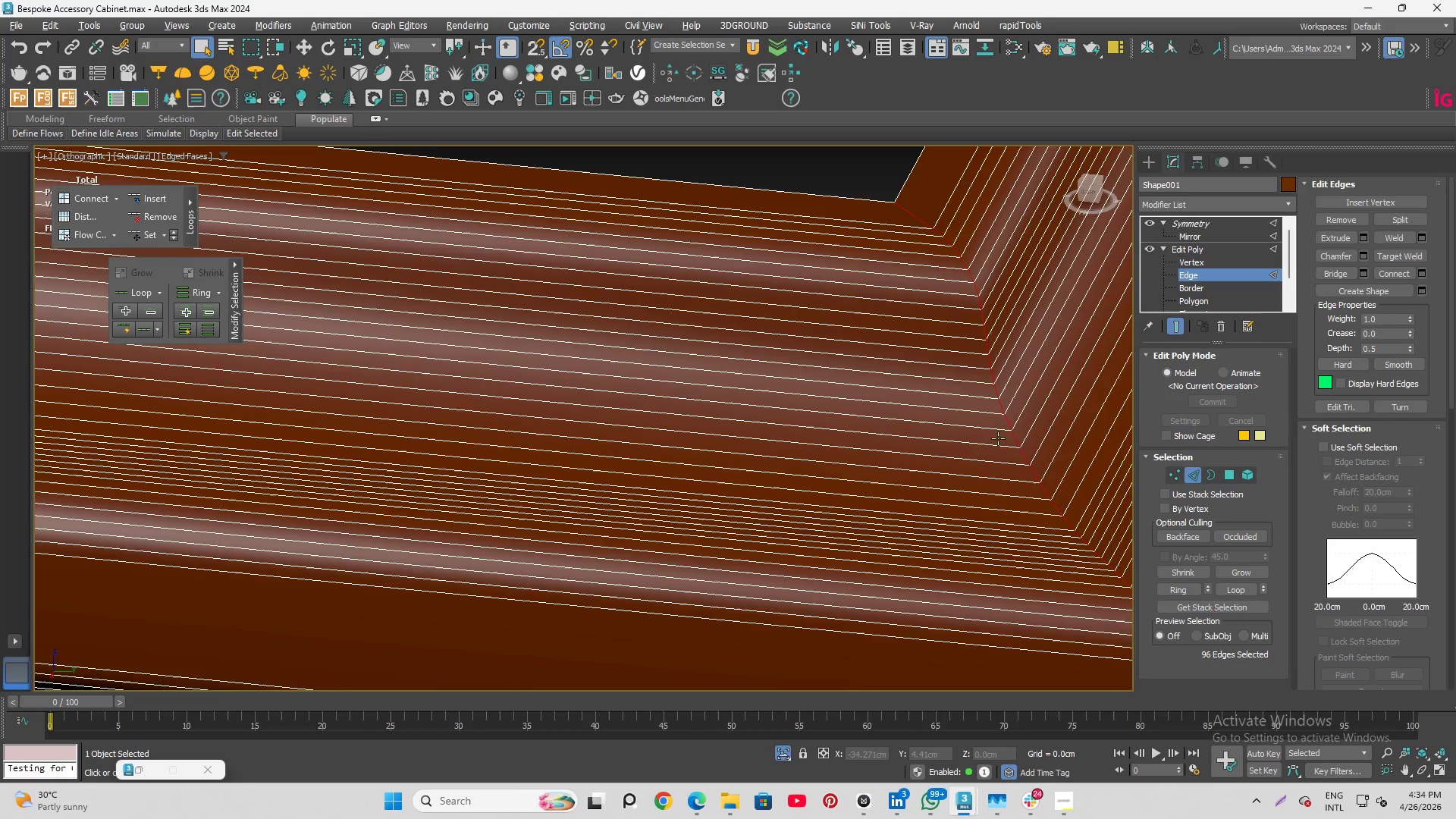 
scroll: coordinate [1003, 469], scroll_direction: down, amount: 8.0
 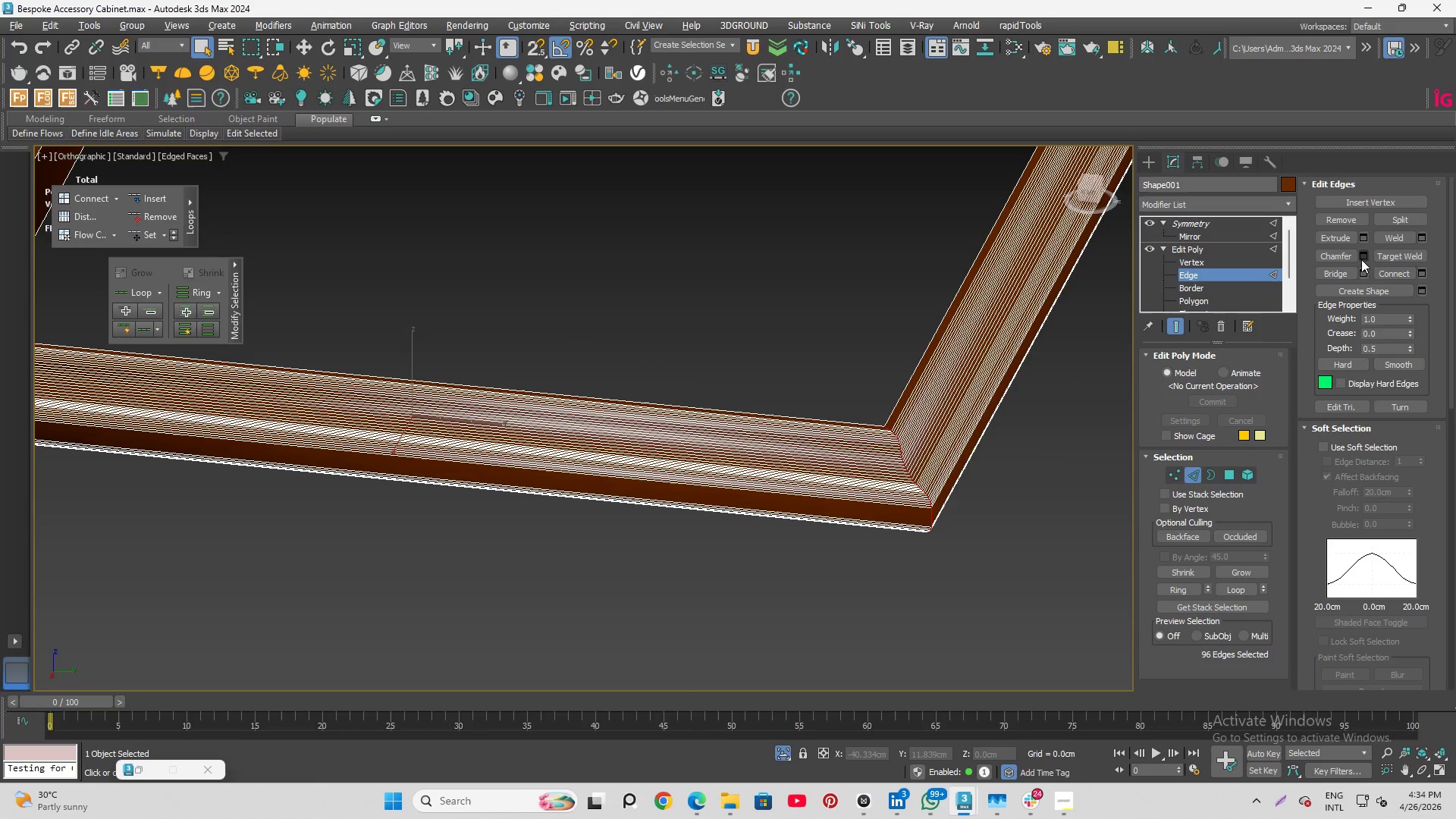 
left_click([1362, 257])
 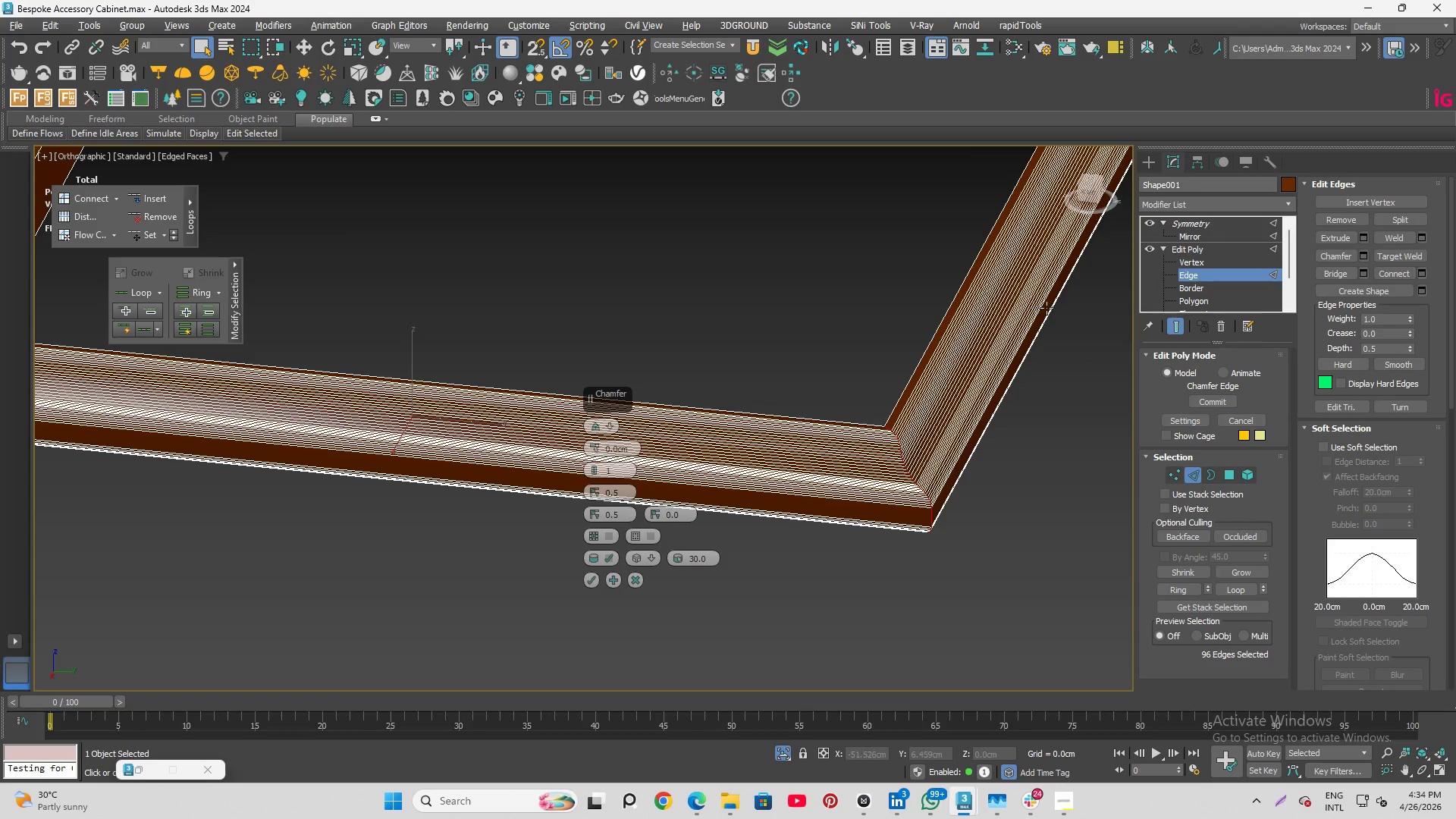 
scroll: coordinate [1020, 340], scroll_direction: up, amount: 2.0
 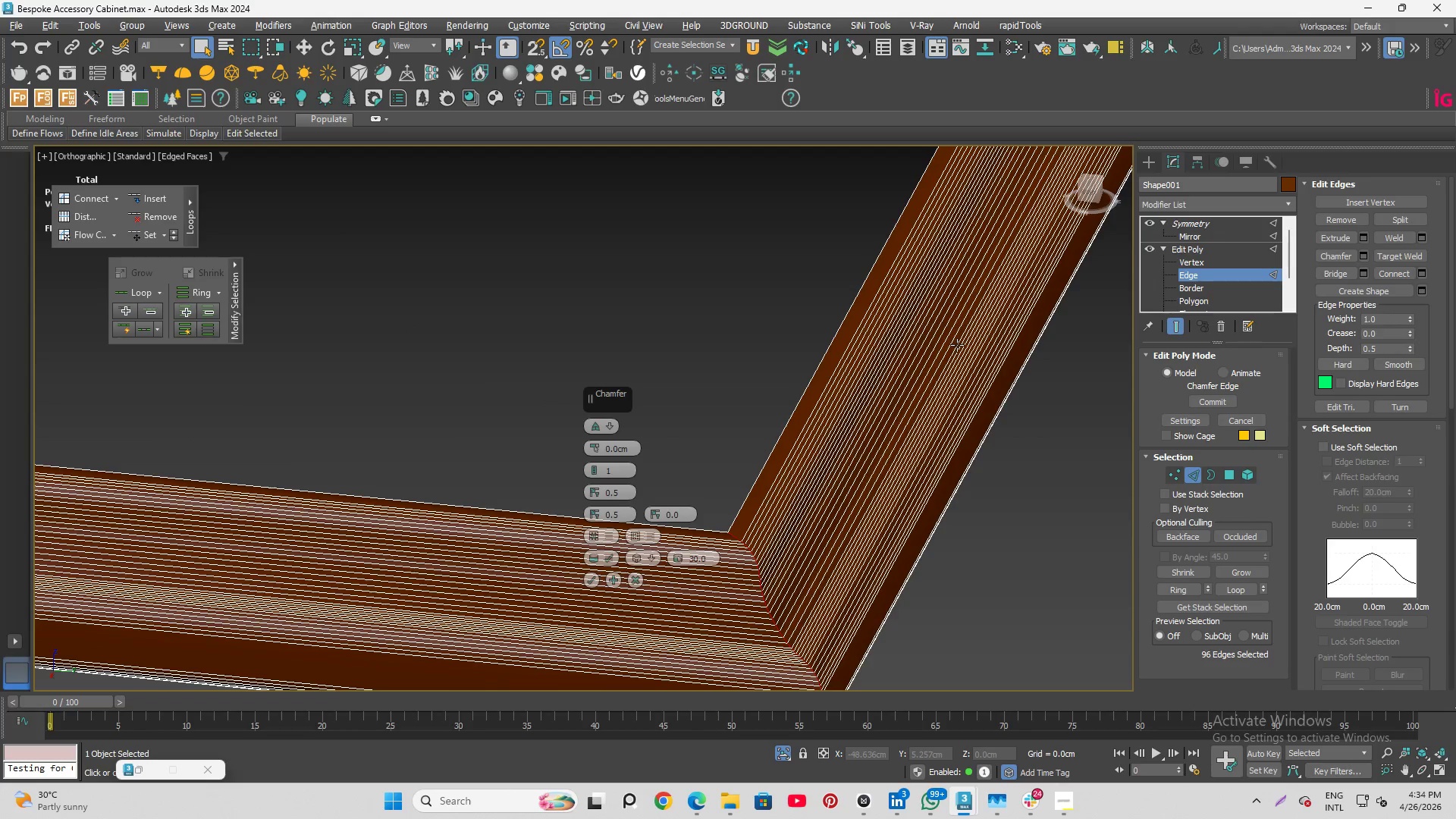 
hold_key(key=AltLeft, duration=1.62)
 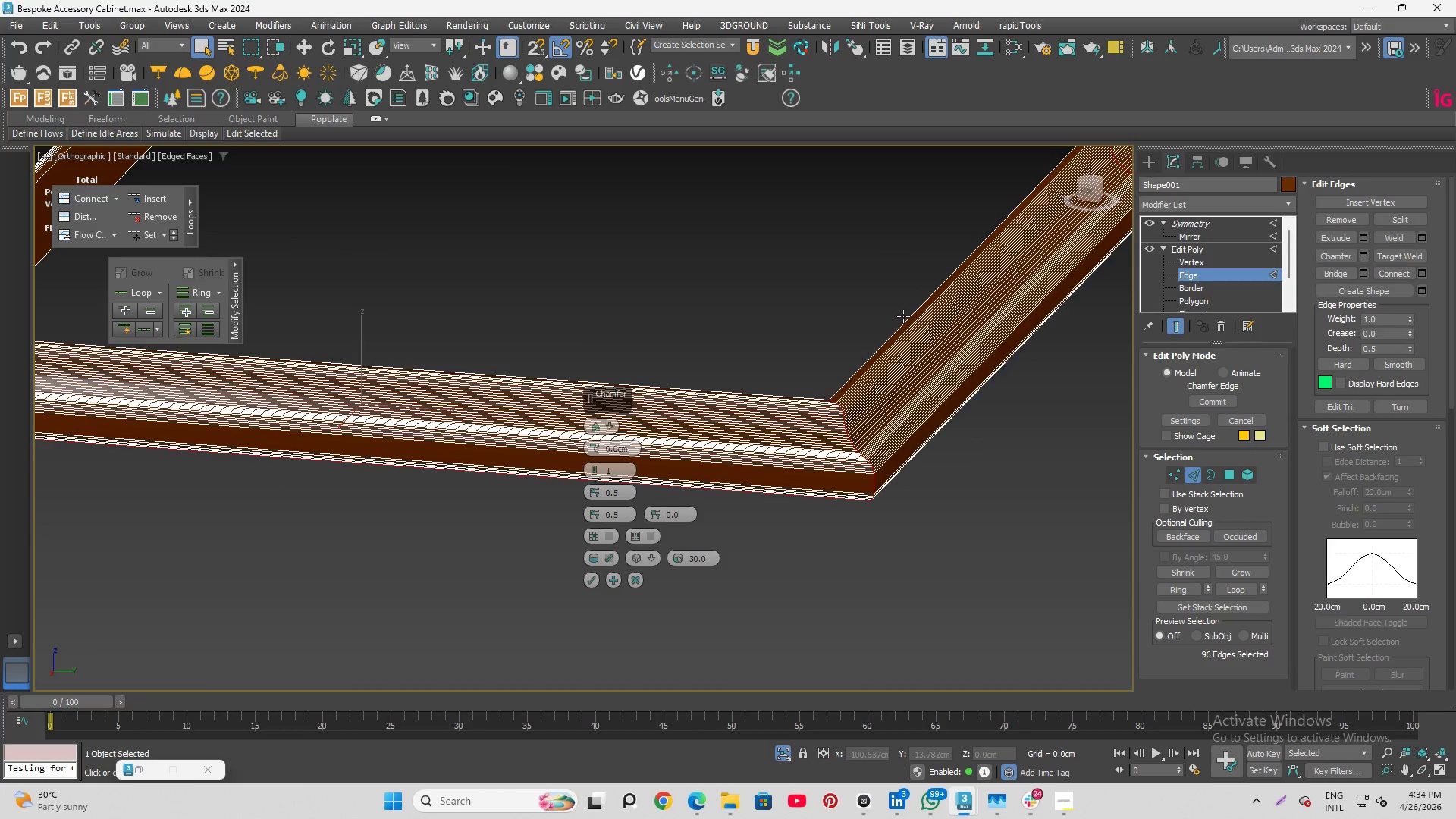 
scroll: coordinate [946, 345], scroll_direction: down, amount: 2.0
 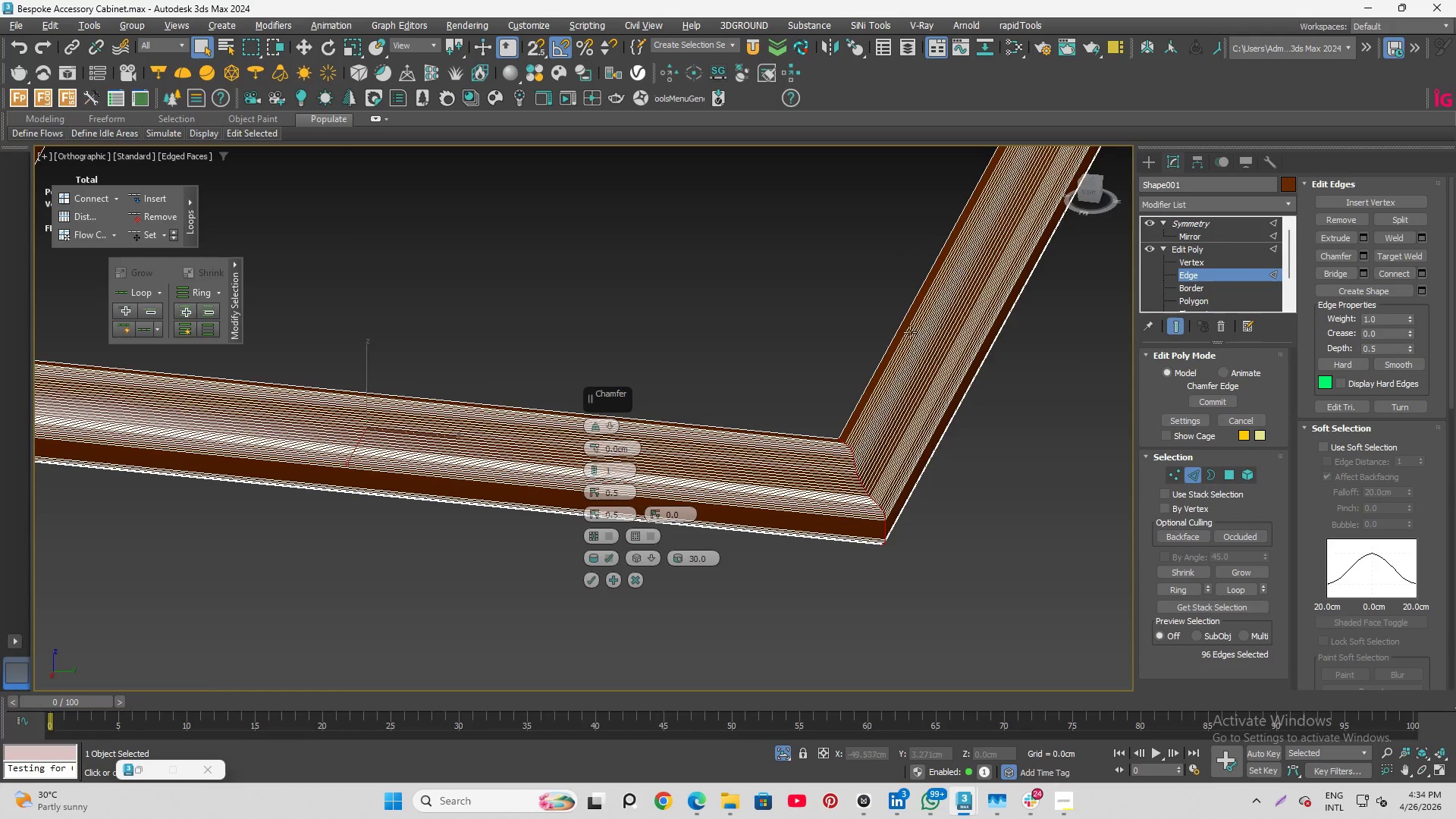 
hold_key(key=AltLeft, duration=0.89)
 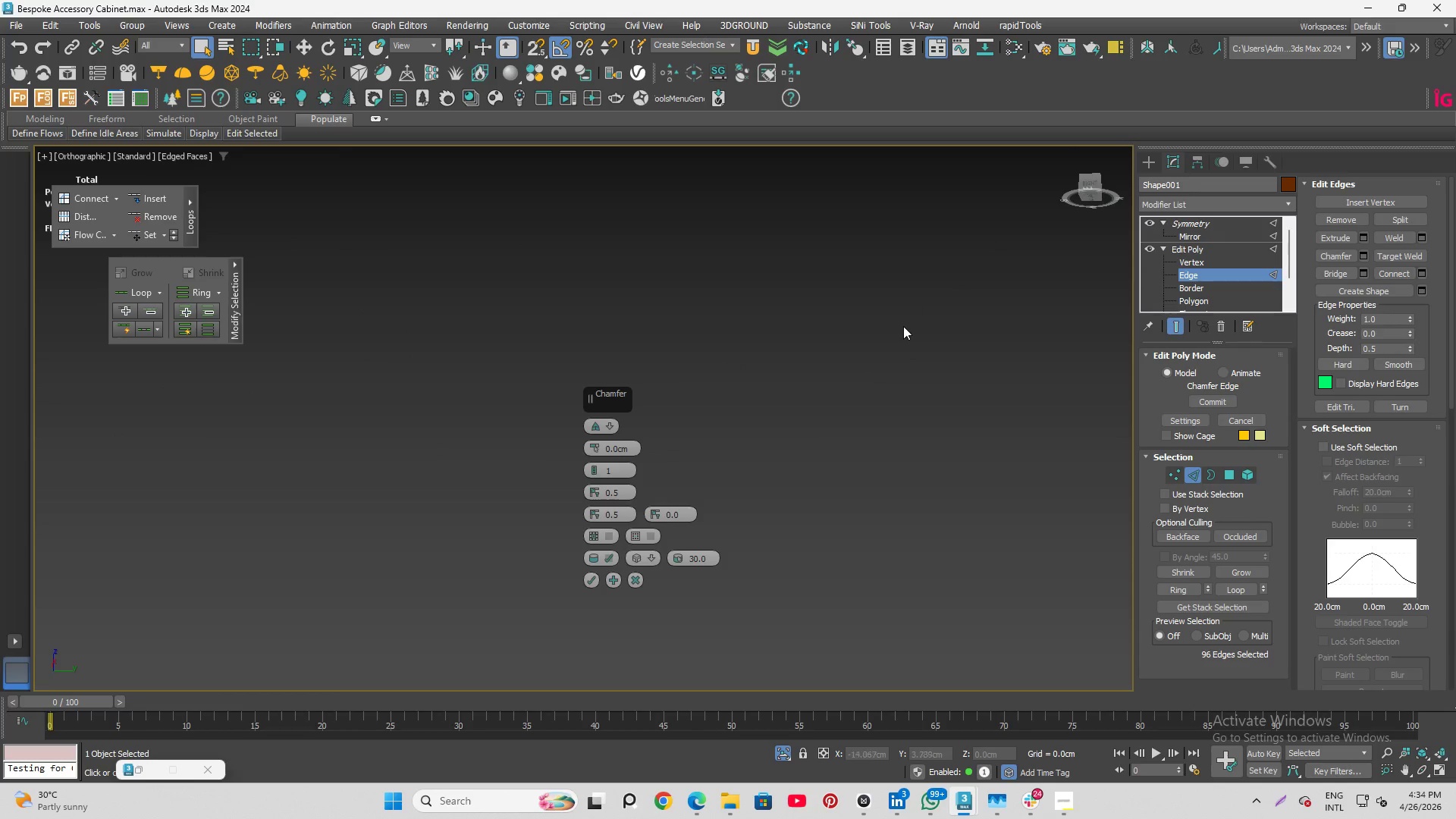 
scroll: coordinate [903, 316], scroll_direction: up, amount: 3.0
 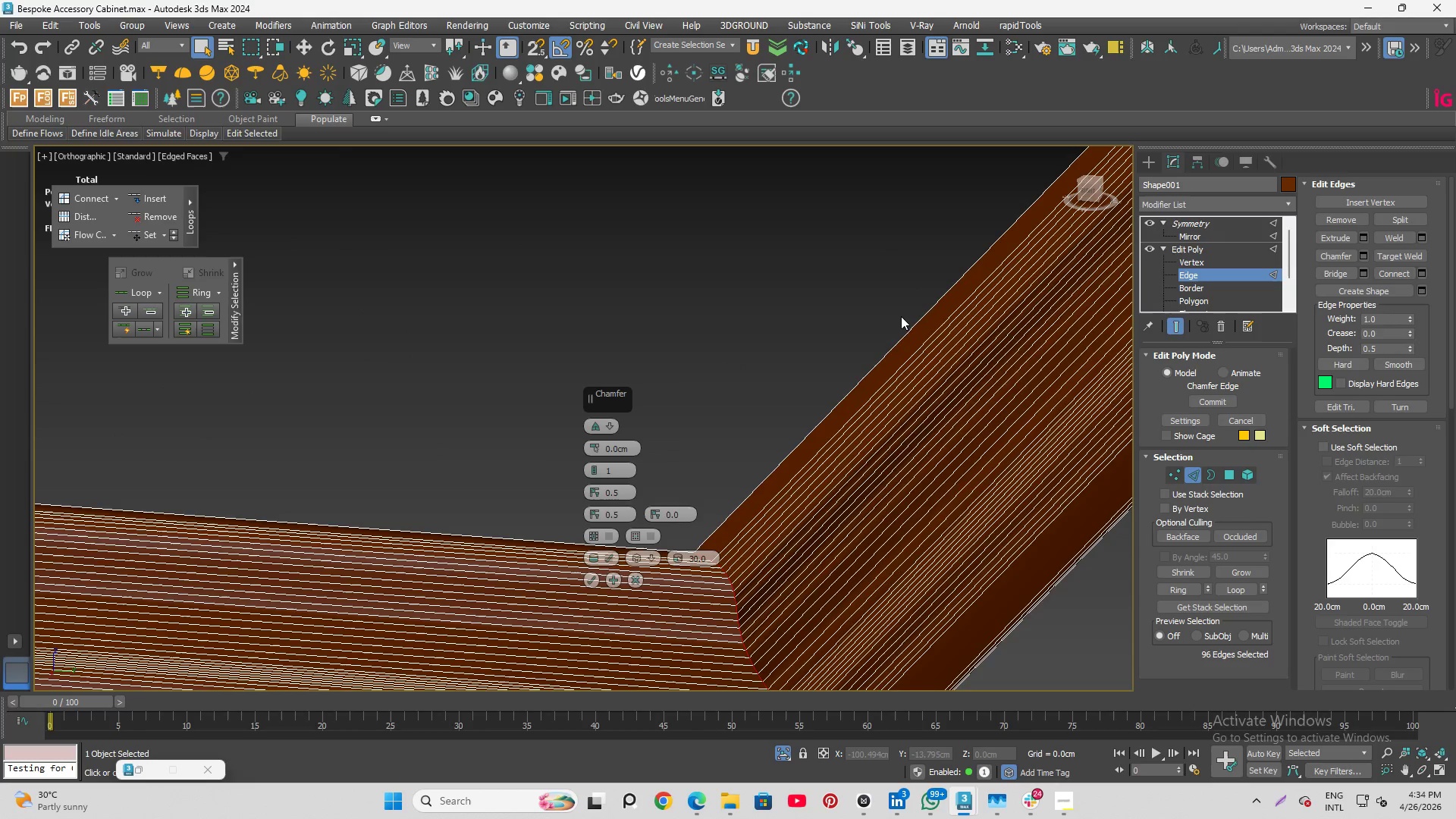 
scroll: coordinate [902, 332], scroll_direction: down, amount: 12.0
 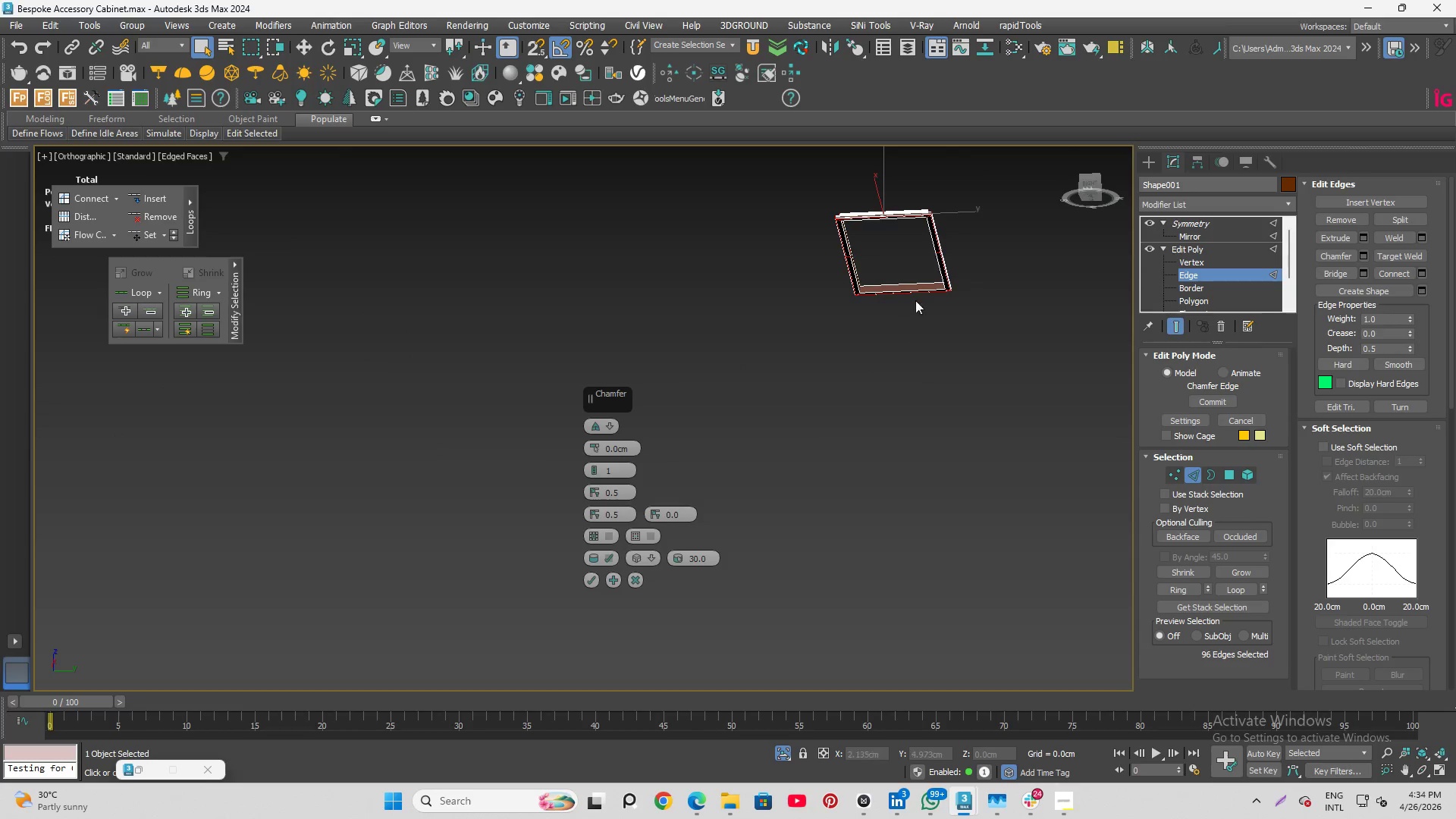 
scroll: coordinate [946, 282], scroll_direction: up, amount: 5.0
 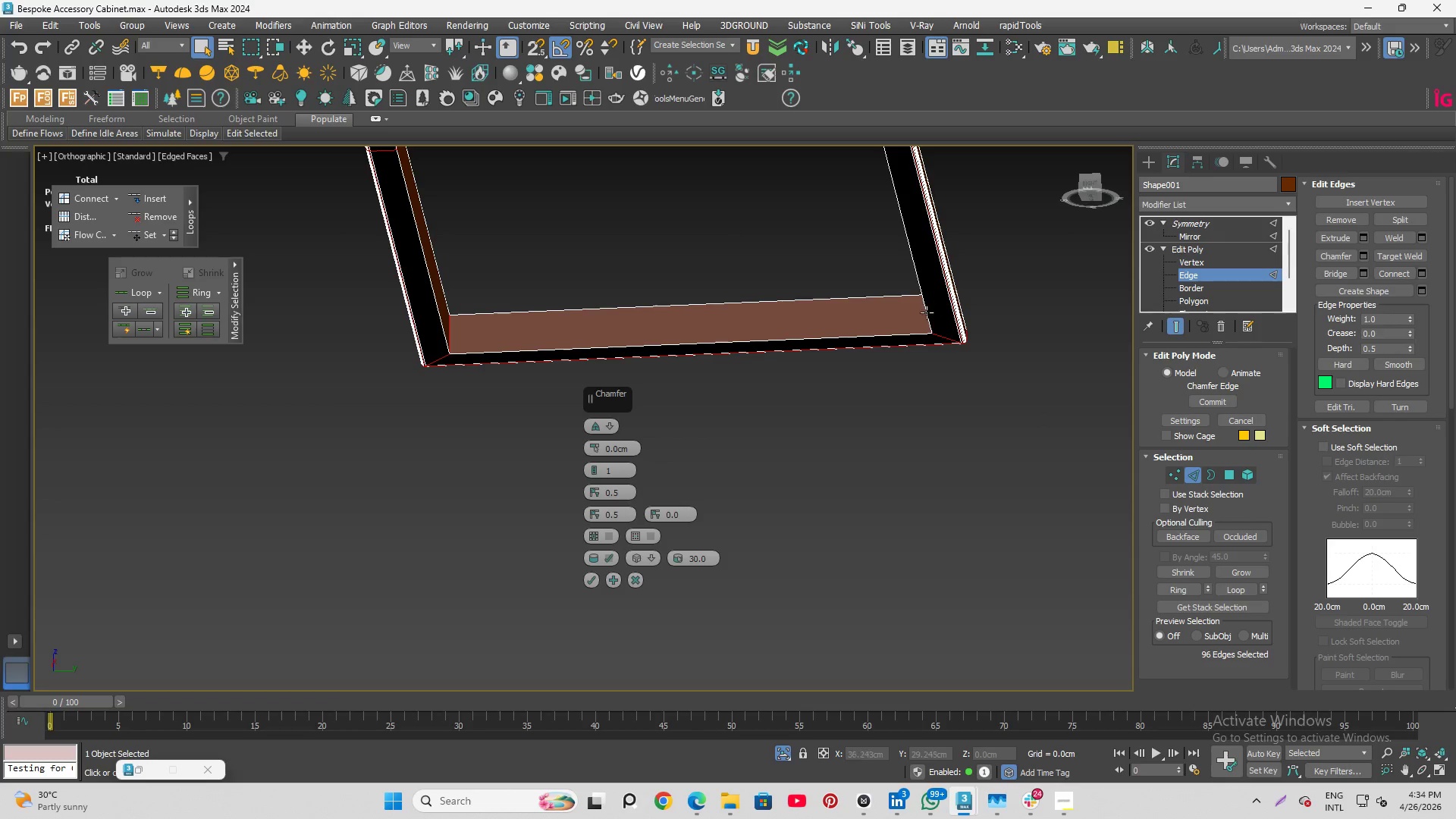 
hold_key(key=AltLeft, duration=4.0)
 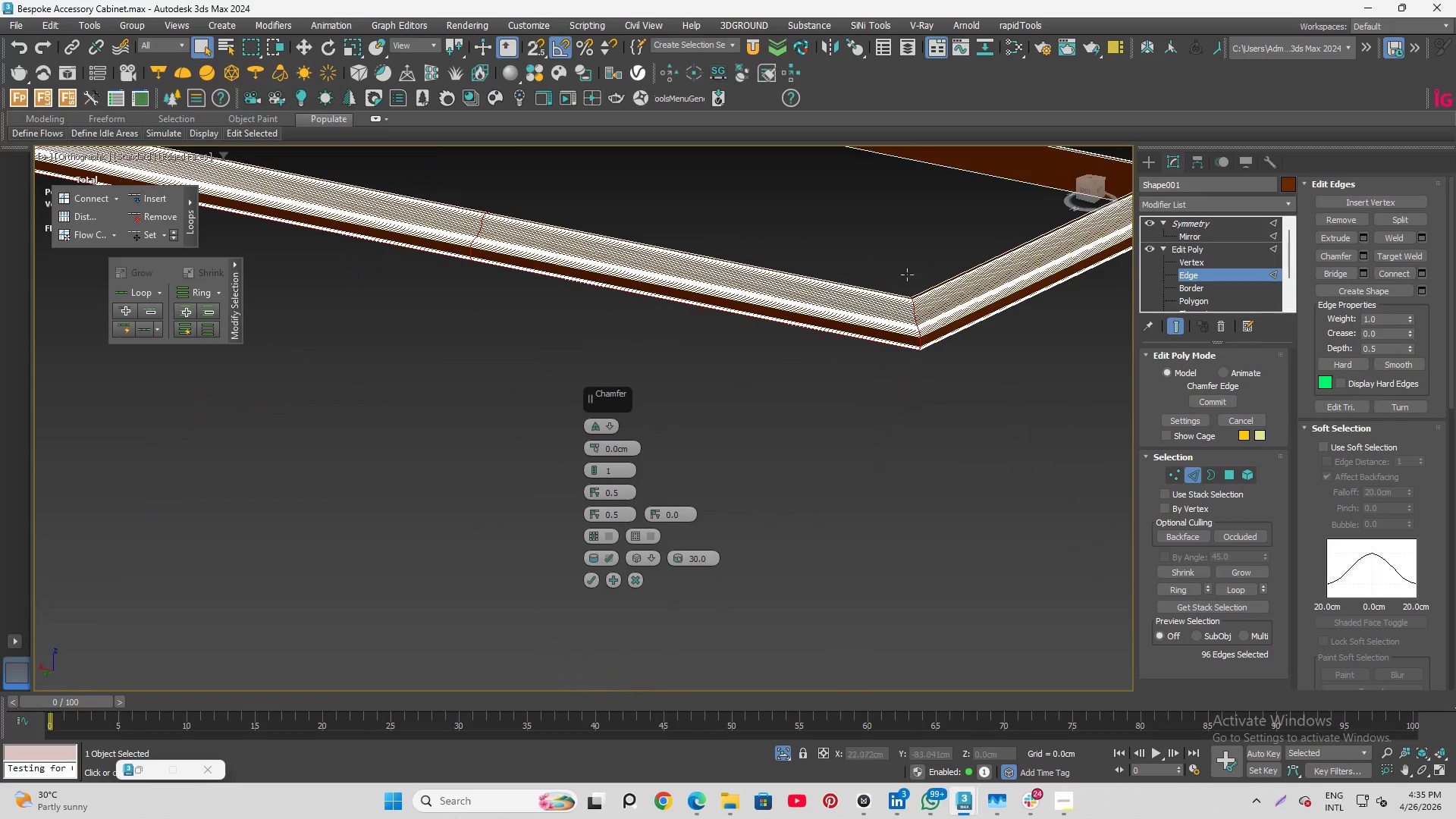 
scroll: coordinate [928, 322], scroll_direction: up, amount: 5.0
 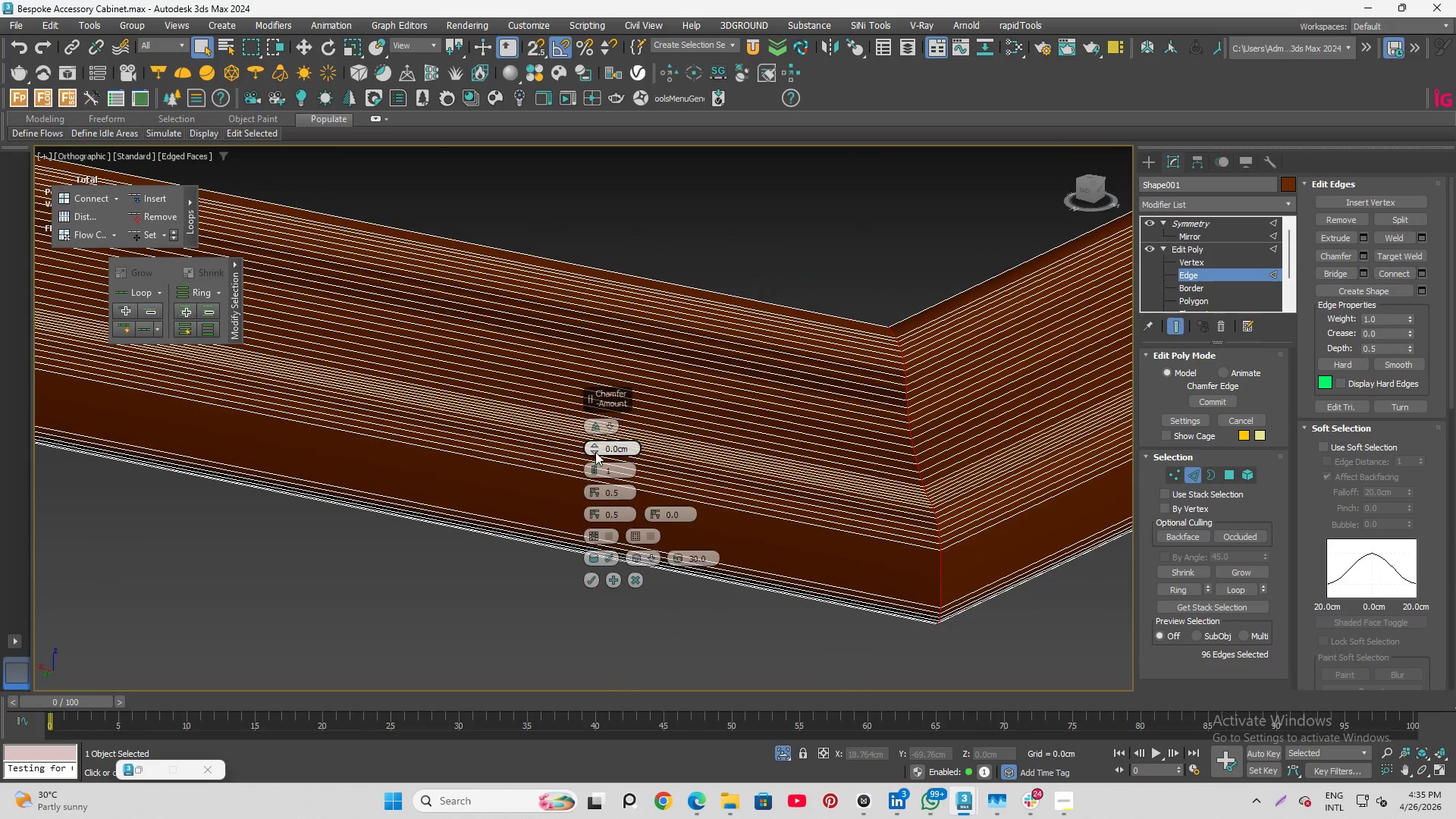 
left_click_drag(start_coordinate=[595, 446], to_coordinate=[610, 444])
 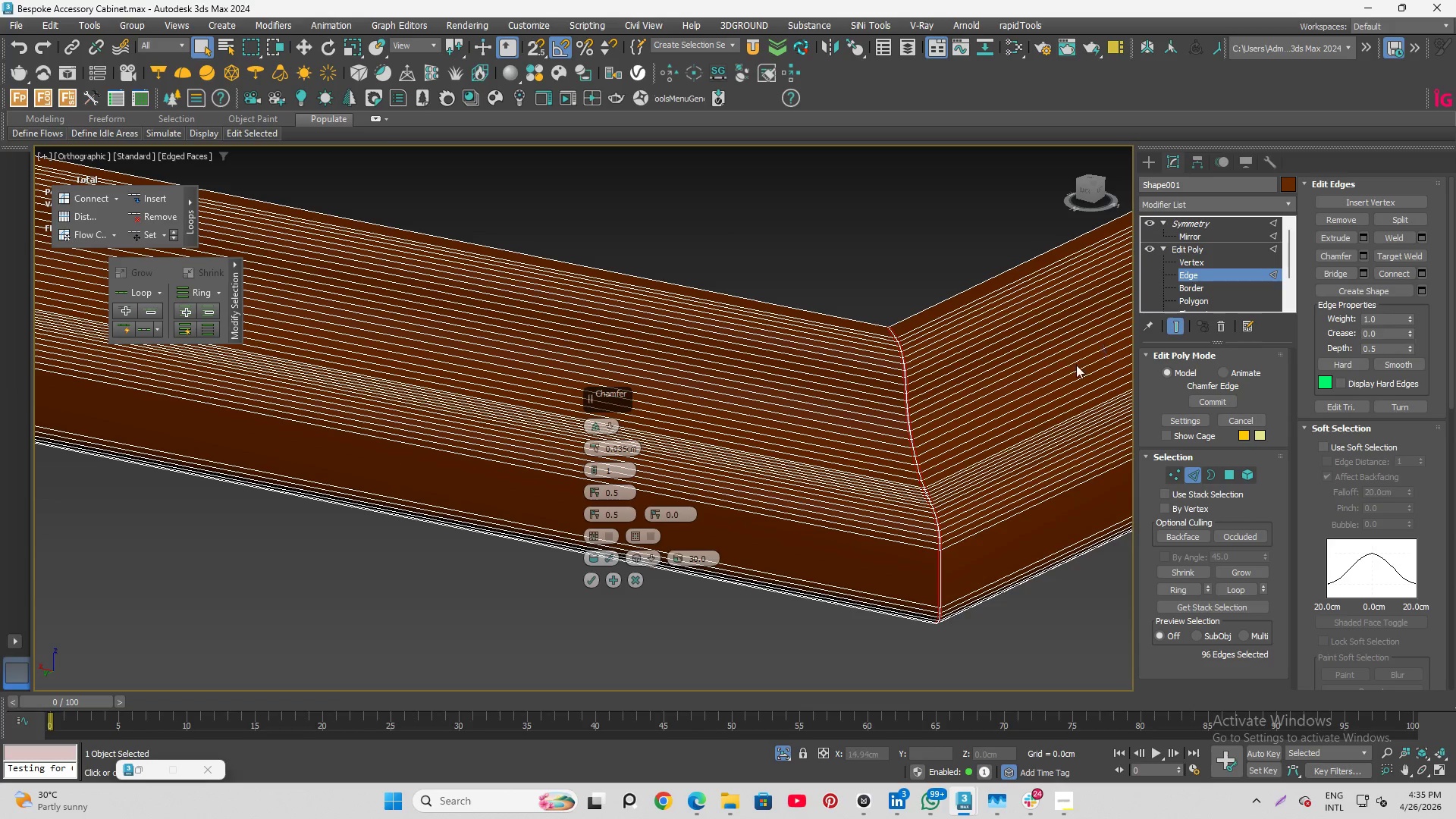 
scroll: coordinate [913, 469], scroll_direction: up, amount: 5.0
 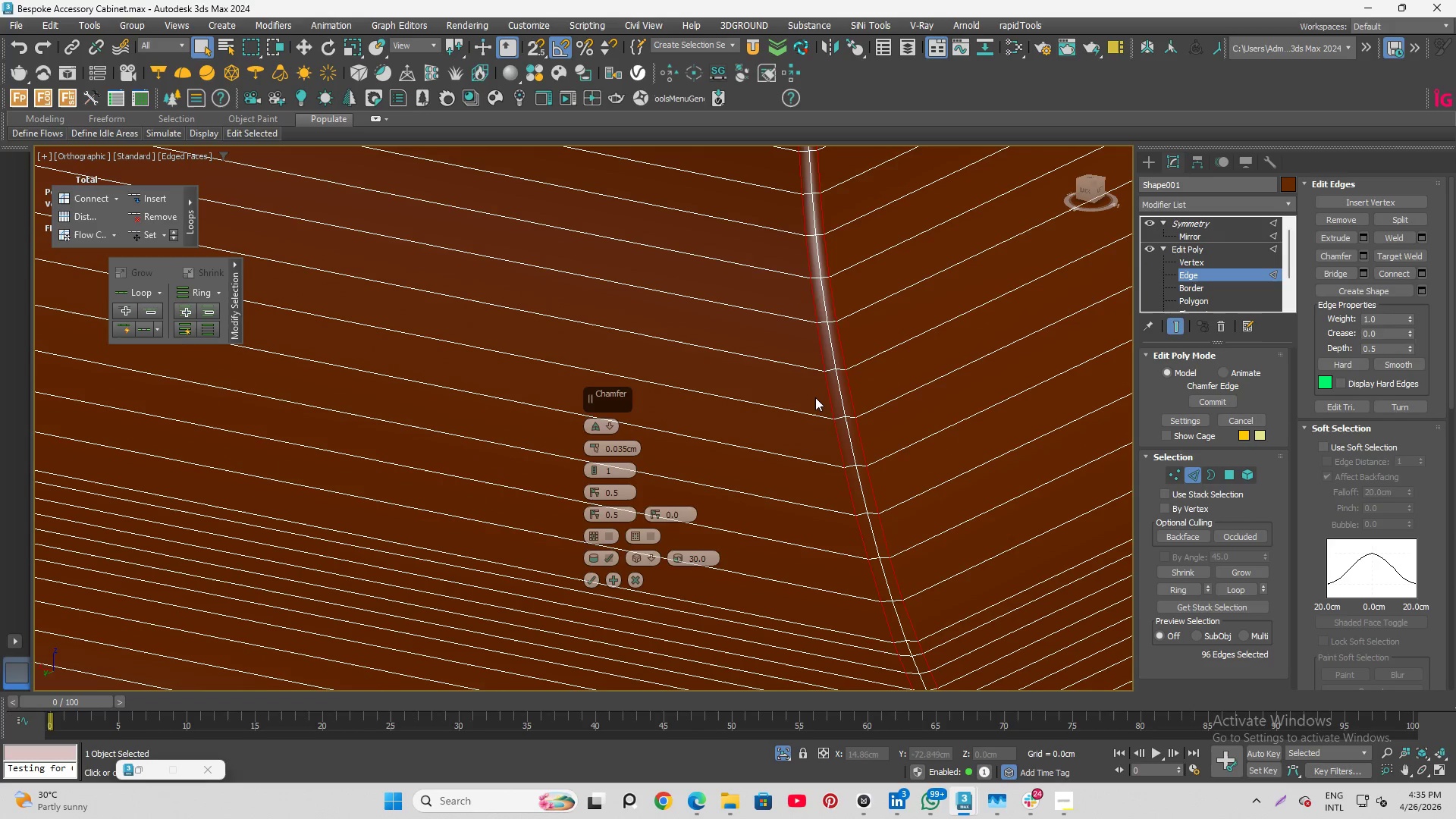 
scroll: coordinate [815, 397], scroll_direction: down, amount: 2.0
 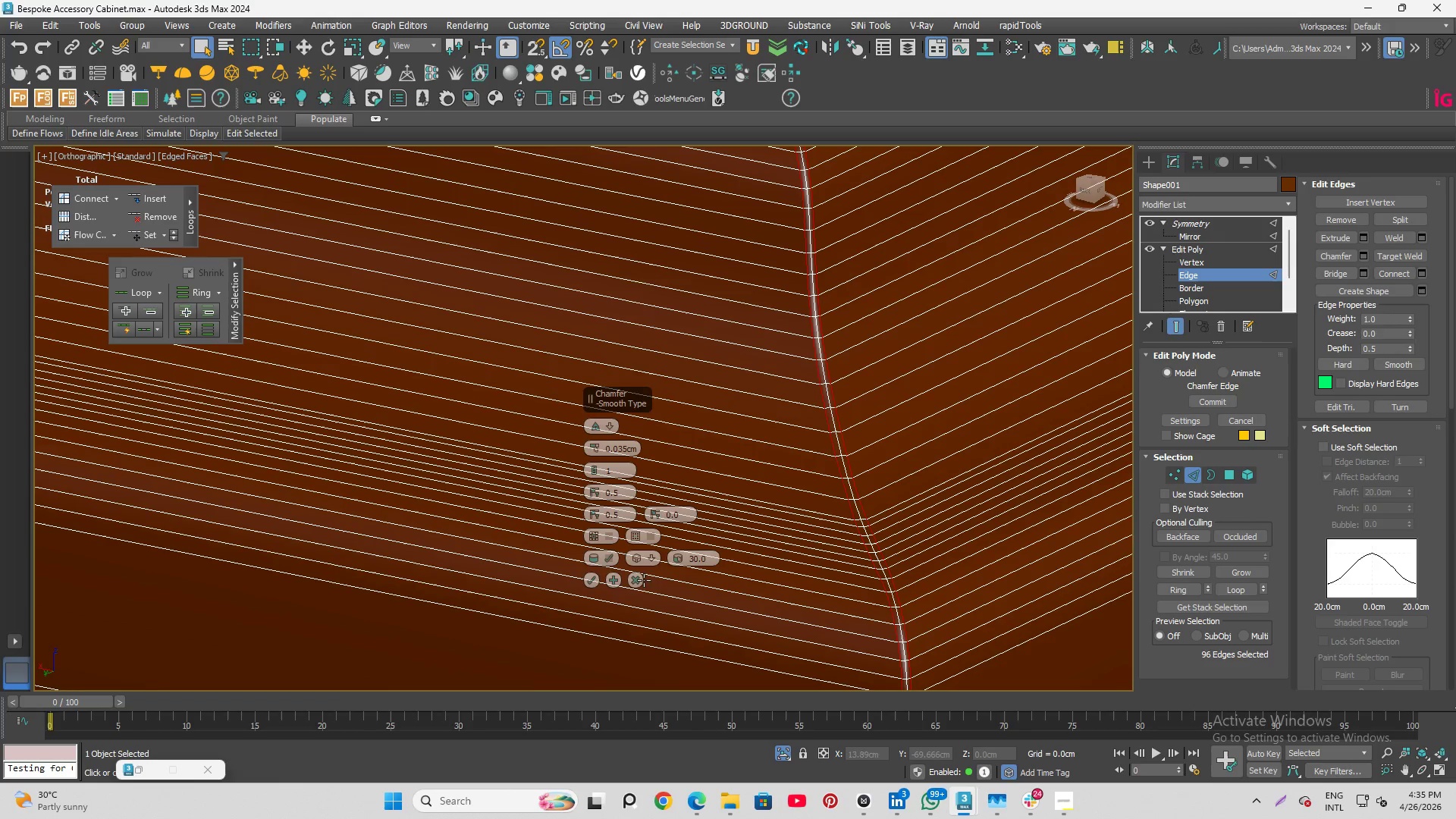 
left_click([639, 582])
 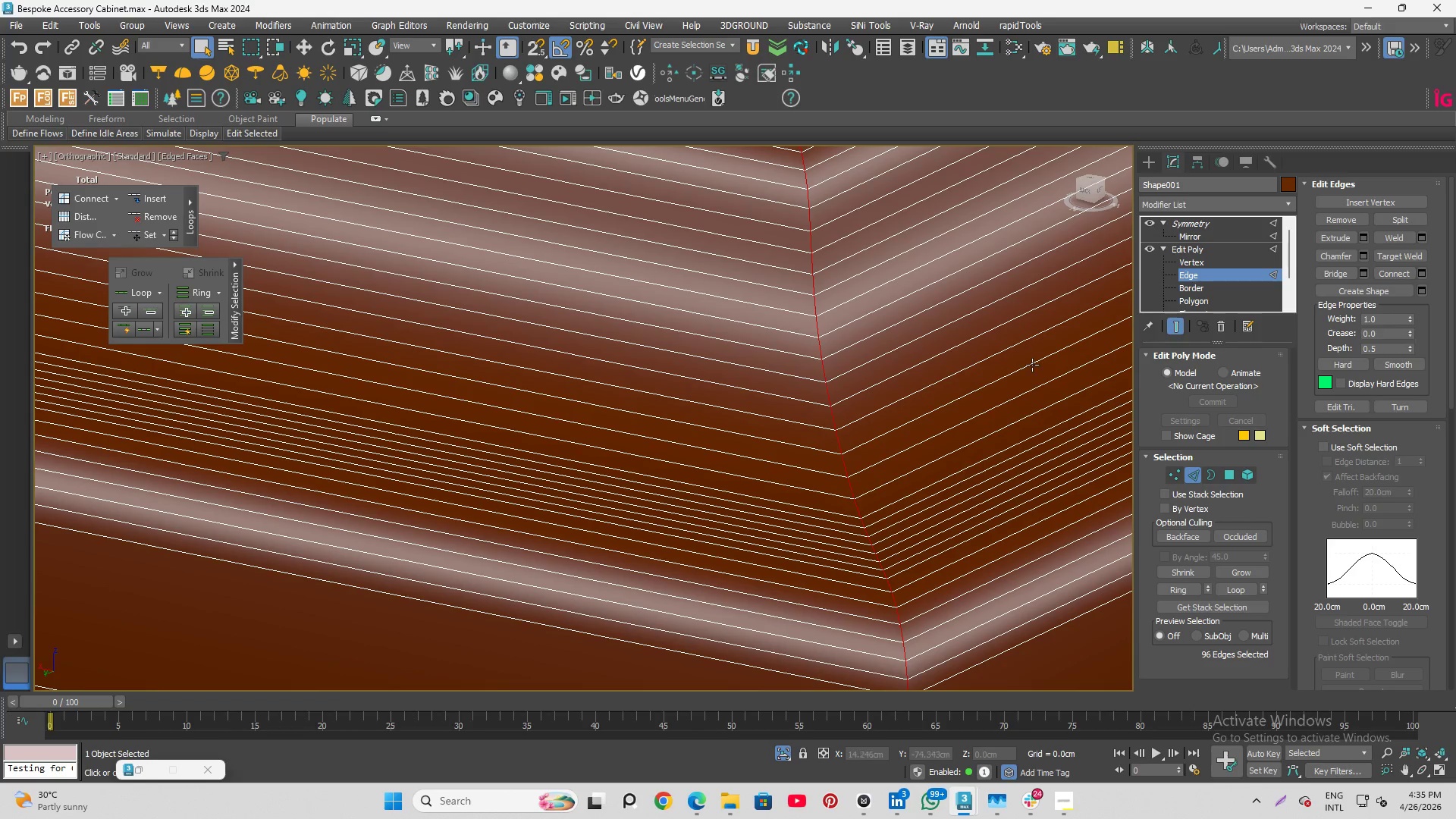 
double_click([850, 516])
 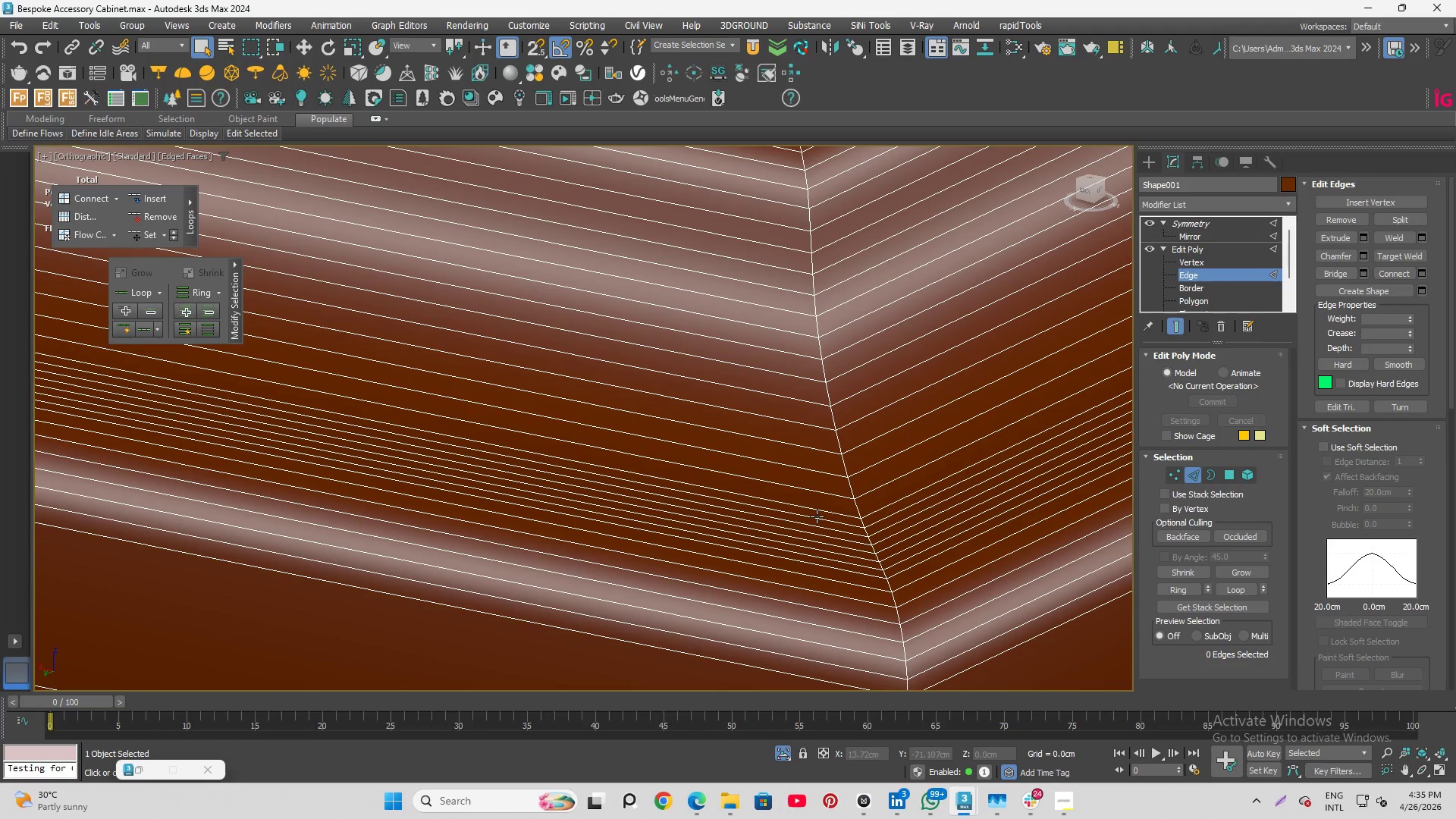 
left_click_drag(start_coordinate=[718, 428], to_coordinate=[796, 602])
 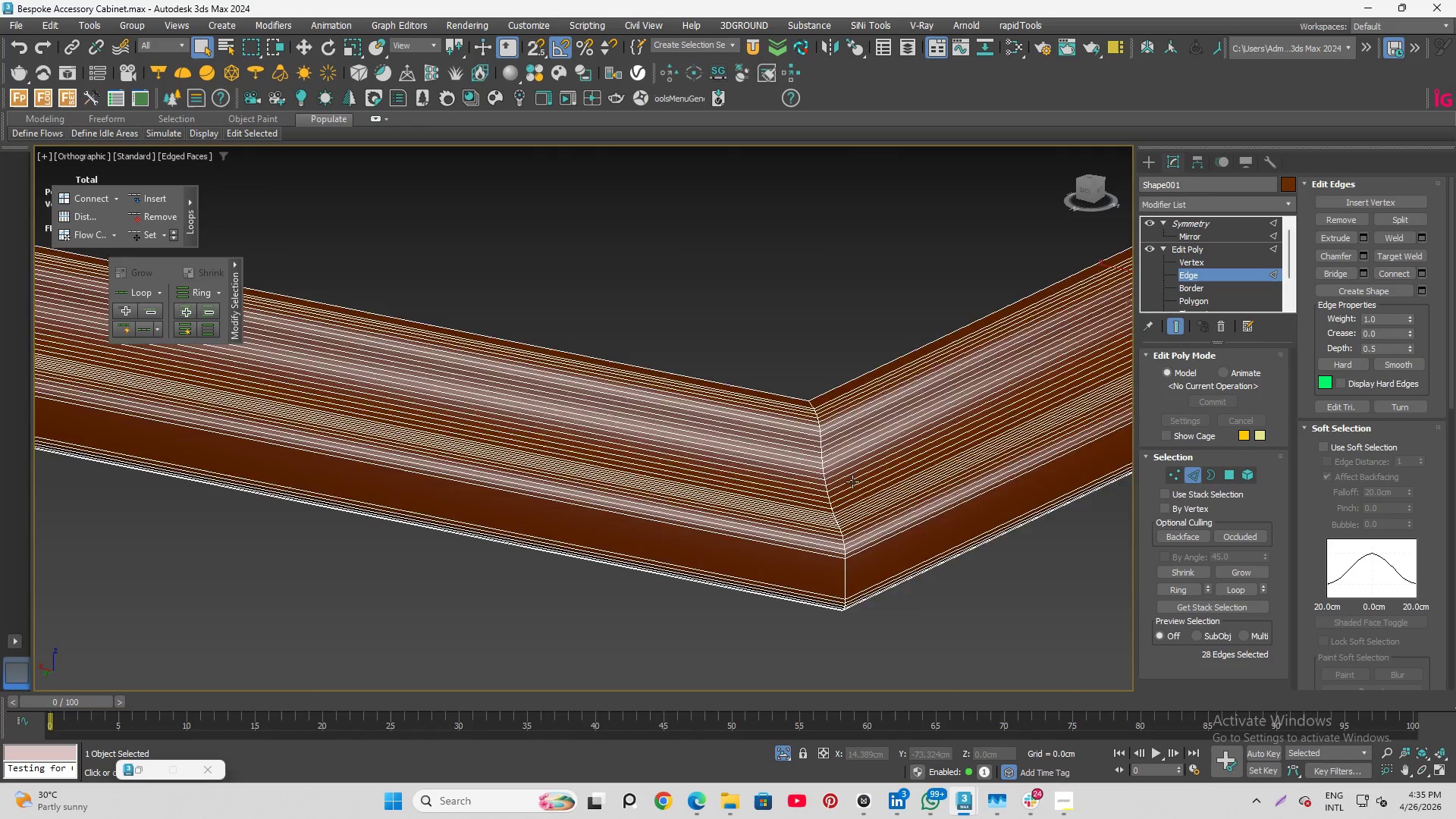 
scroll: coordinate [852, 482], scroll_direction: down, amount: 6.0
 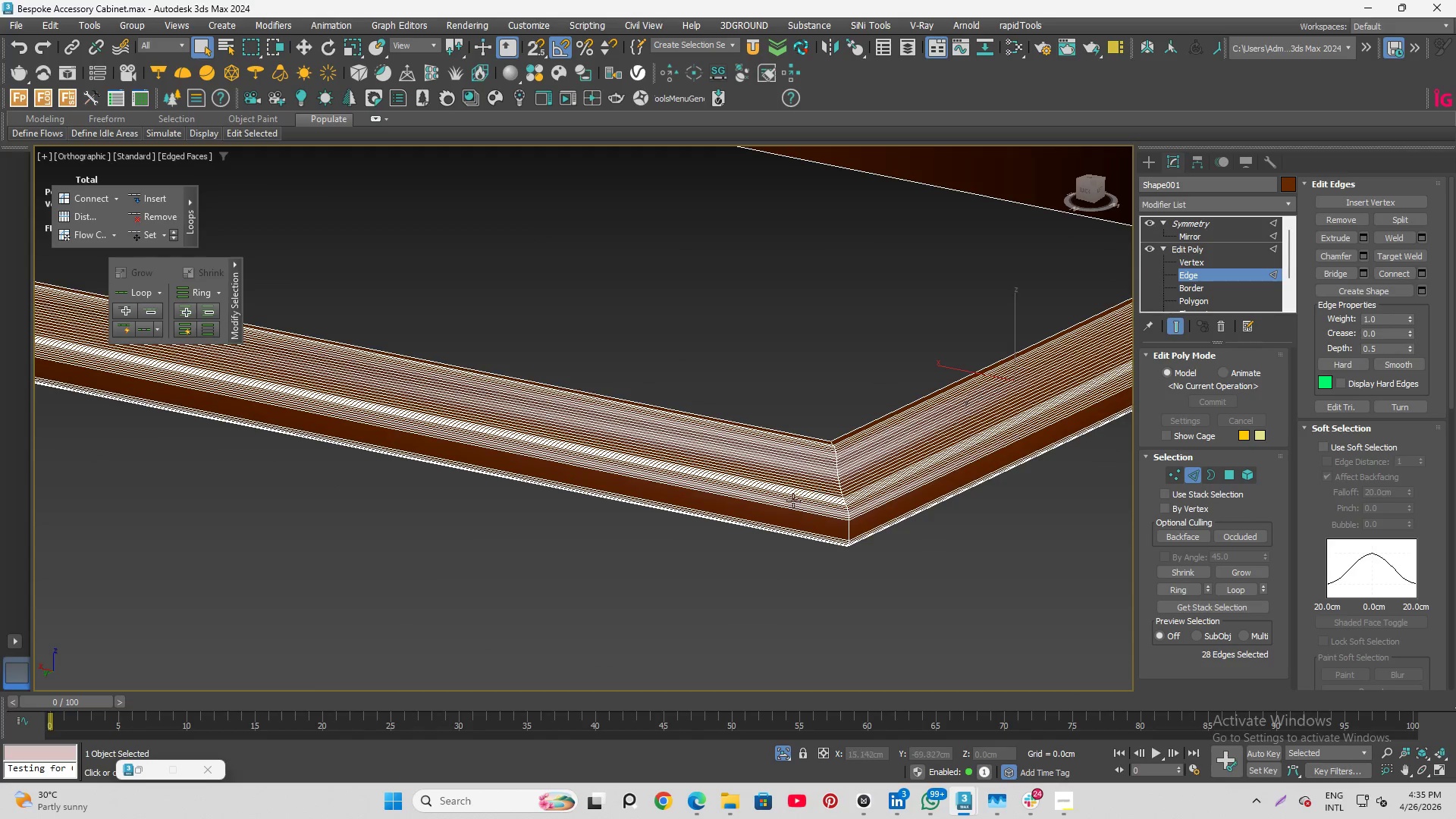 
hold_key(key=AltLeft, duration=1.16)
 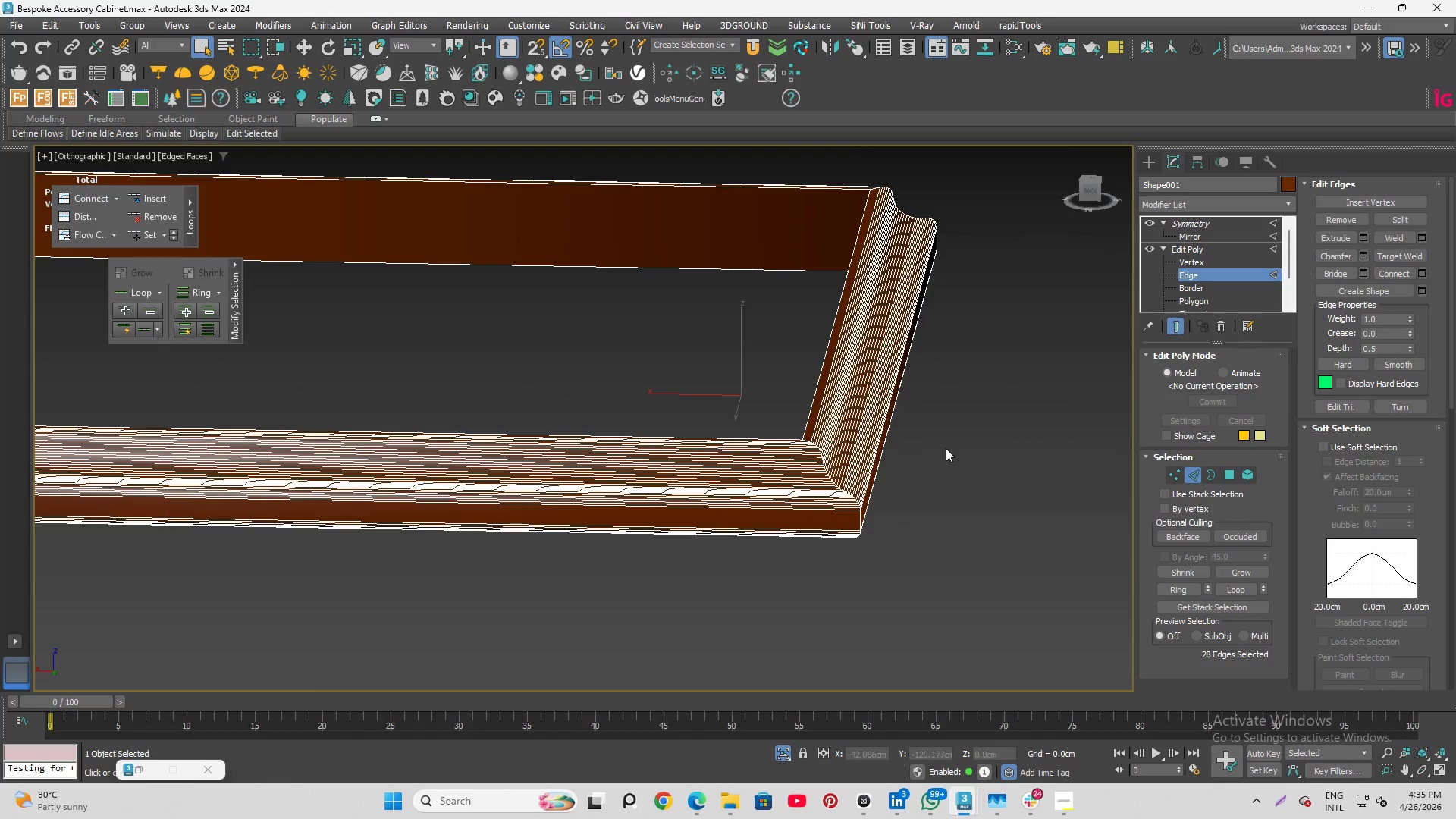 
scroll: coordinate [946, 448], scroll_direction: down, amount: 4.0
 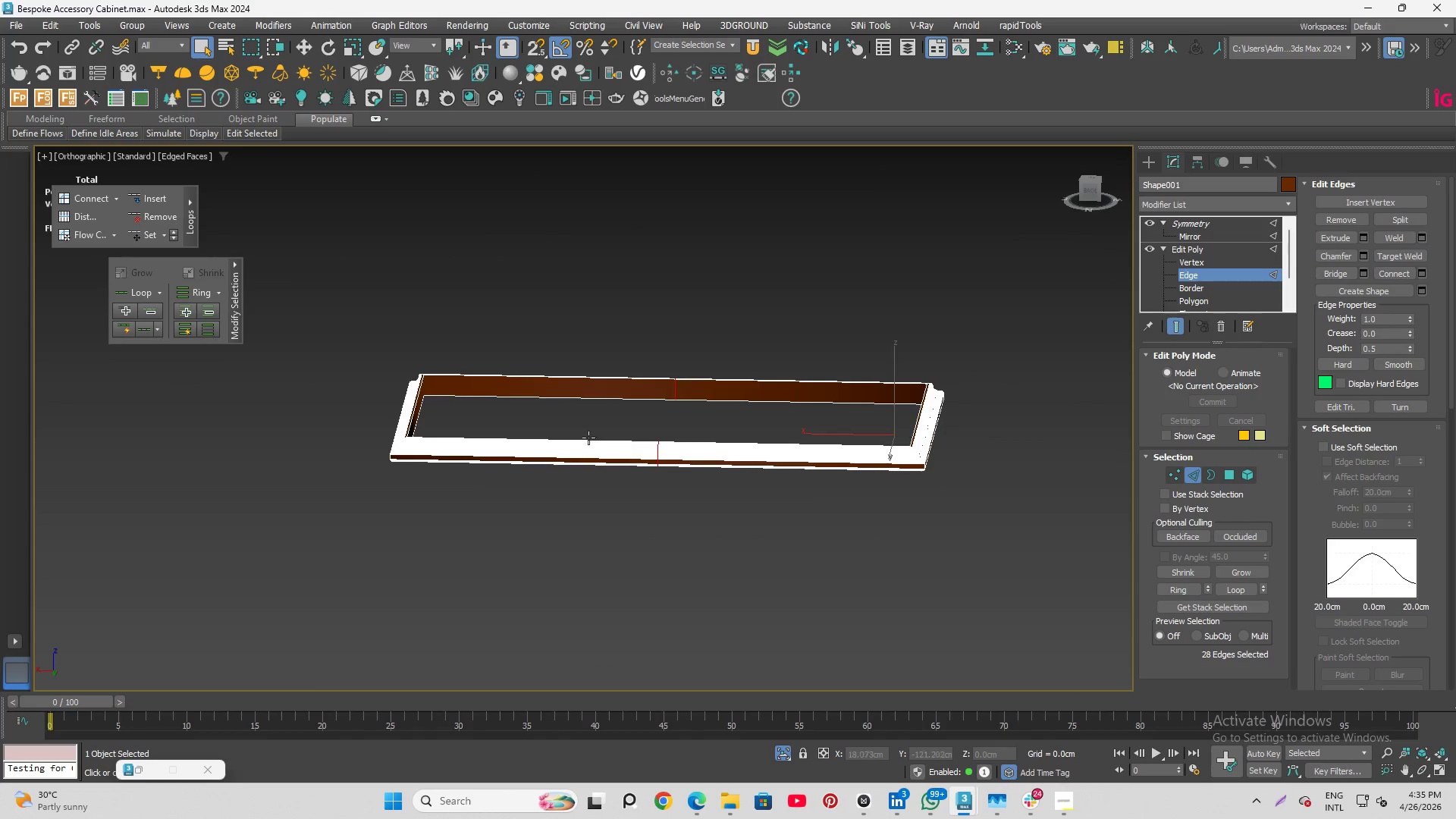 
hold_key(key=AltLeft, duration=3.44)
 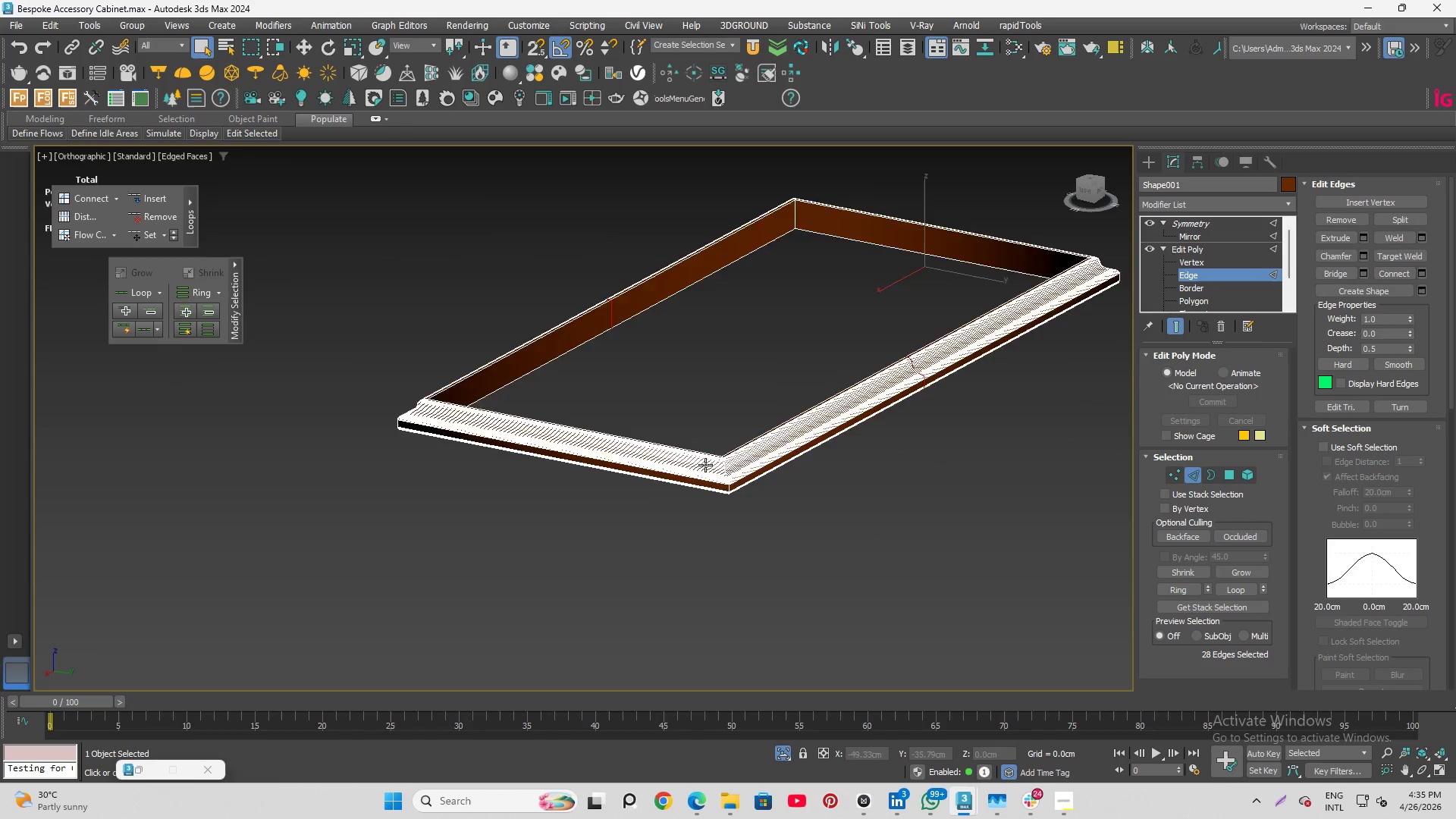 
left_click([781, 515])
 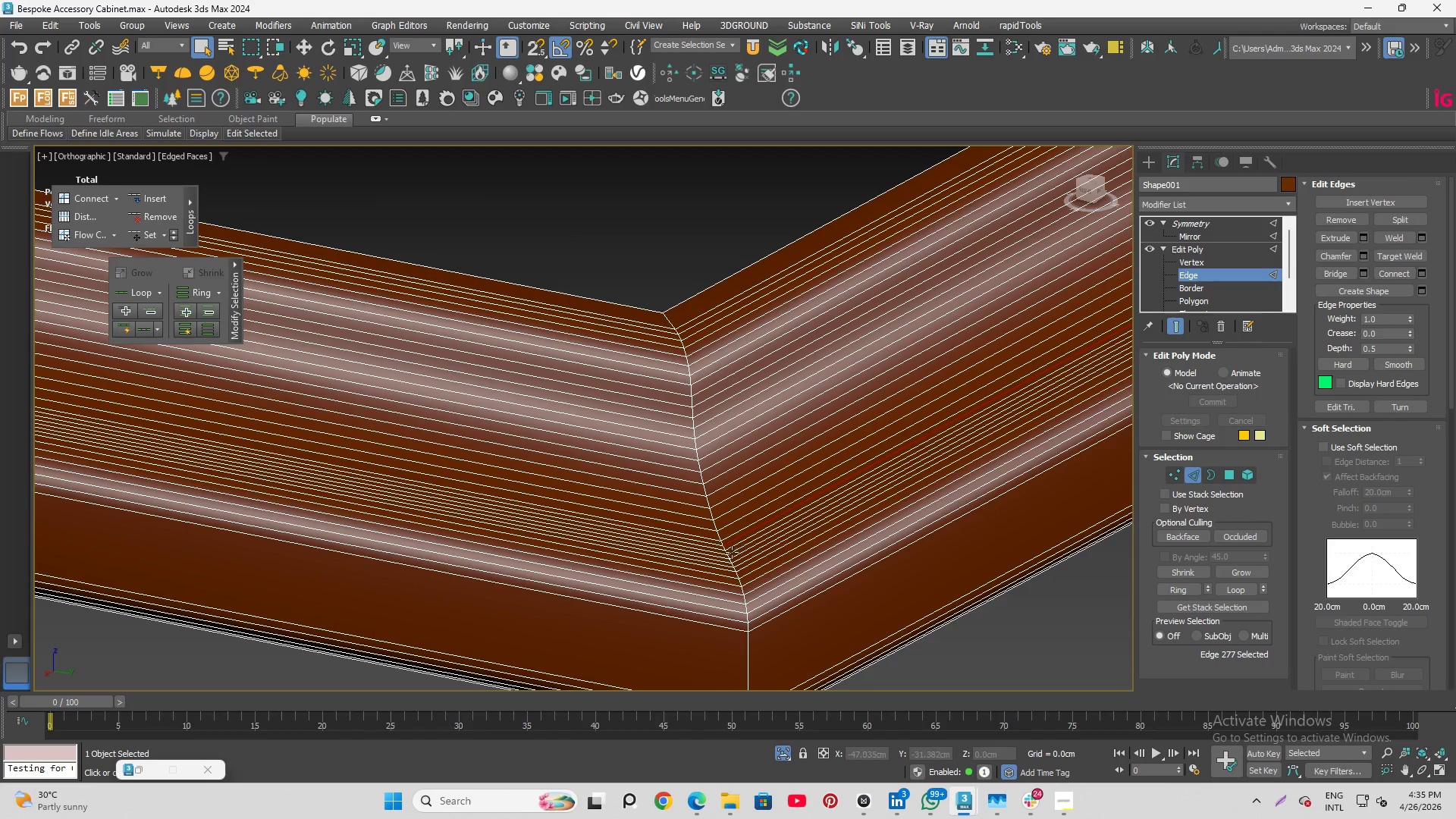 
scroll: coordinate [727, 542], scroll_direction: up, amount: 11.0
 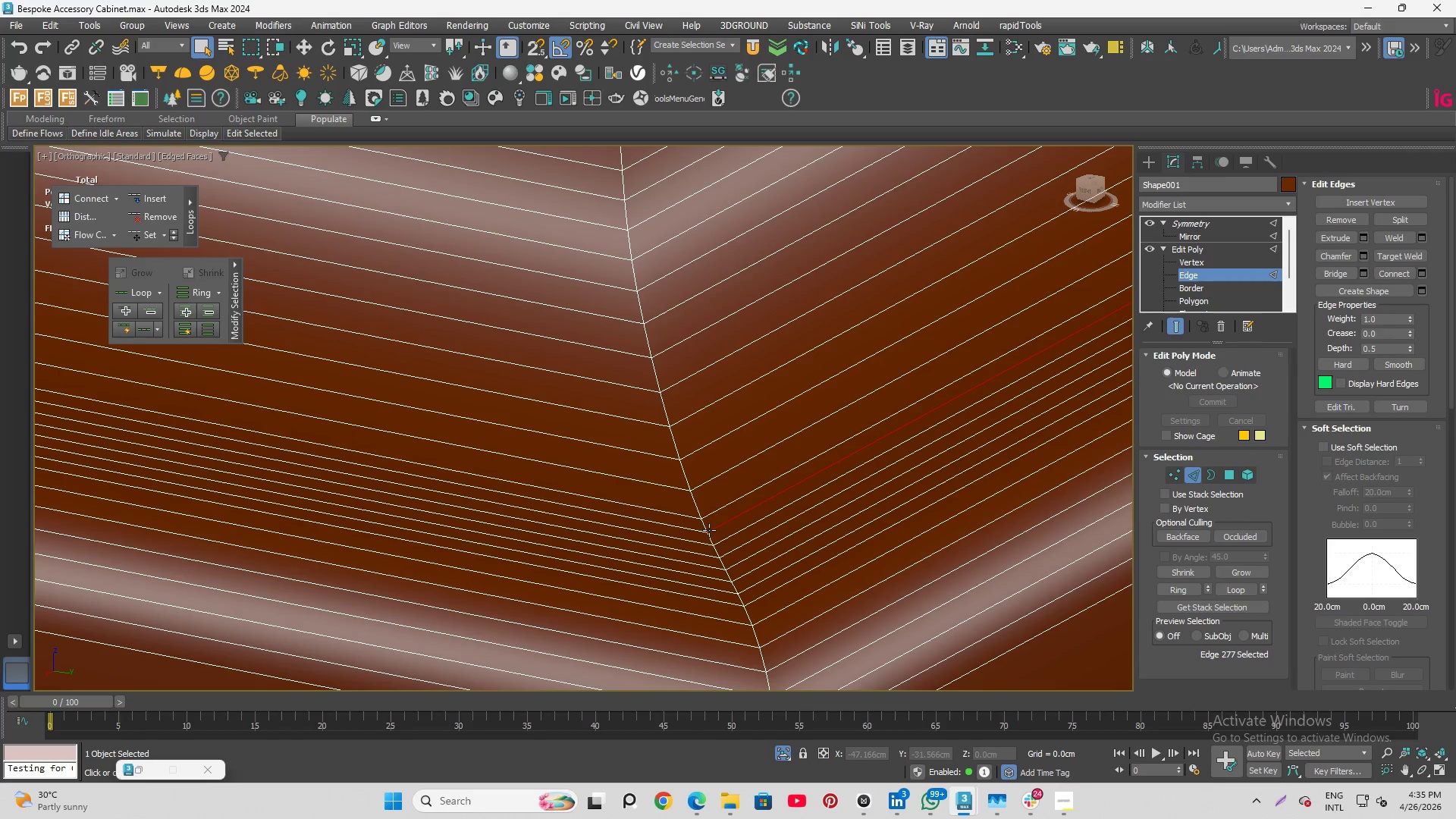 
left_click([714, 528])
 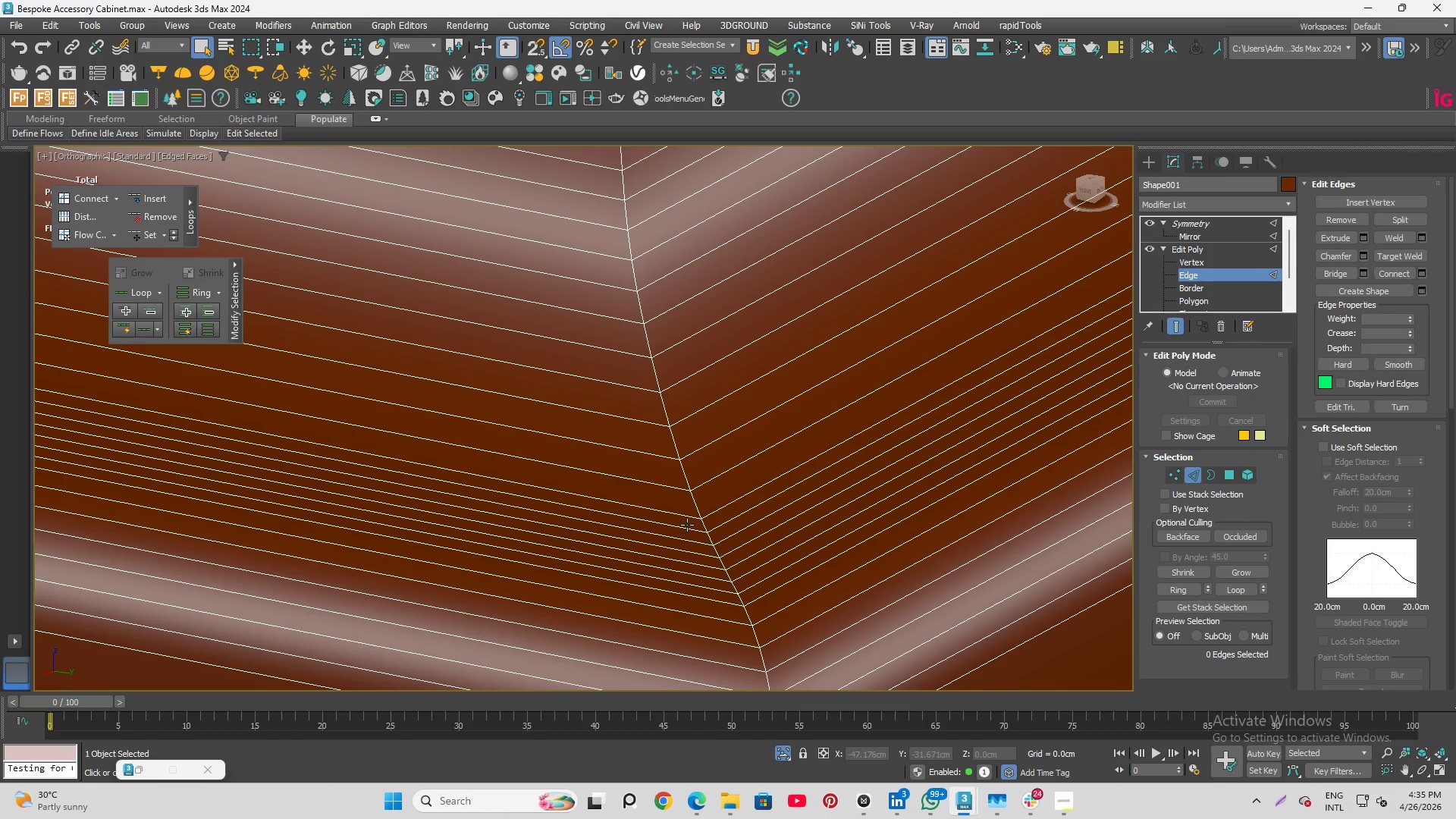 
left_click([687, 525])
 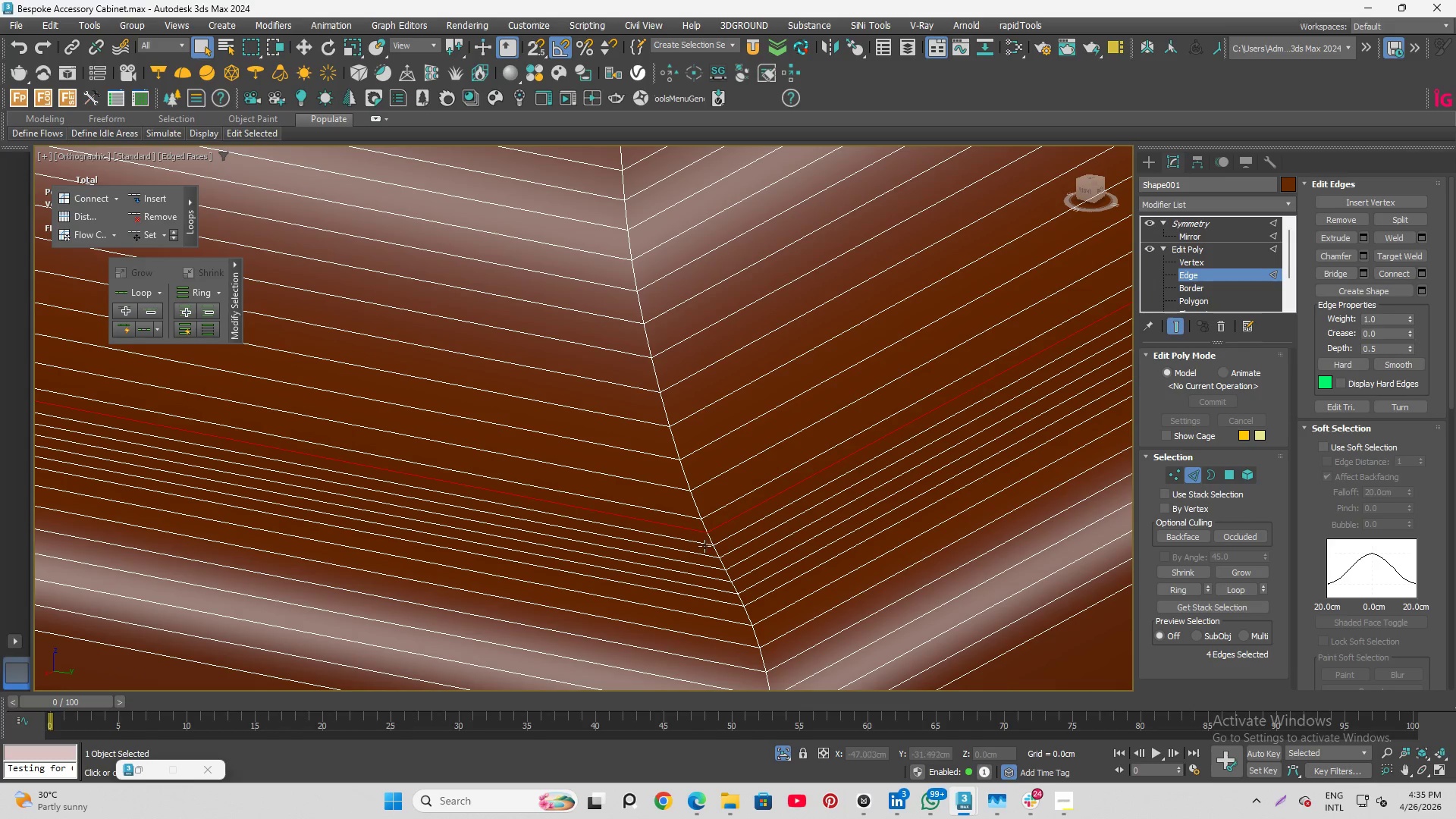 
hold_key(key=ControlLeft, duration=1.38)
double_click([701, 557])
 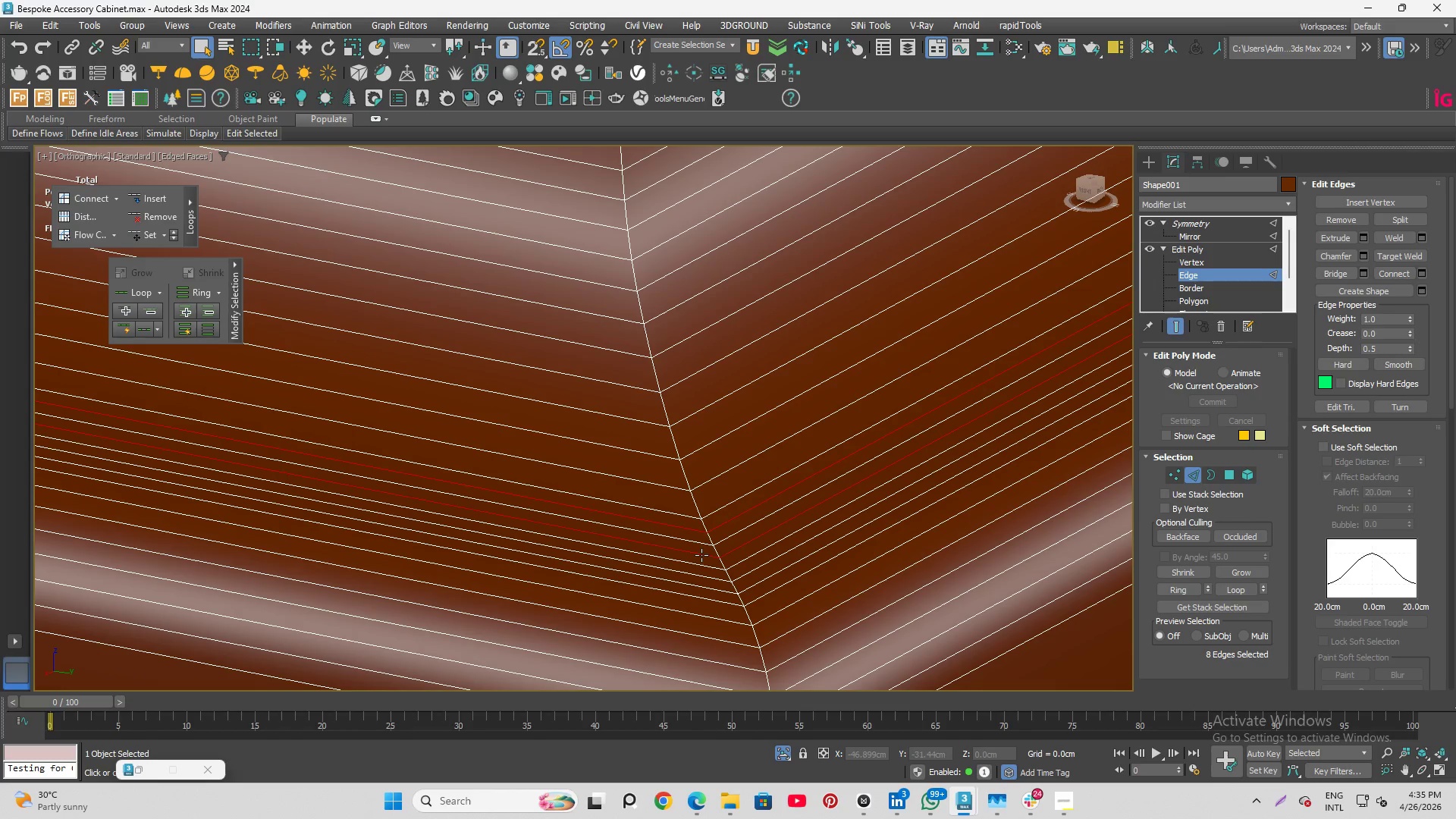 
hold_key(key=ControlLeft, duration=2.25)
double_click([715, 578])
 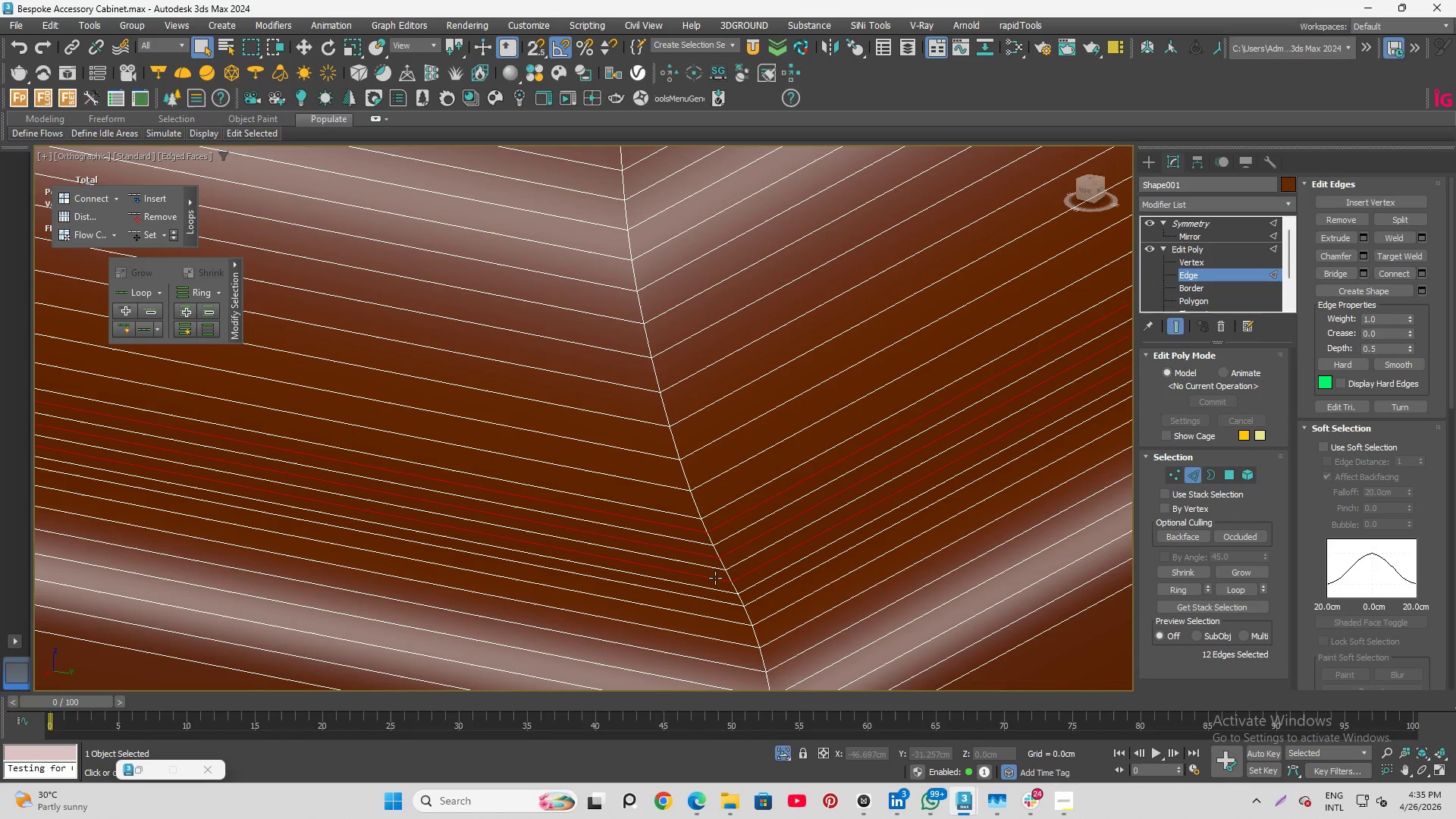 
hold_key(key=ControlLeft, duration=1.92)
double_click([722, 601])
 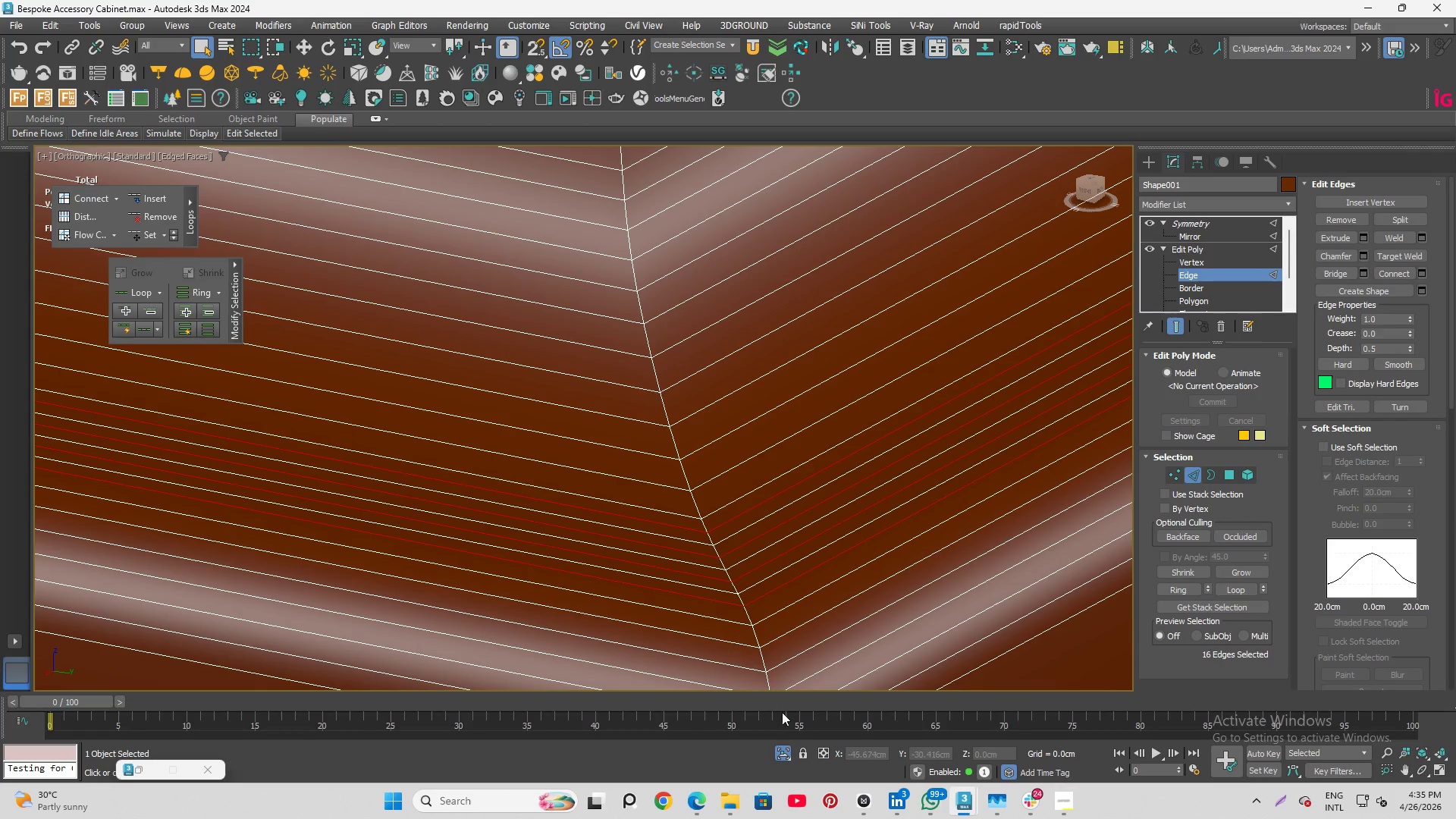 
key(Control+Backspace)
 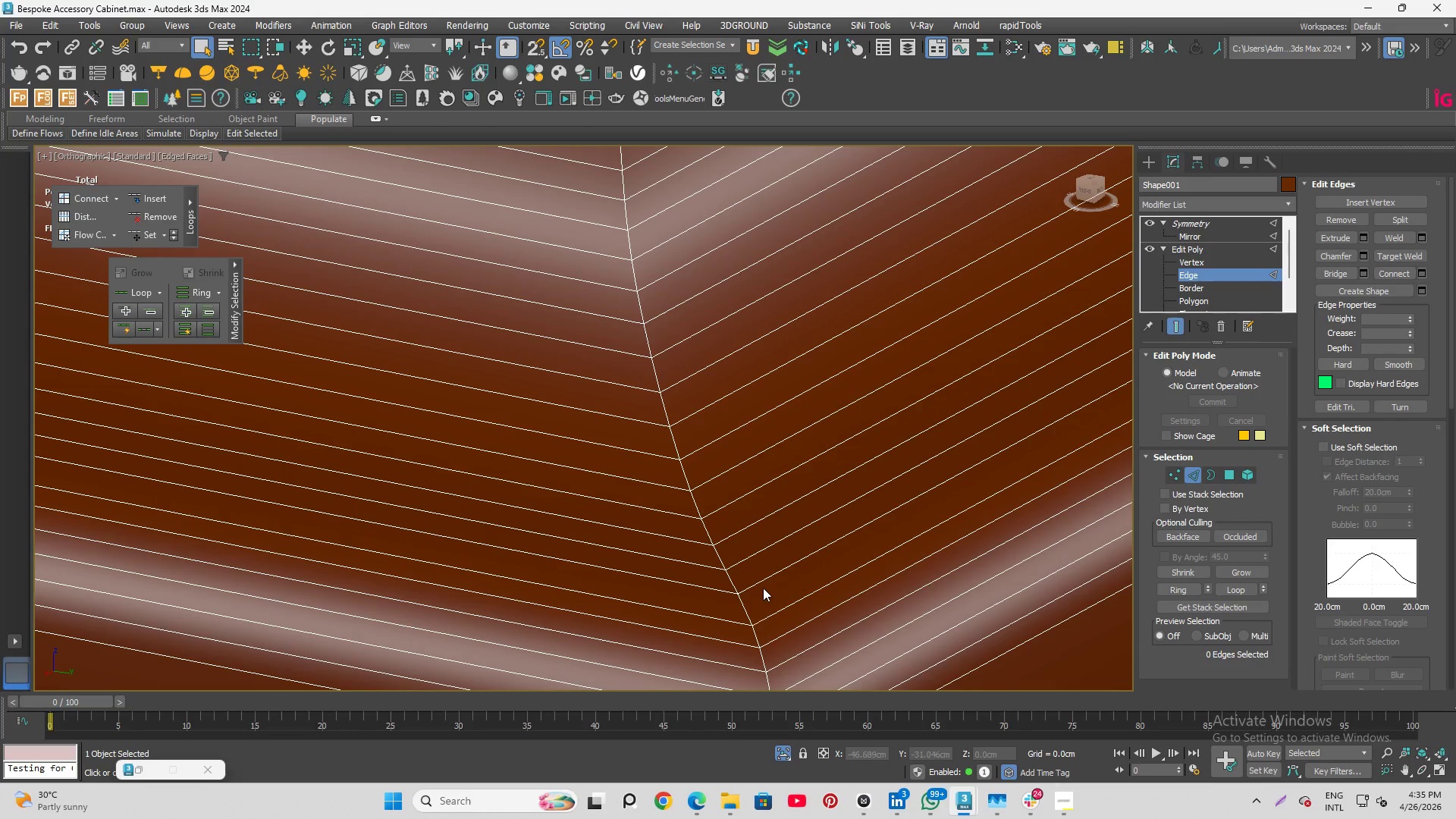 
scroll: coordinate [700, 556], scroll_direction: down, amount: 3.0
 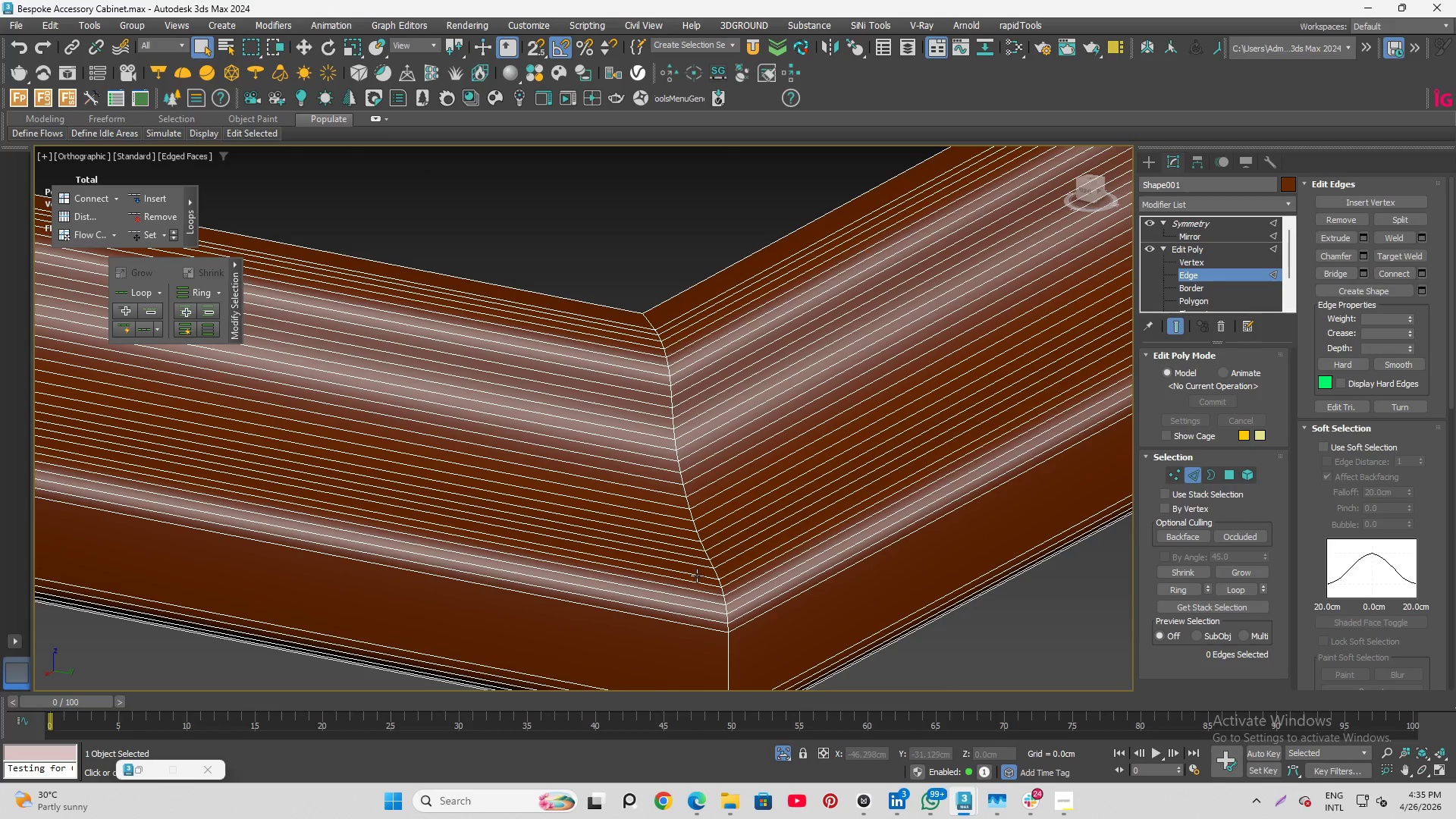 
hold_key(key=AltLeft, duration=0.91)
 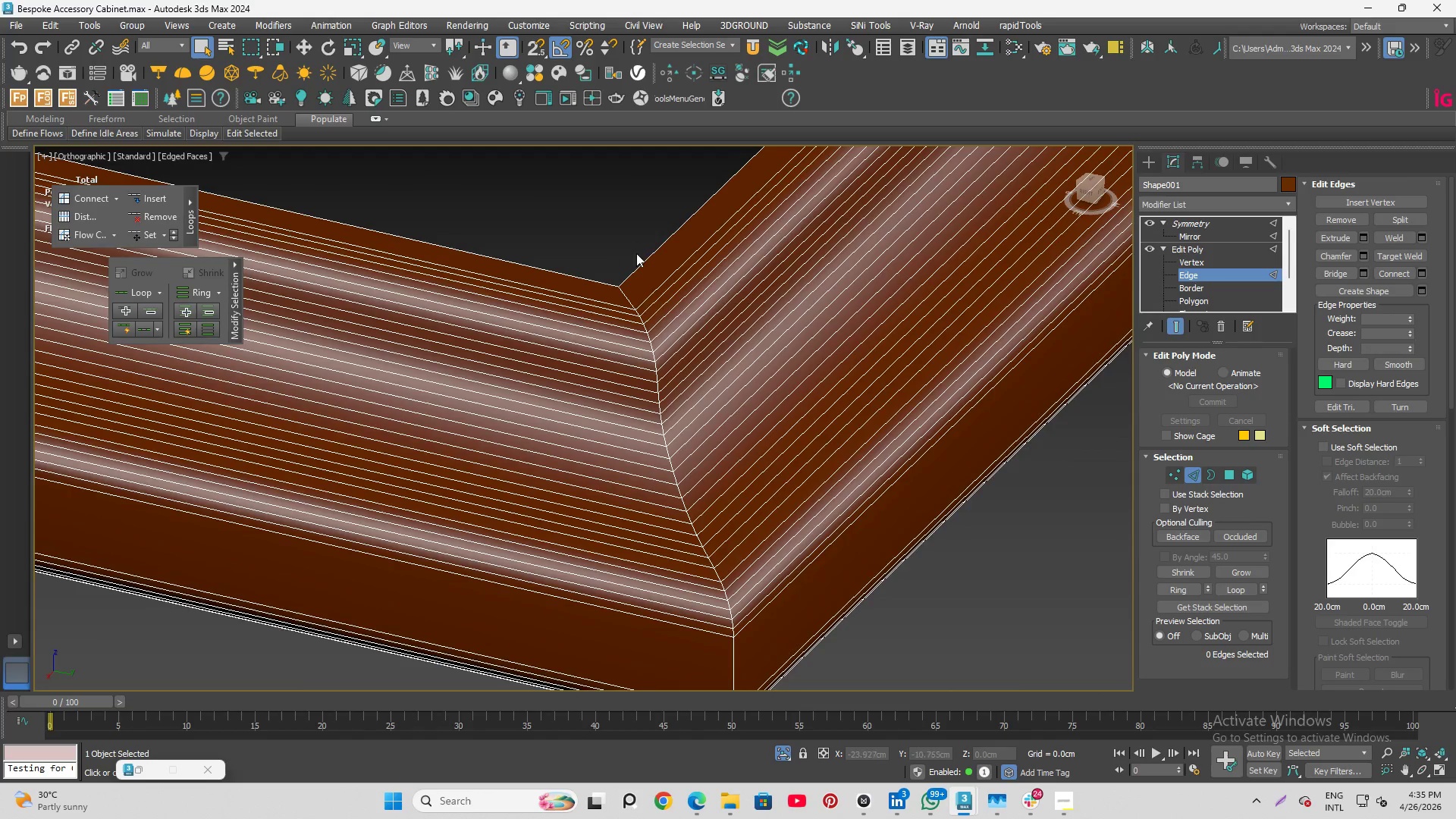 
scroll: coordinate [637, 333], scroll_direction: up, amount: 5.0
 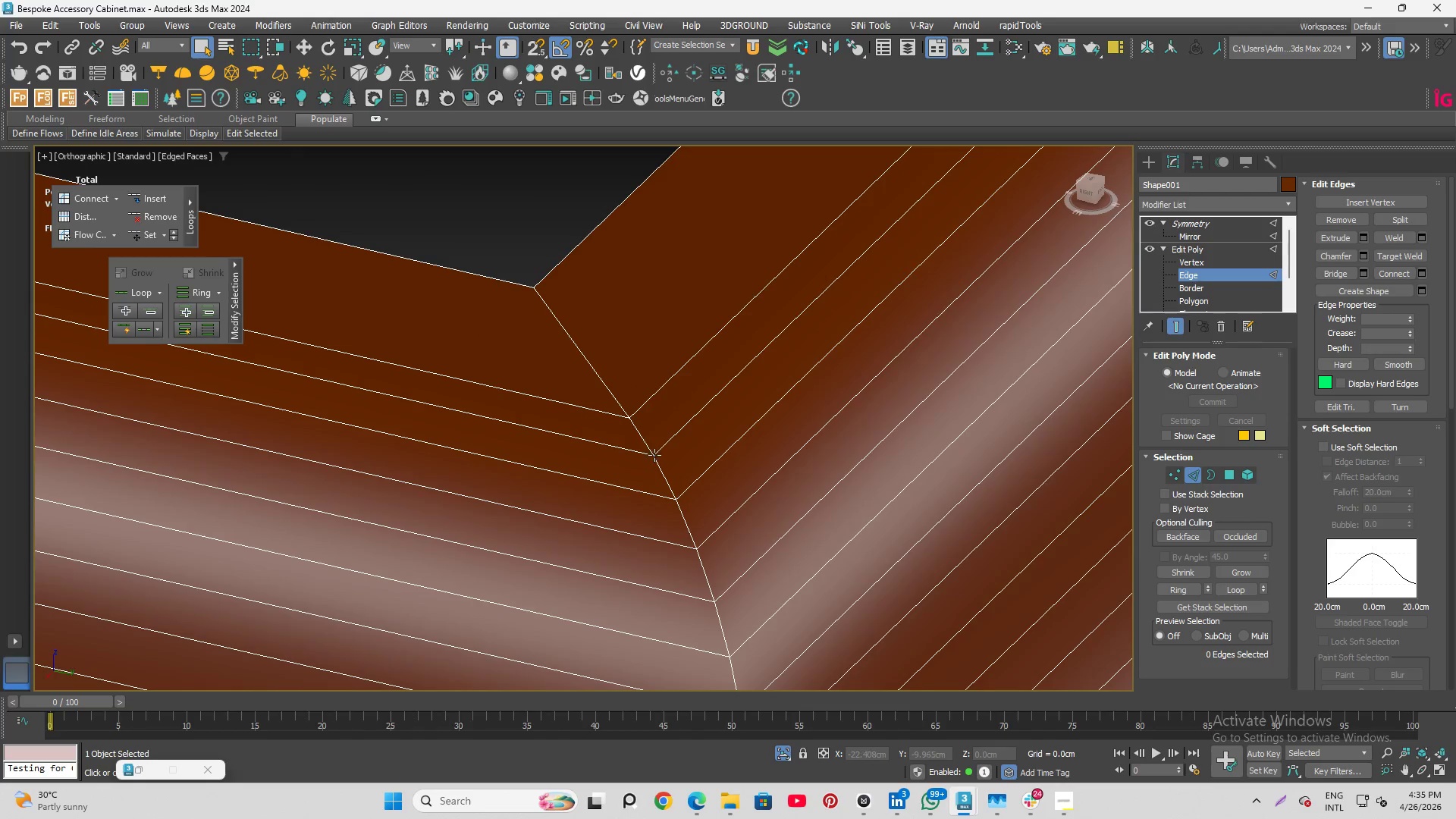 
hold_key(key=ControlLeft, duration=0.92)
left_click([662, 431])
 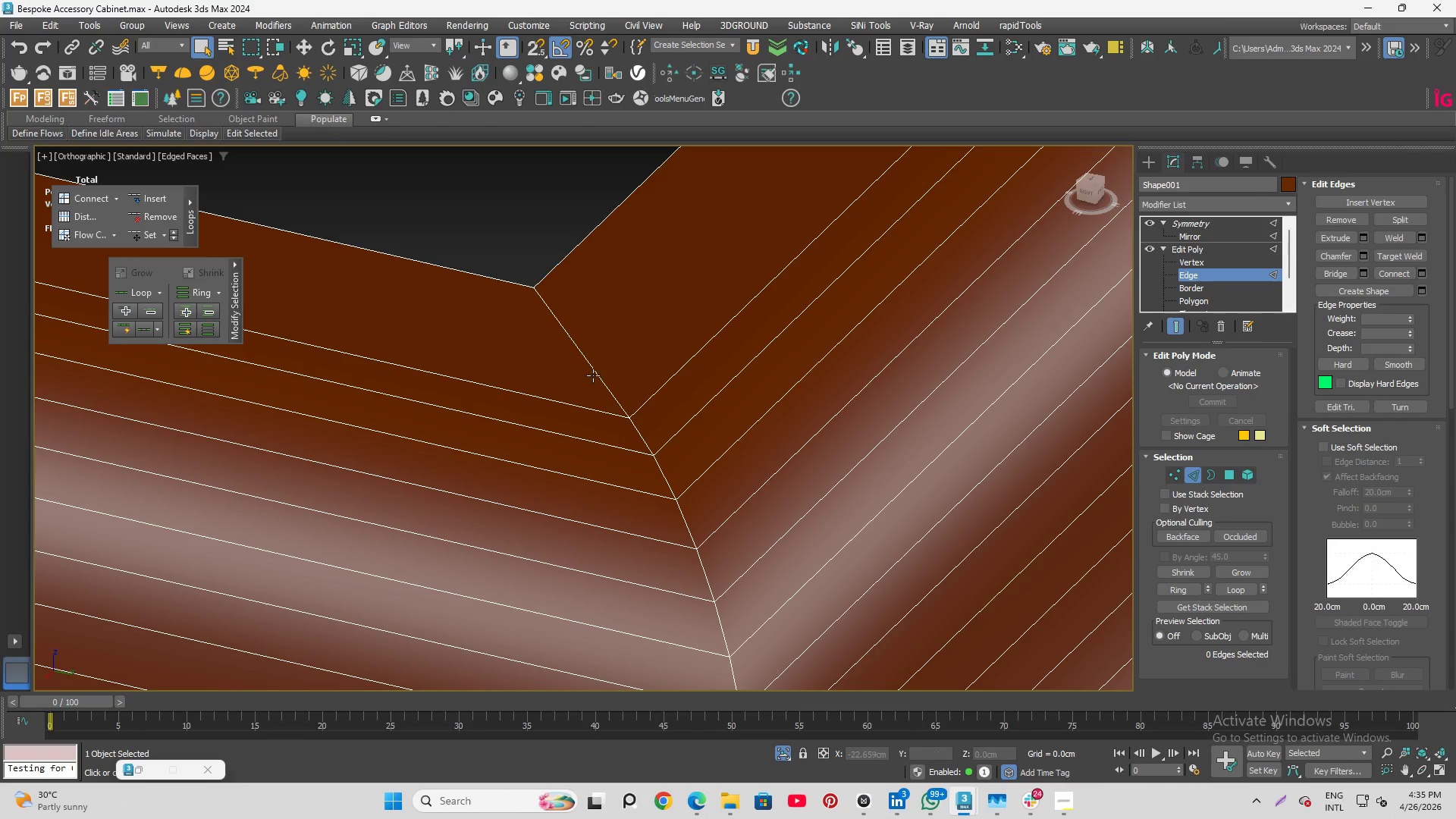 
double_click([594, 375])
 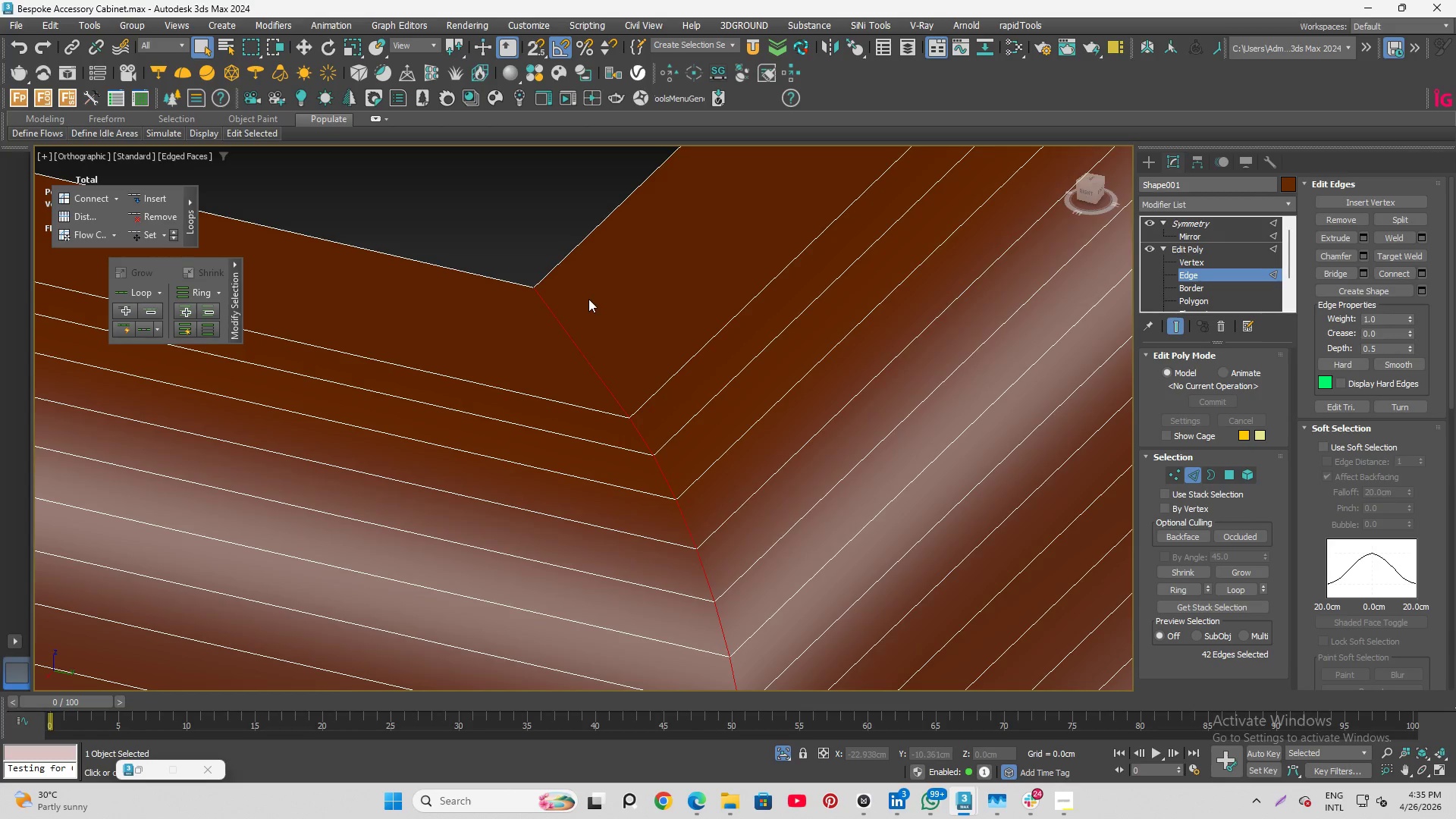 
scroll: coordinate [588, 303], scroll_direction: down, amount: 5.0
 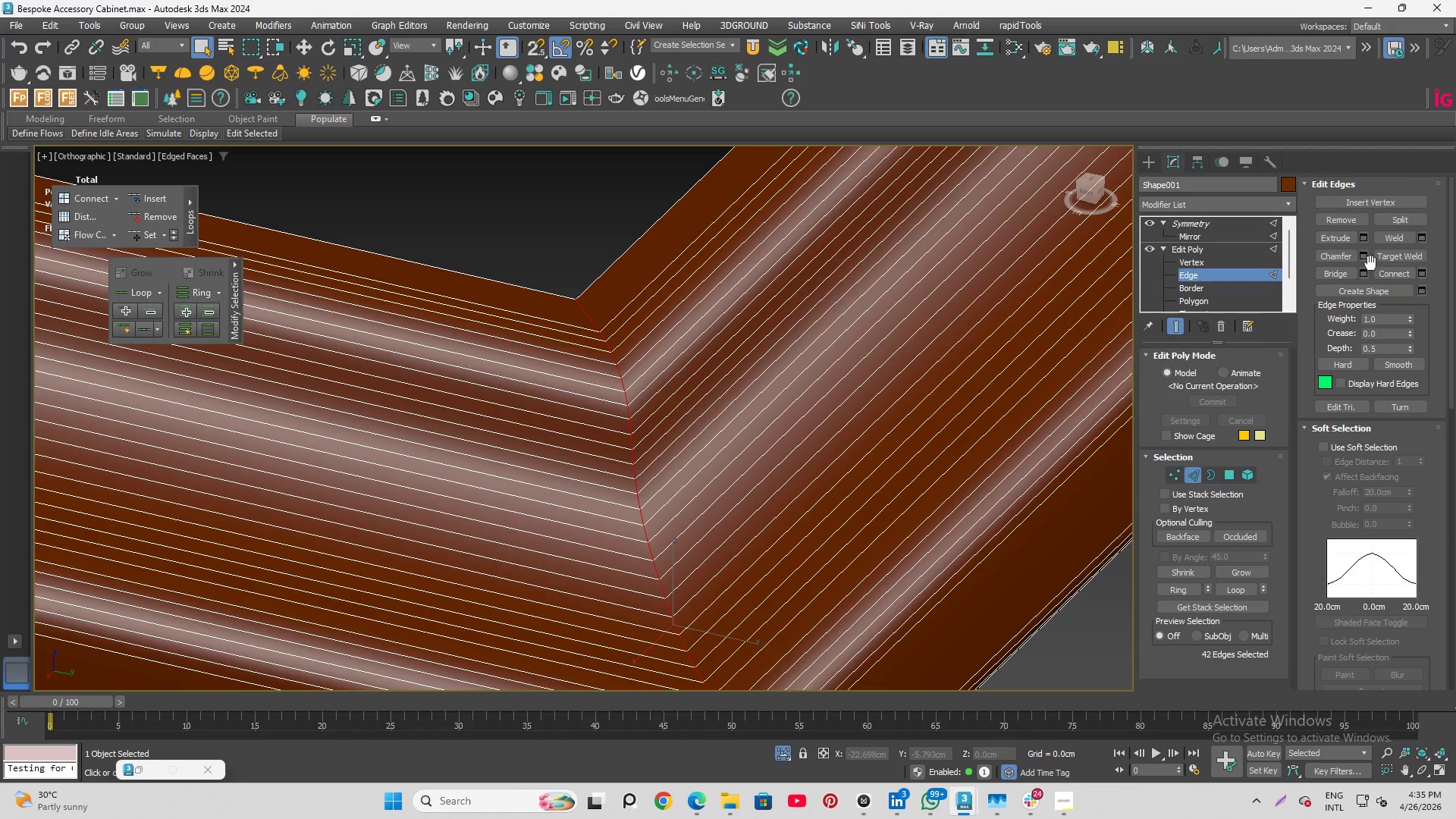 
left_click([1363, 254])
 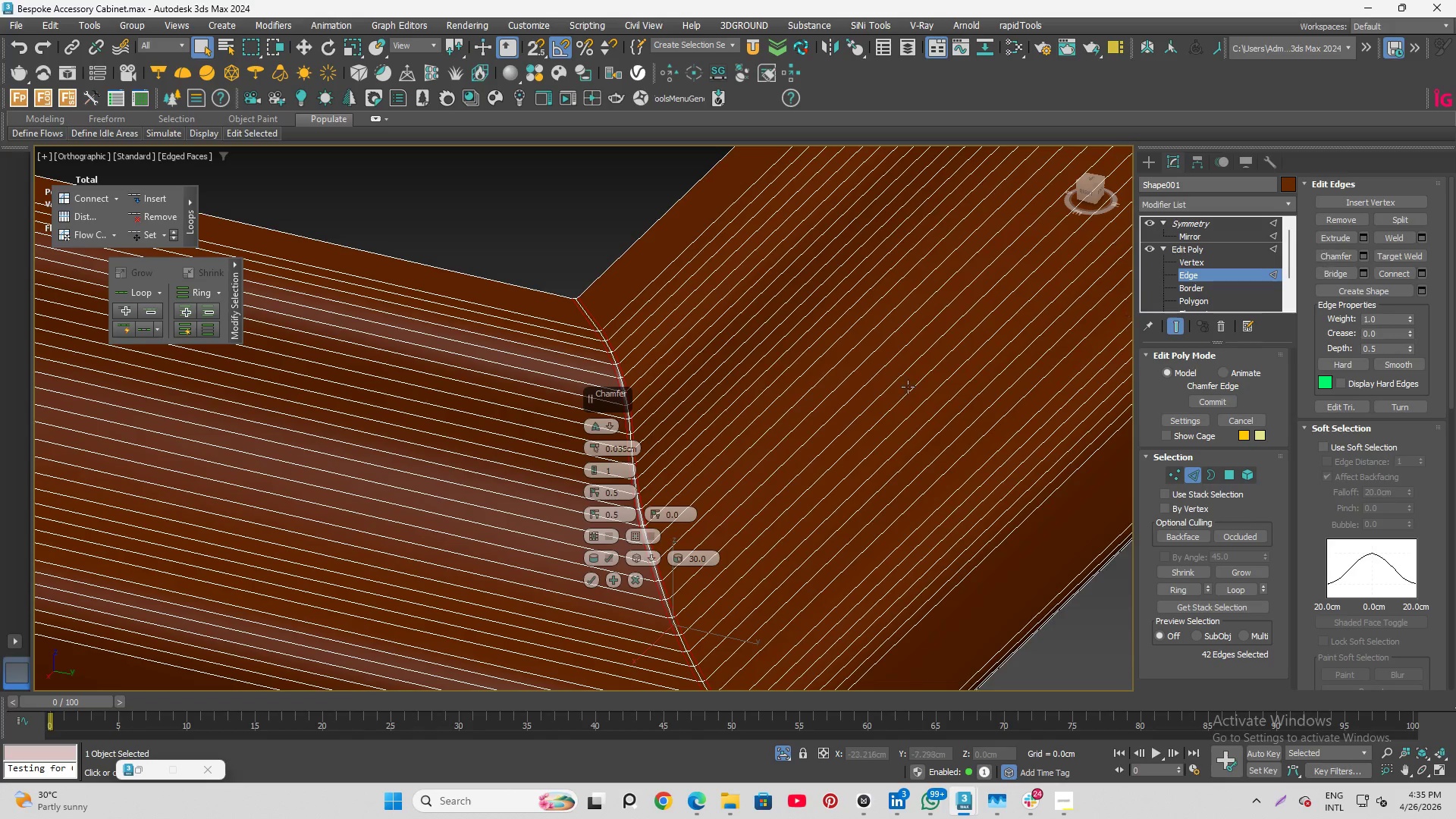 
hold_key(key=AltLeft, duration=1.03)
 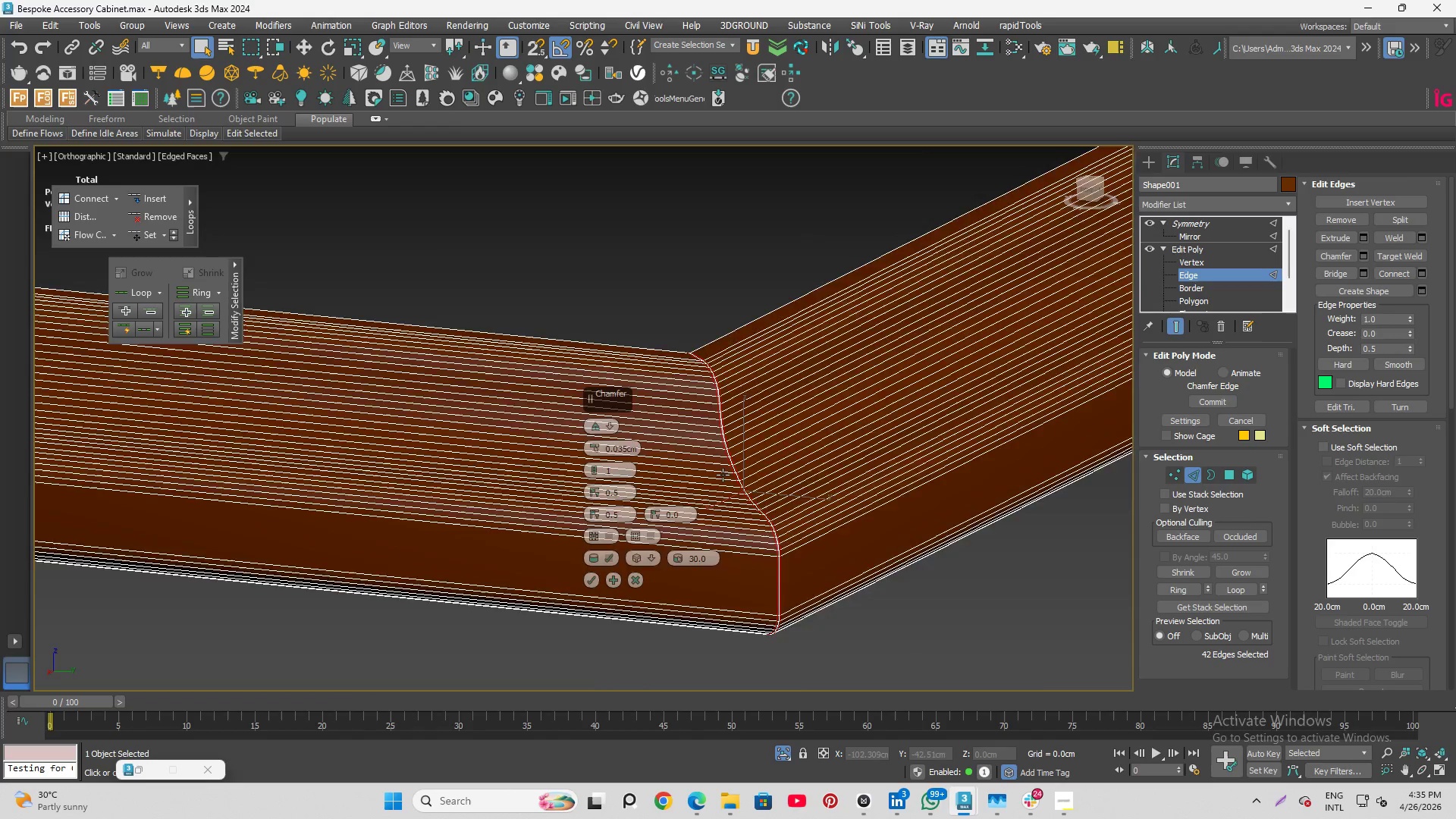 
scroll: coordinate [806, 390], scroll_direction: down, amount: 2.0
 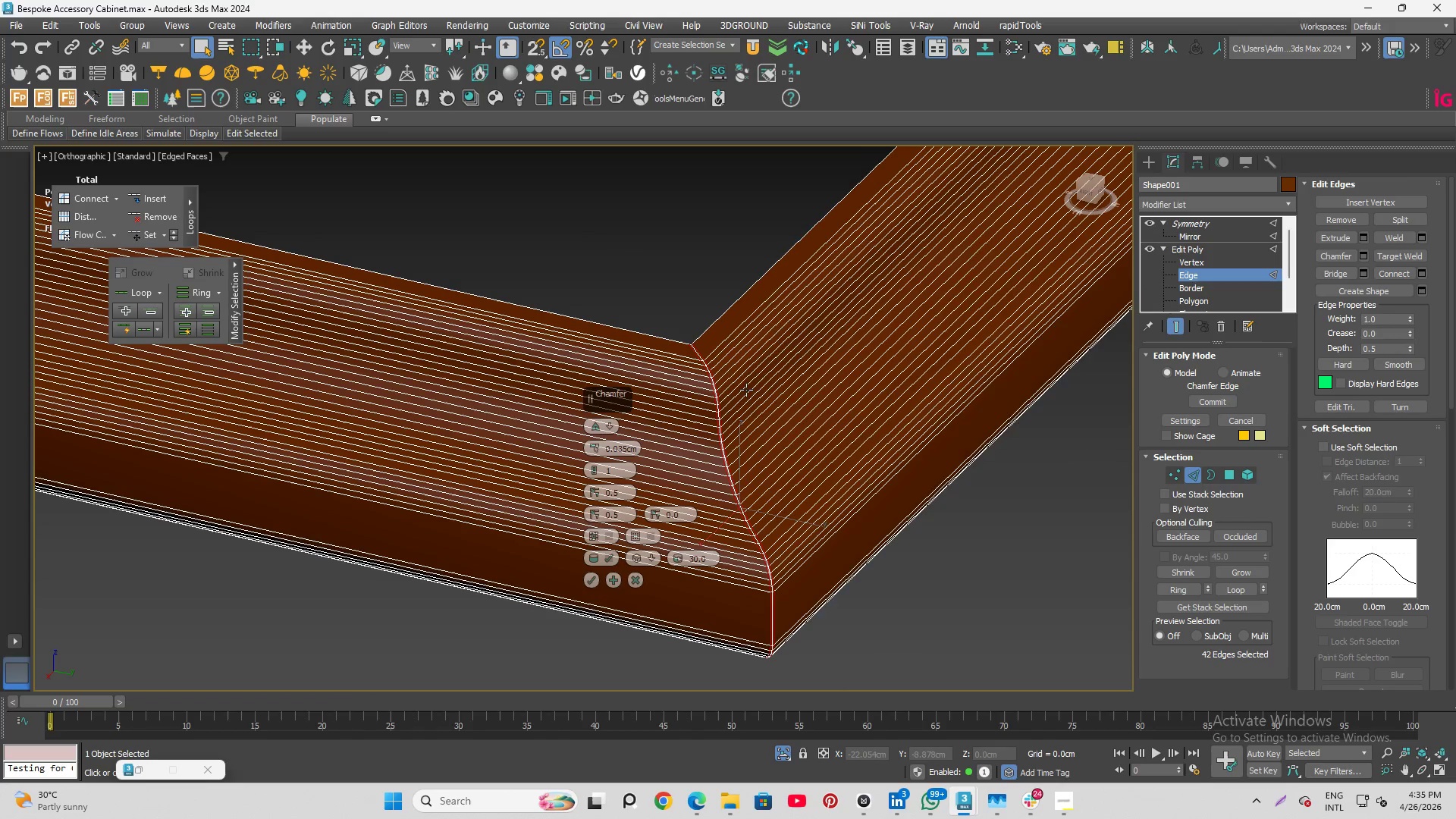 
scroll: coordinate [725, 475], scroll_direction: up, amount: 4.0
 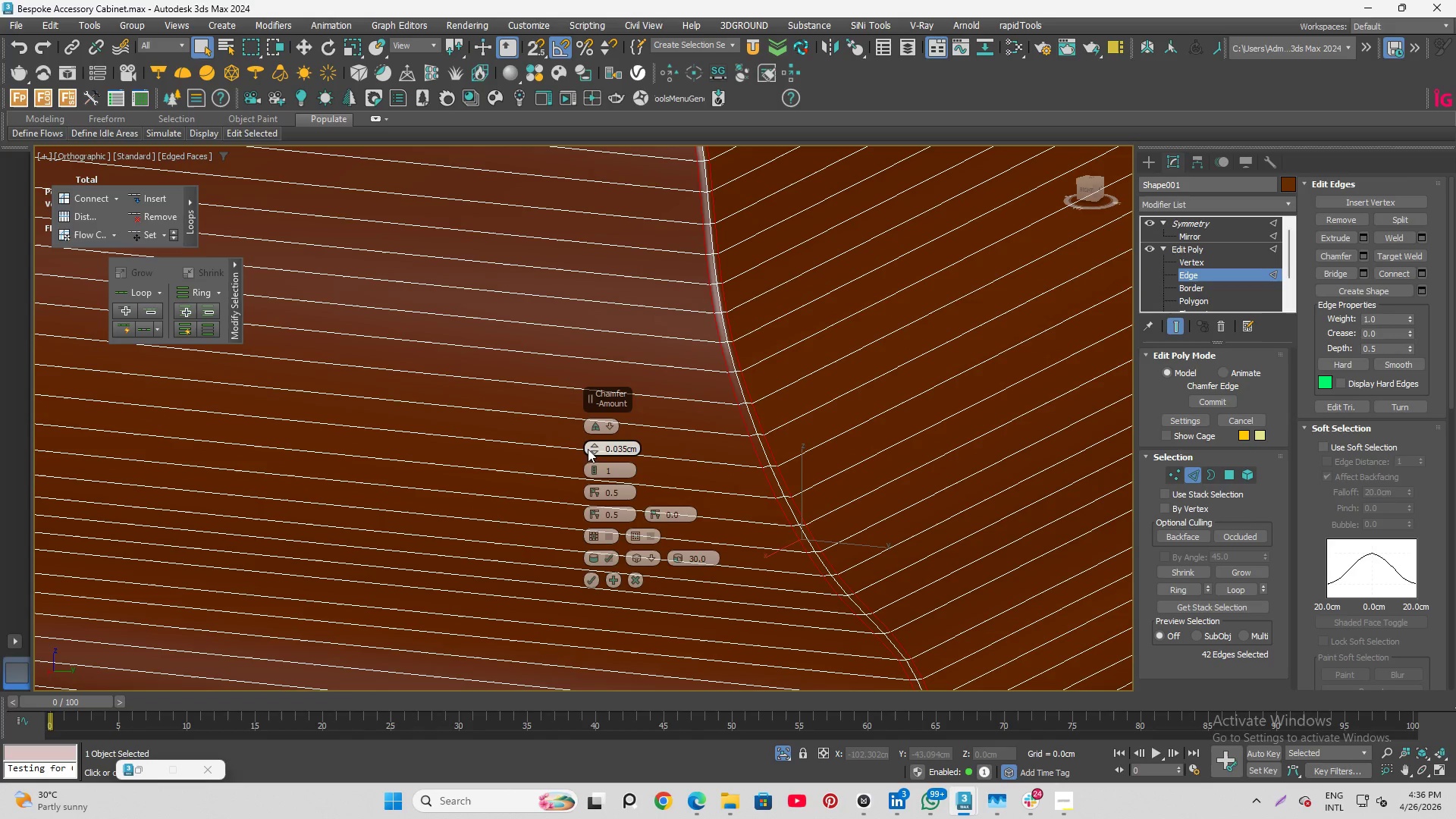 
left_click_drag(start_coordinate=[591, 443], to_coordinate=[579, 410])
 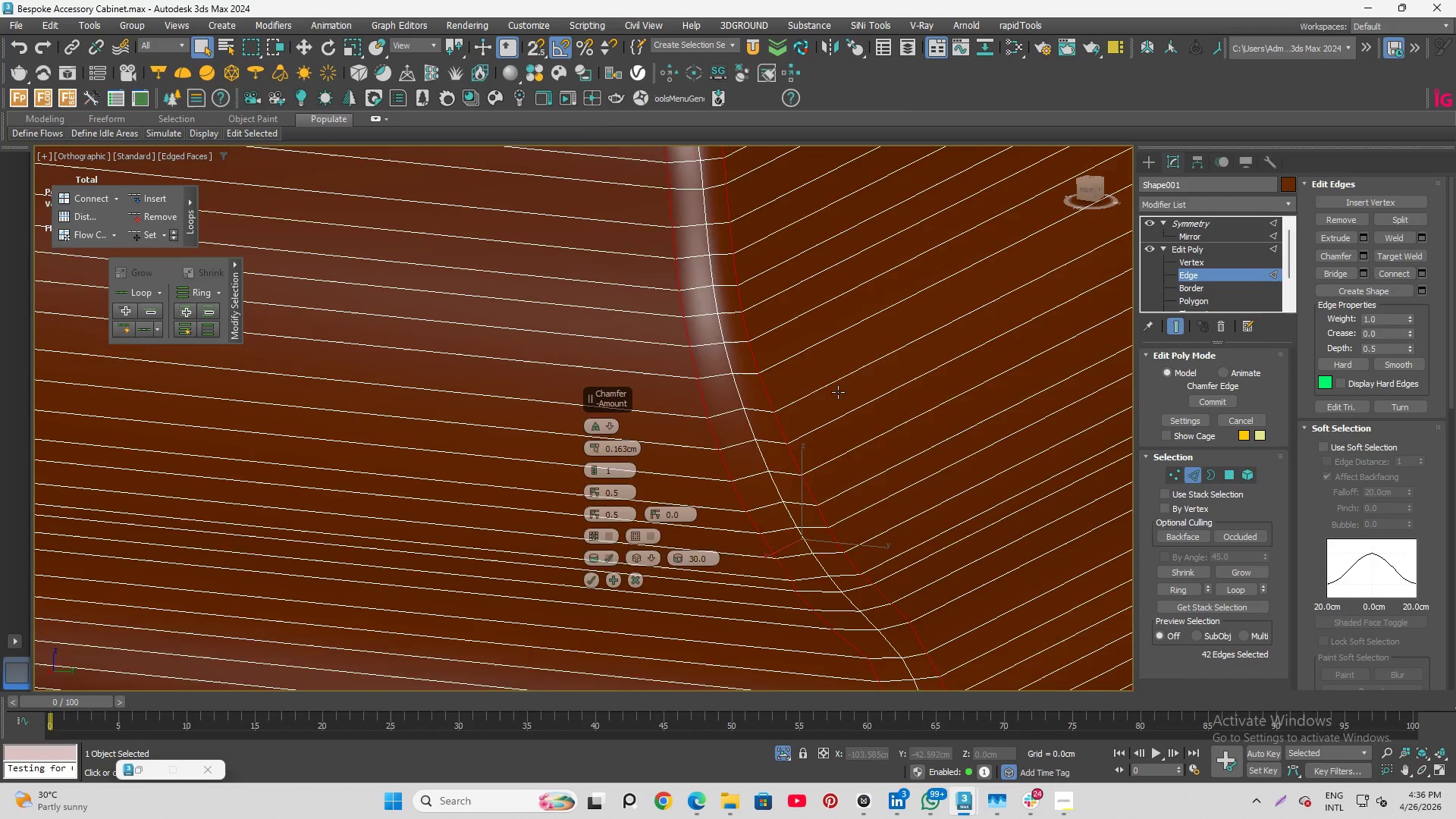 
scroll: coordinate [838, 394], scroll_direction: down, amount: 3.0
 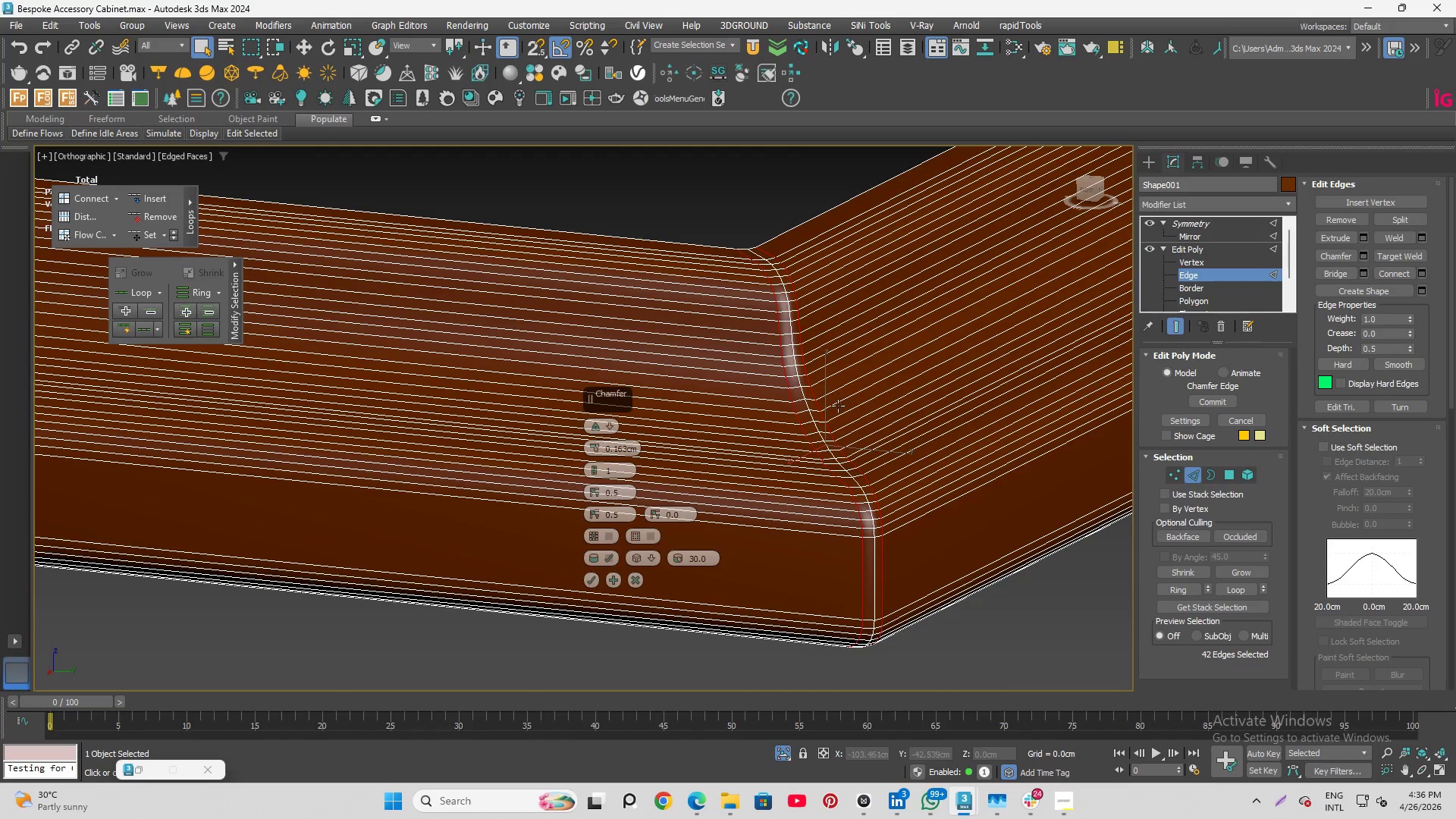 
hold_key(key=AltLeft, duration=2.05)
 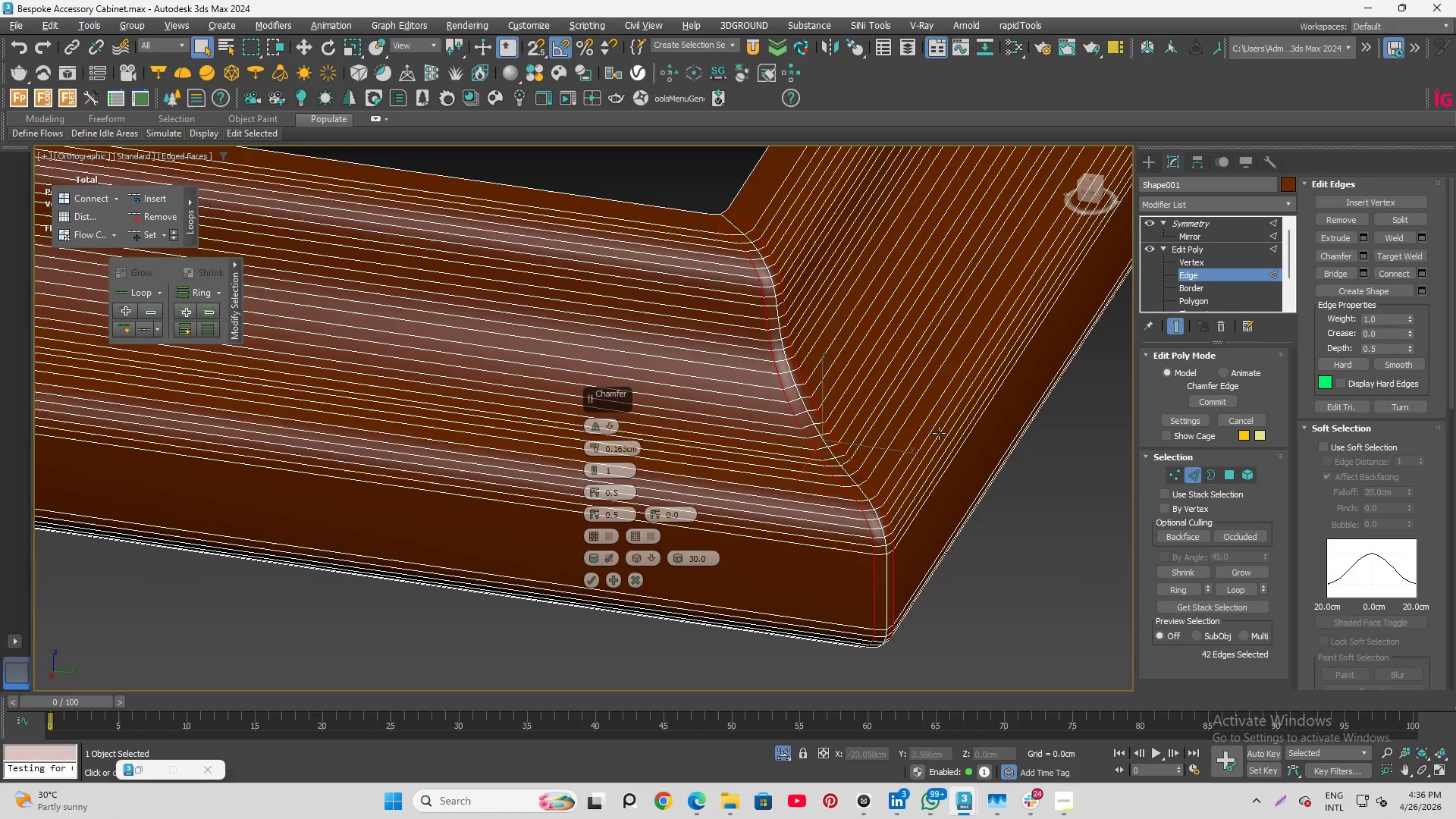 
scroll: coordinate [804, 417], scroll_direction: none, amount: 0.0
 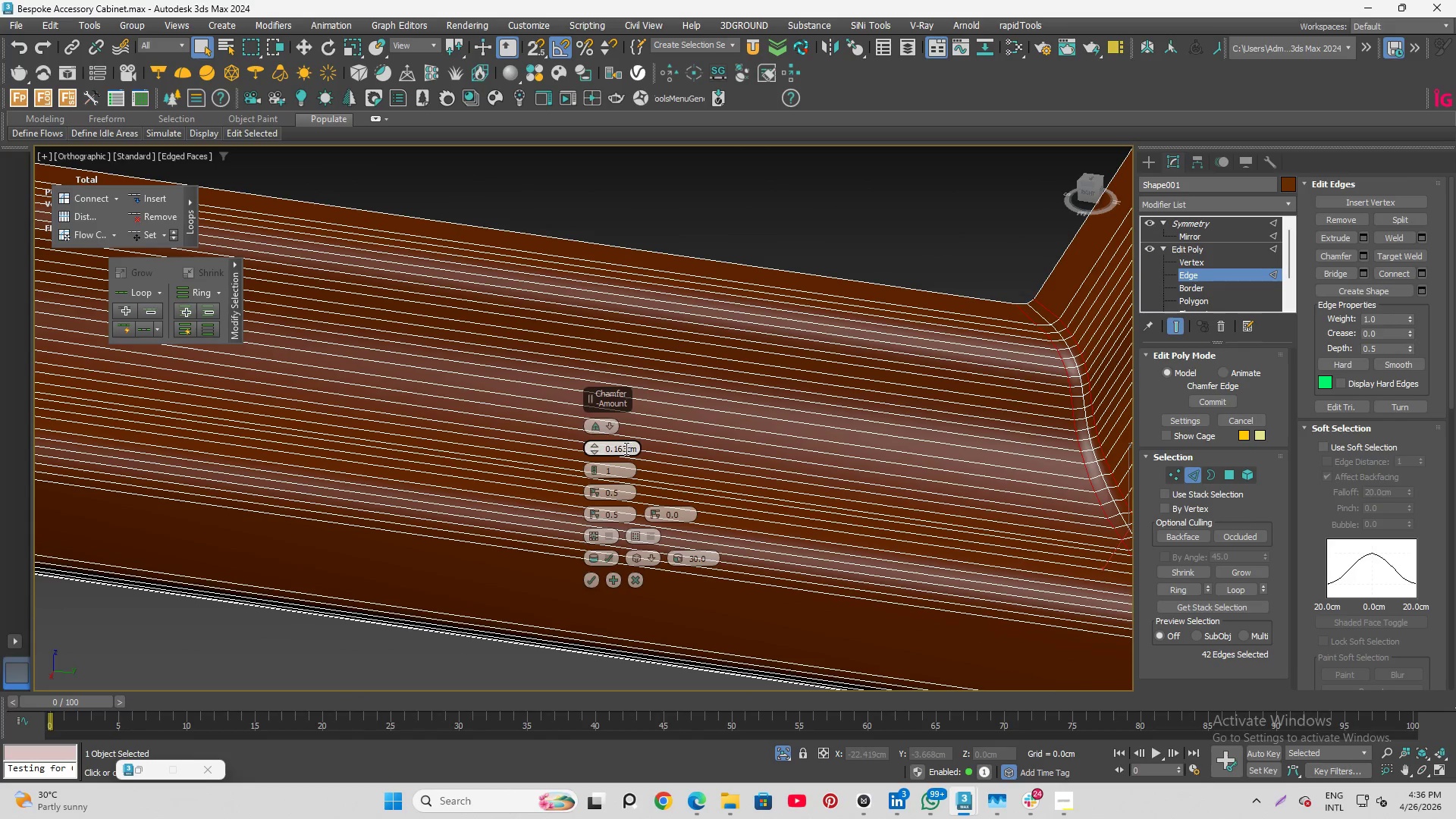 
left_click_drag(start_coordinate=[626, 449], to_coordinate=[614, 450])
 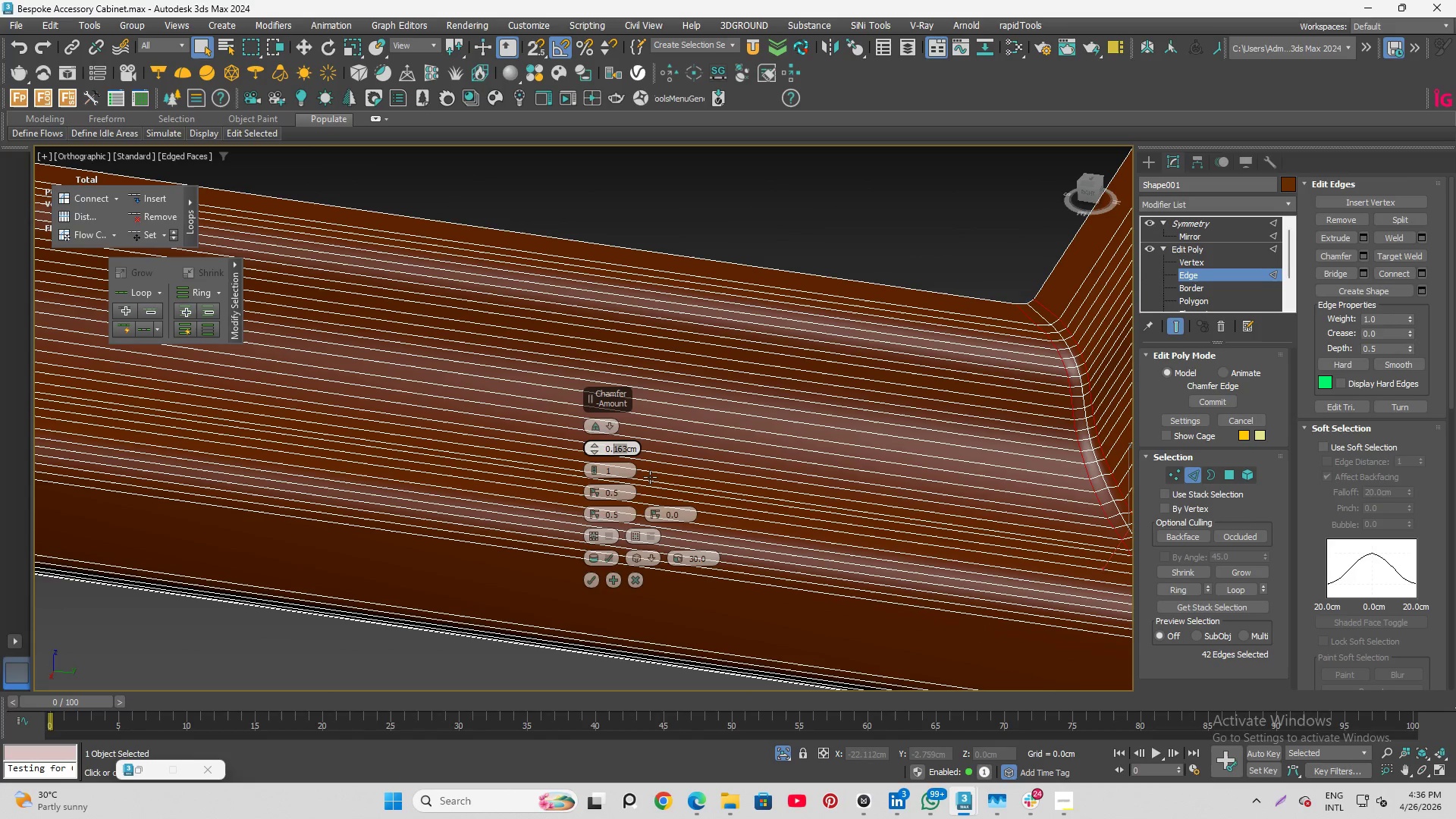 
key(2)
 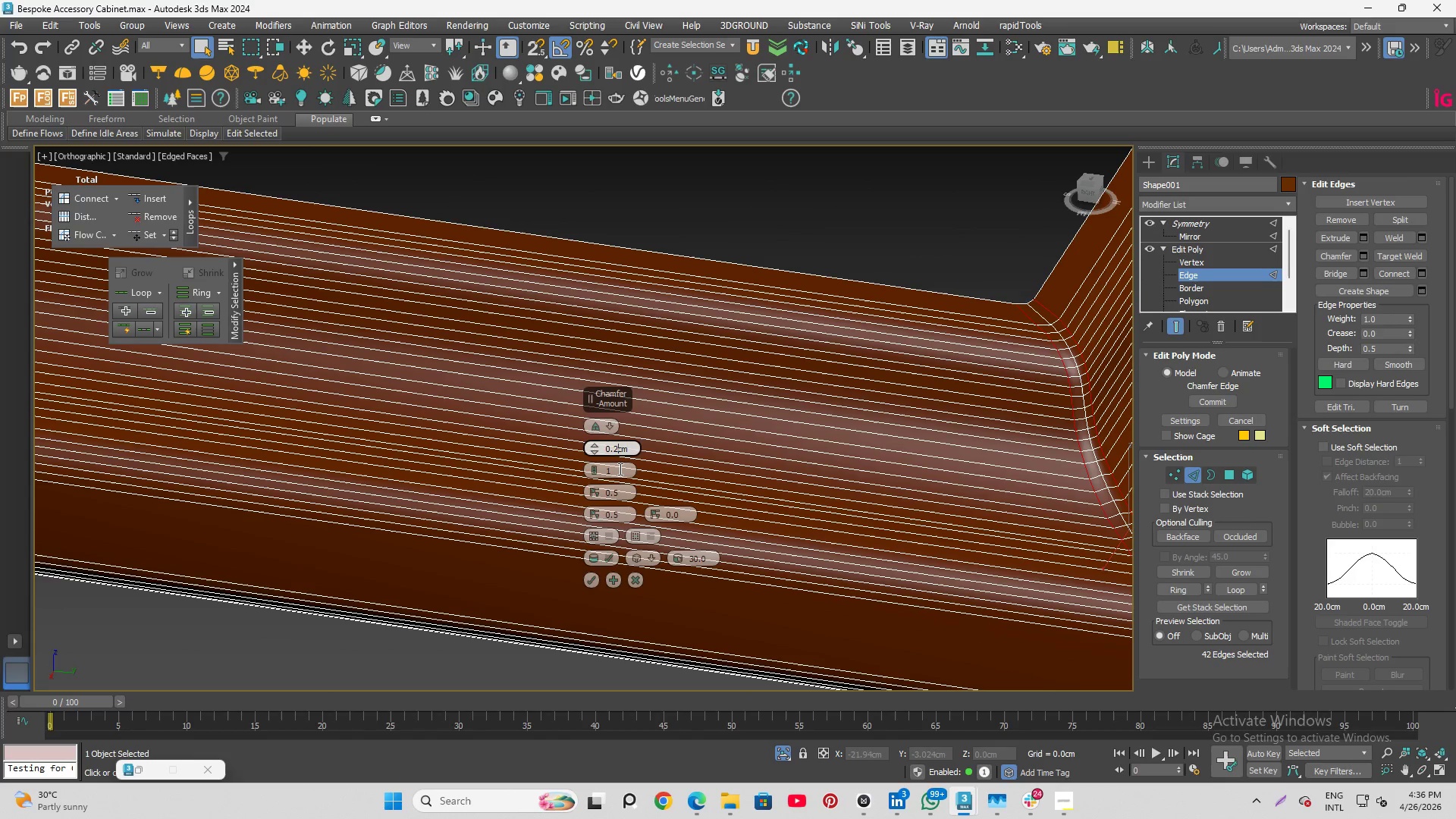 
left_click([619, 469])
 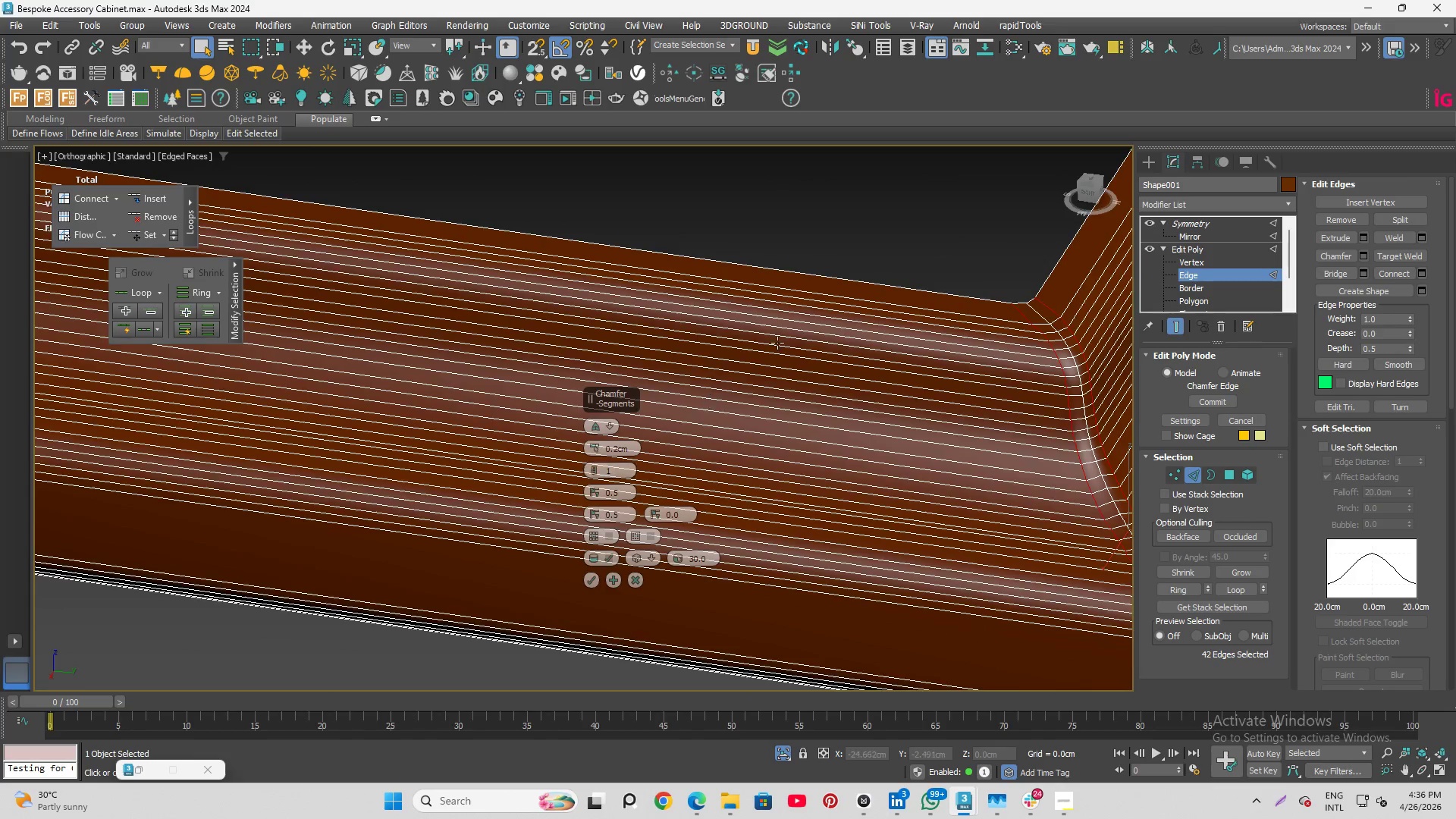 
scroll: coordinate [855, 345], scroll_direction: up, amount: 2.0
 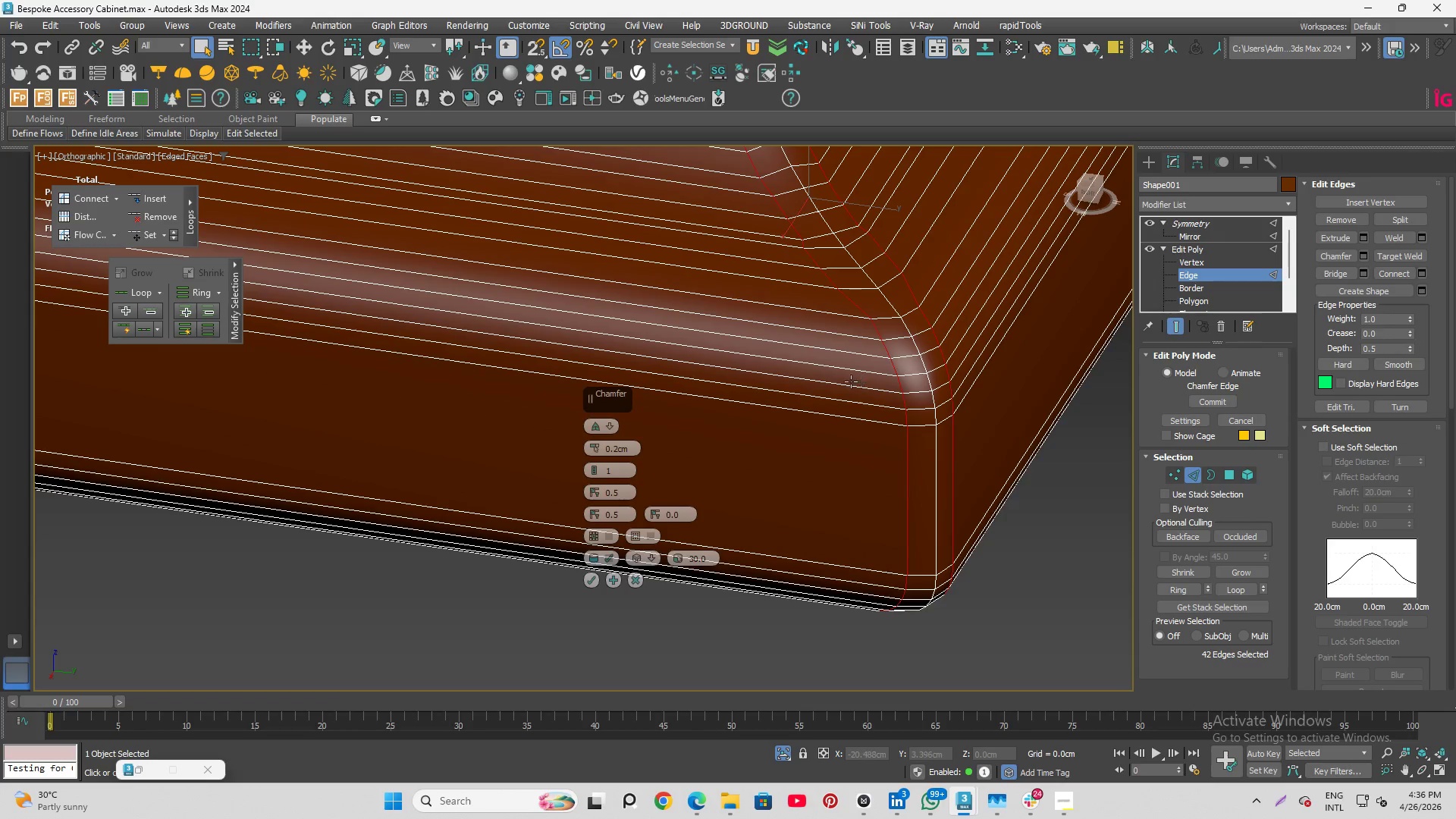 
hold_key(key=AltLeft, duration=4.55)
 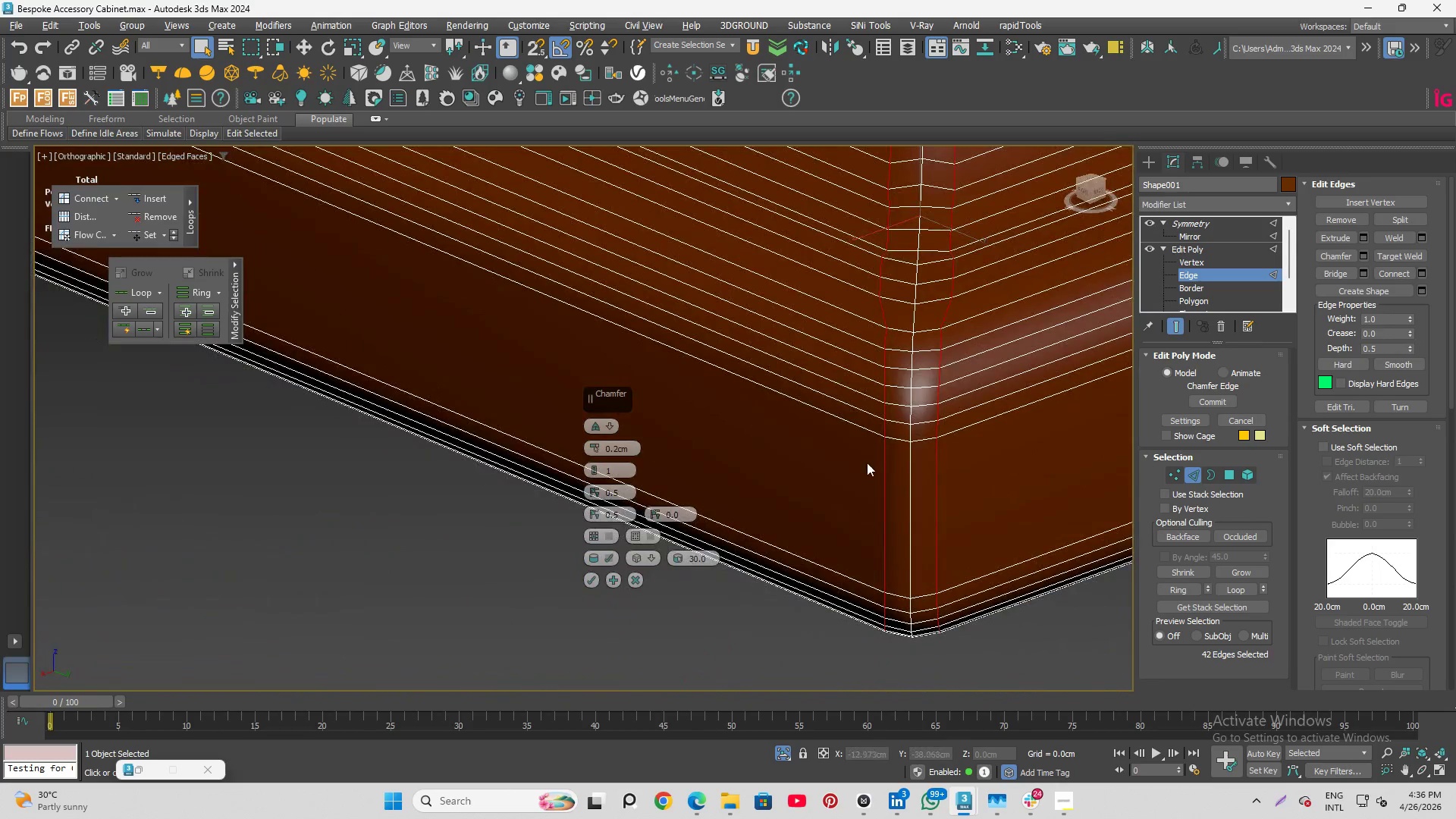 
scroll: coordinate [899, 290], scroll_direction: up, amount: 1.0
 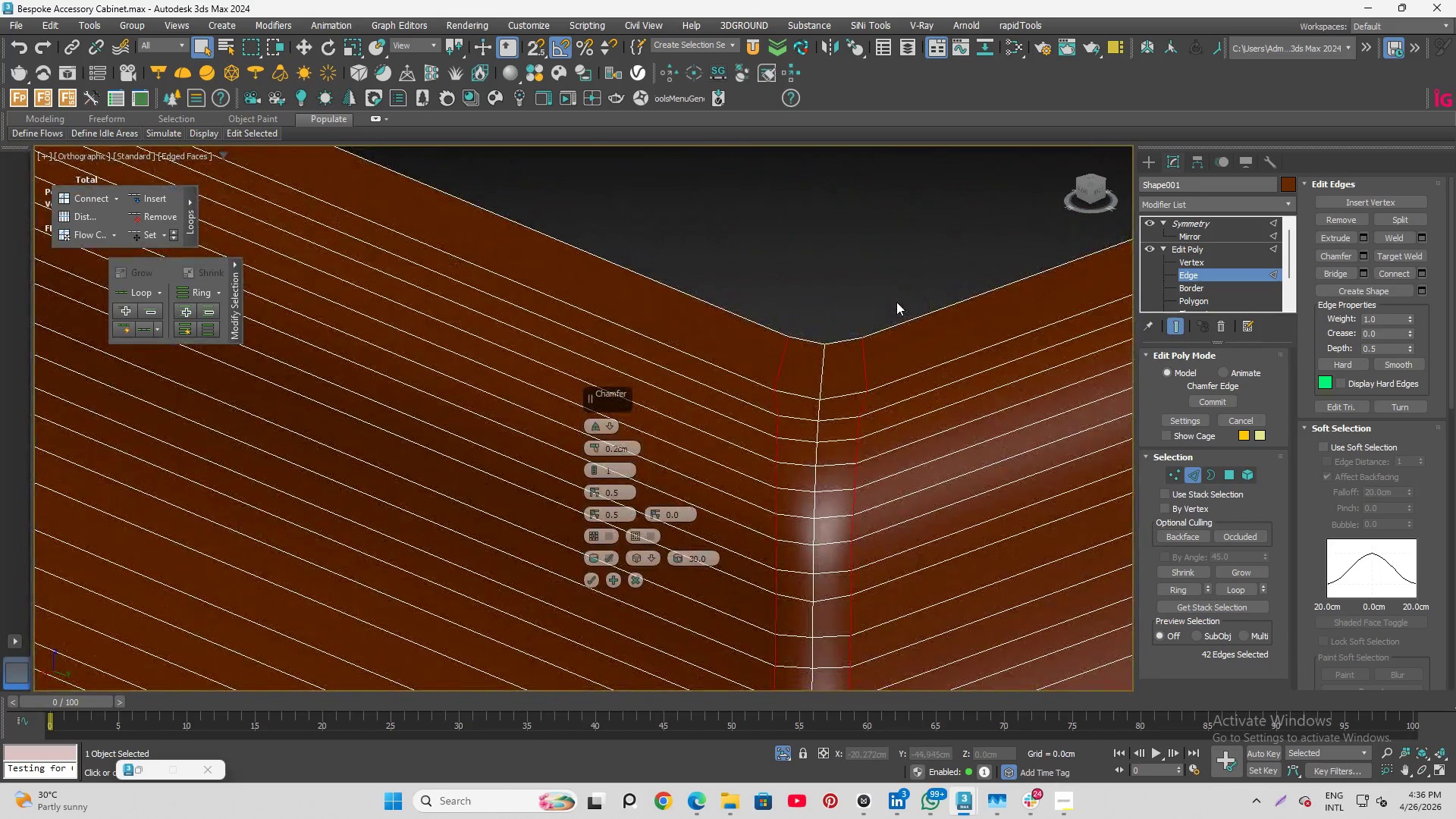 
scroll: coordinate [896, 302], scroll_direction: down, amount: 2.0
 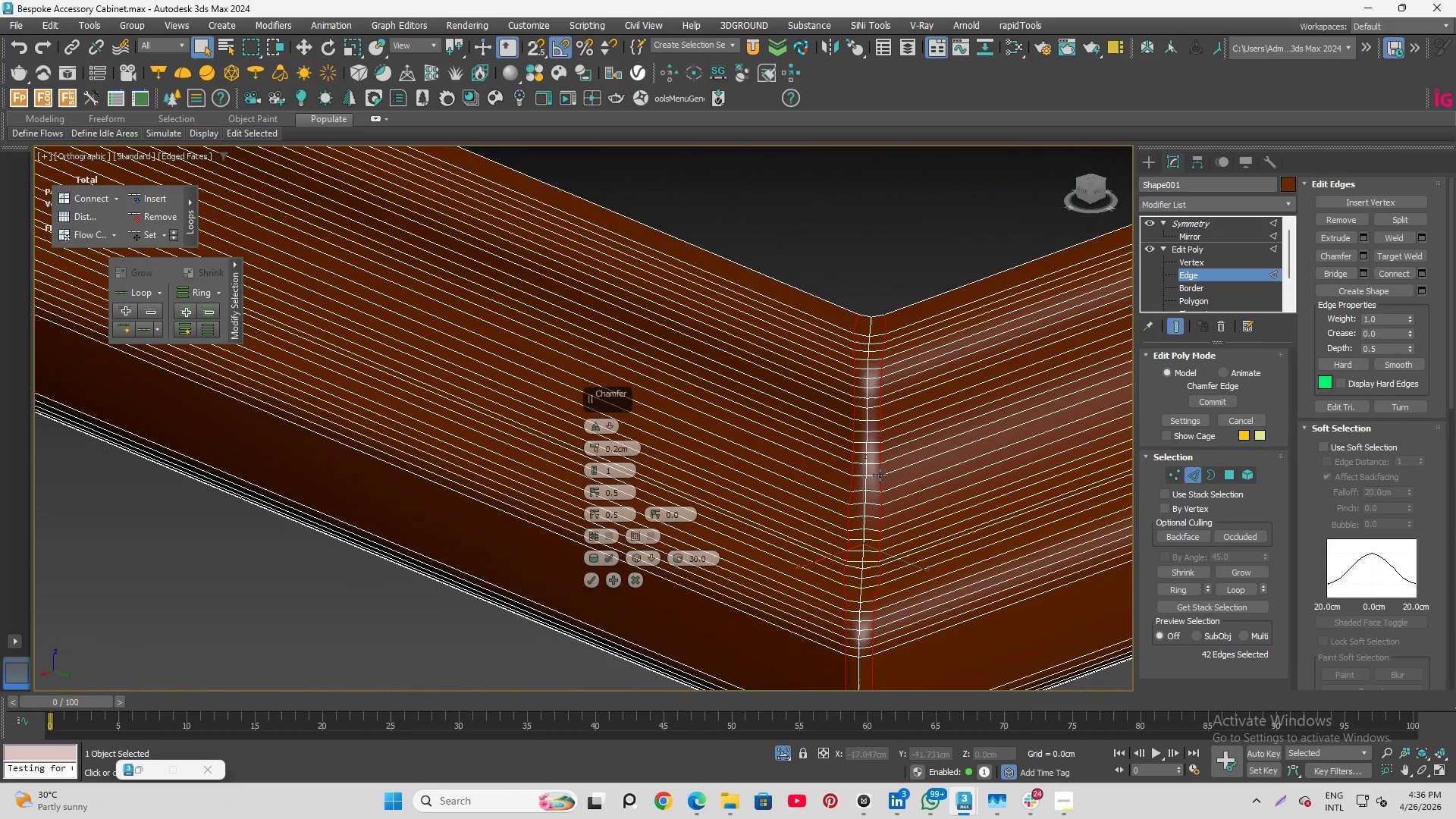 
scroll: coordinate [867, 557], scroll_direction: up, amount: 3.0
 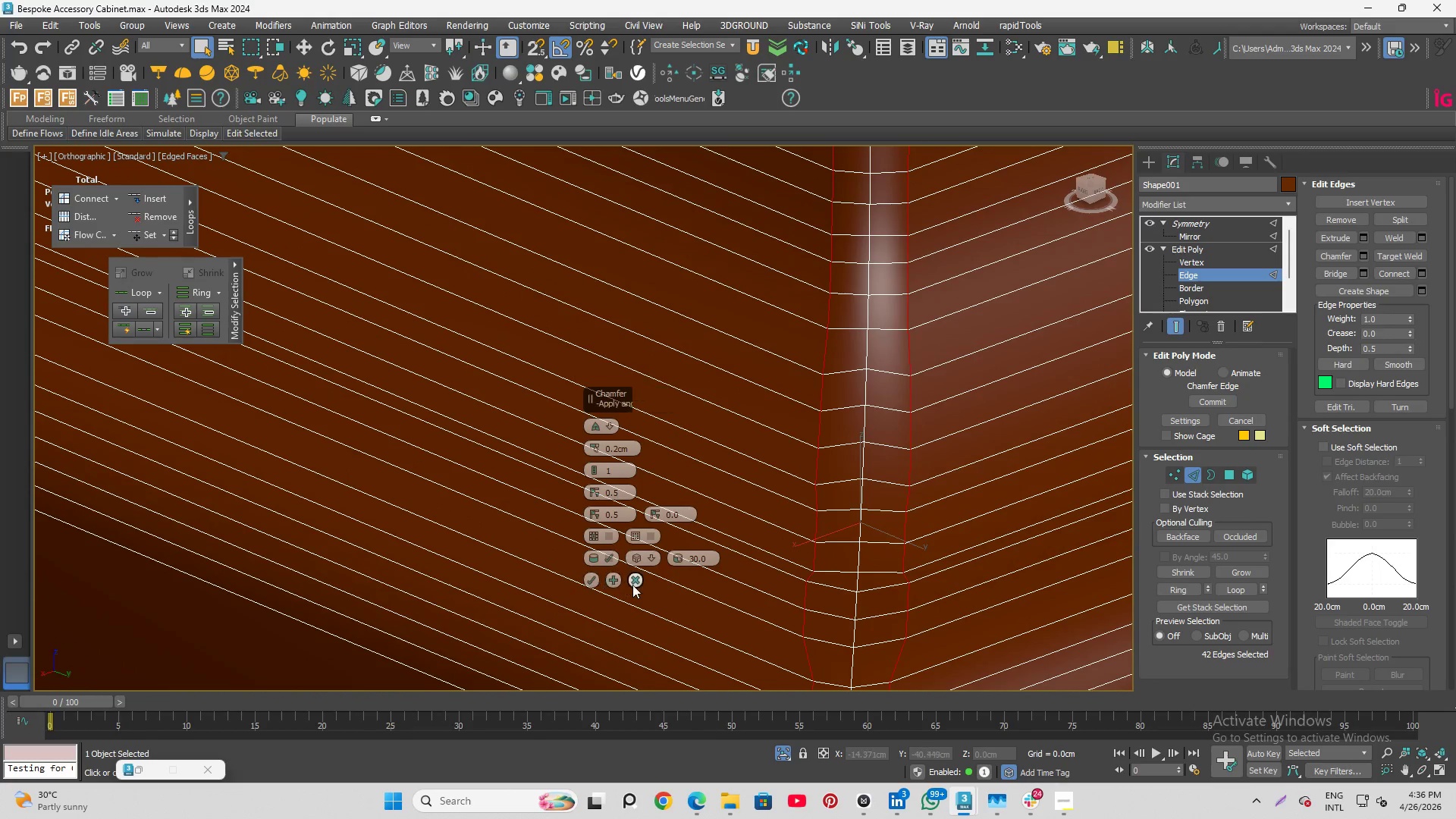 
left_click([632, 577])
 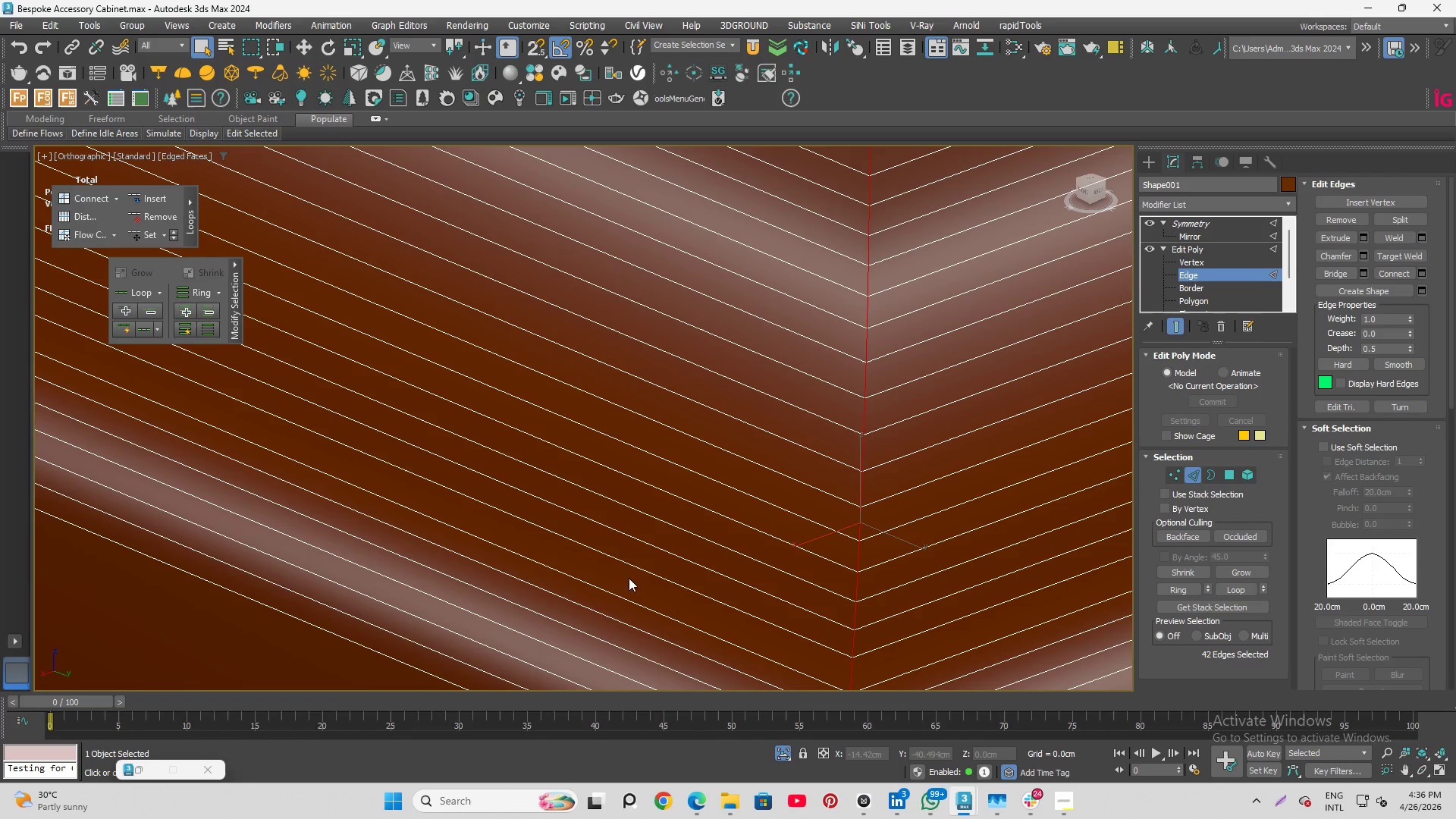 
scroll: coordinate [903, 471], scroll_direction: down, amount: 3.0
 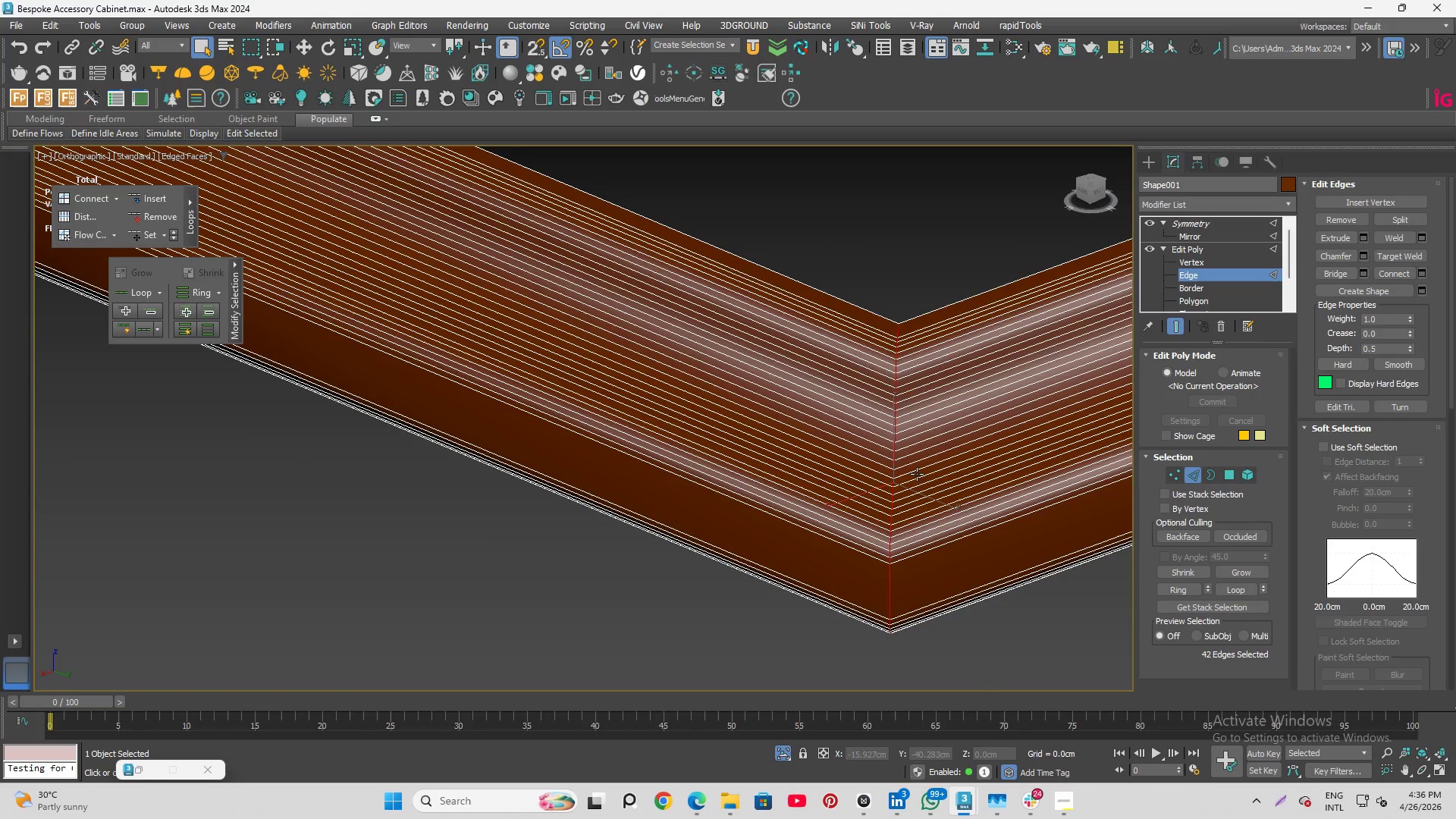 
hold_key(key=AltLeft, duration=1.01)
 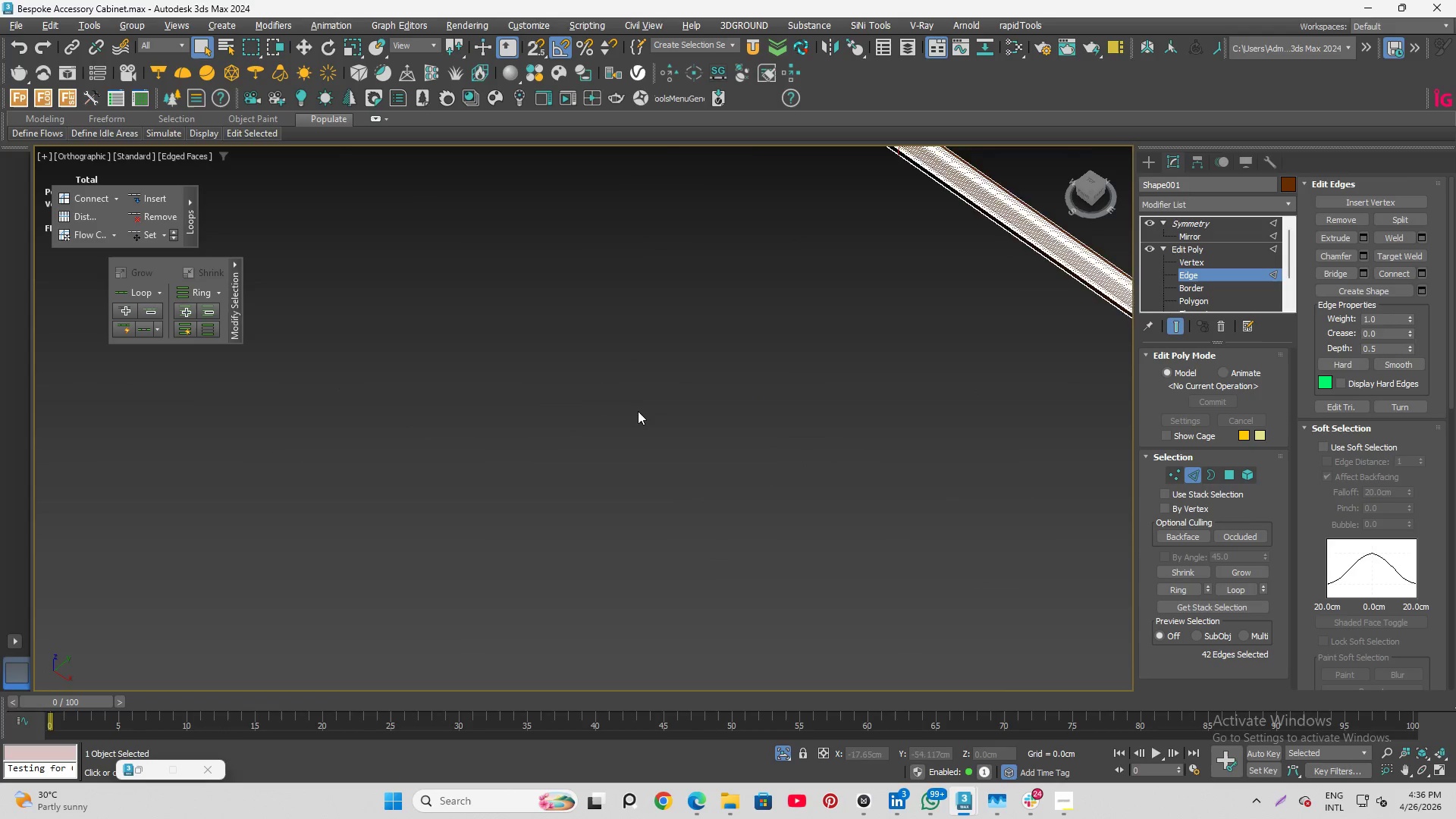 
scroll: coordinate [609, 414], scroll_direction: down, amount: 8.0
 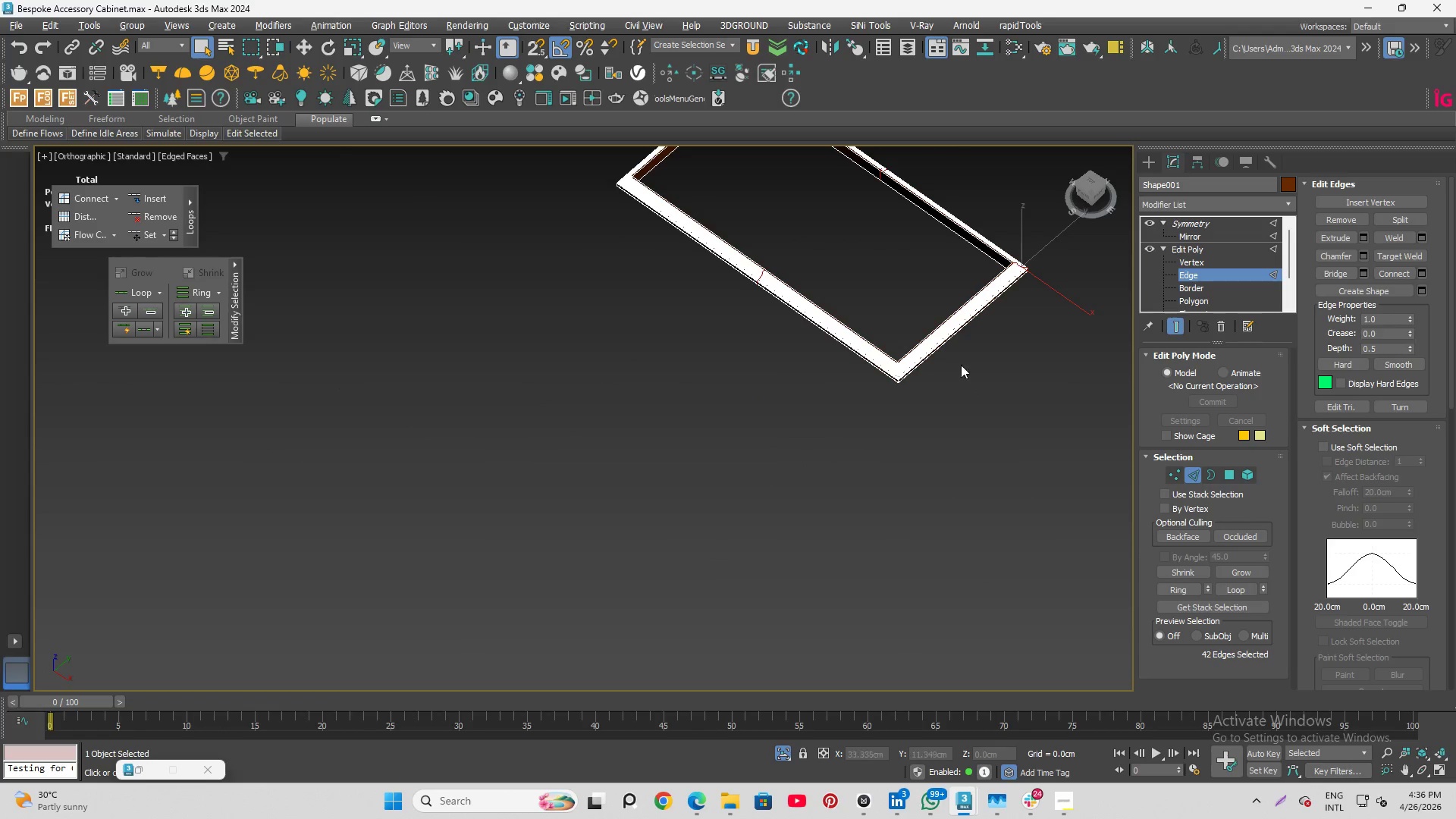 
scroll: coordinate [835, 403], scroll_direction: up, amount: 9.0
 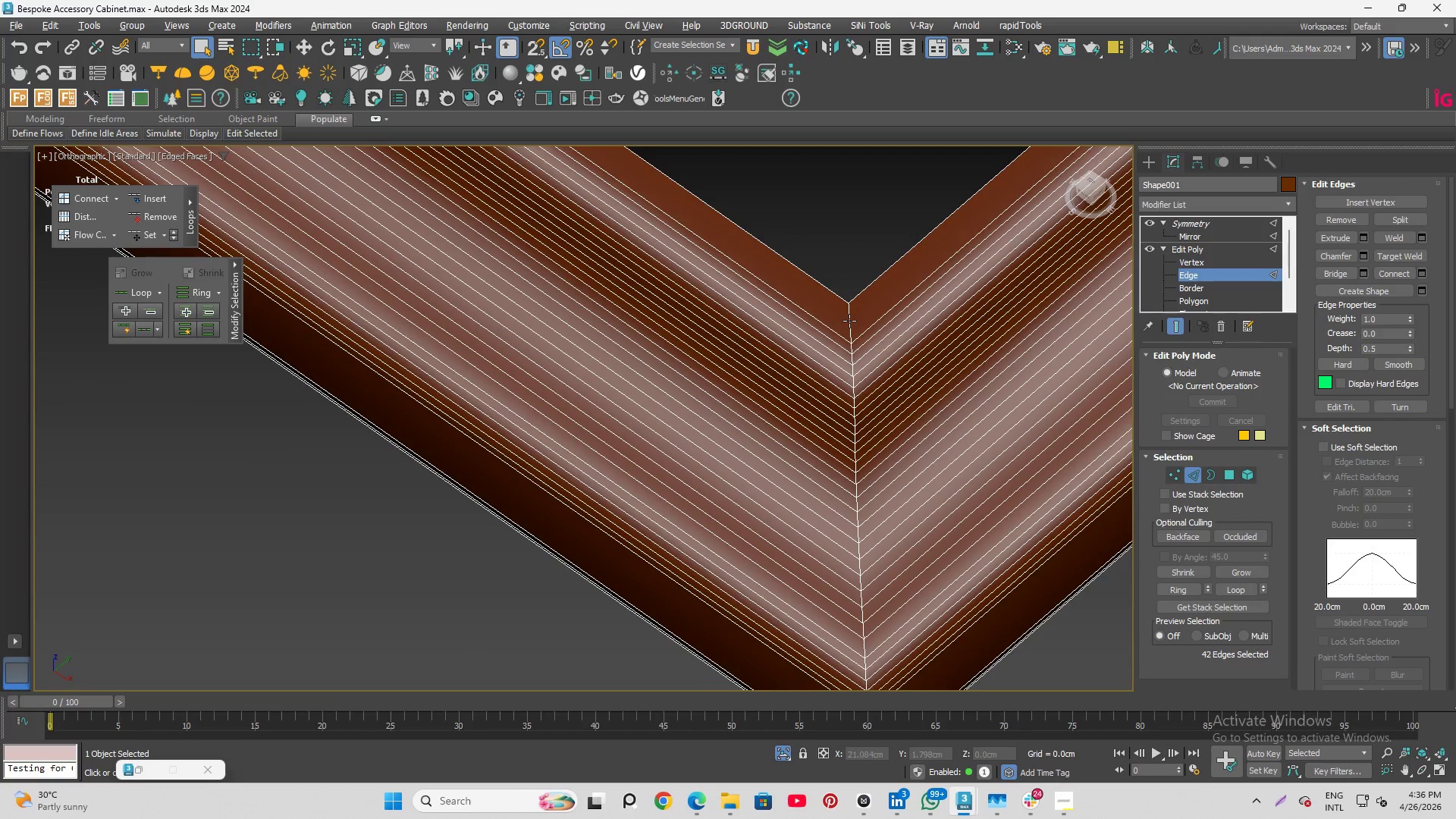 
double_click([853, 321])
 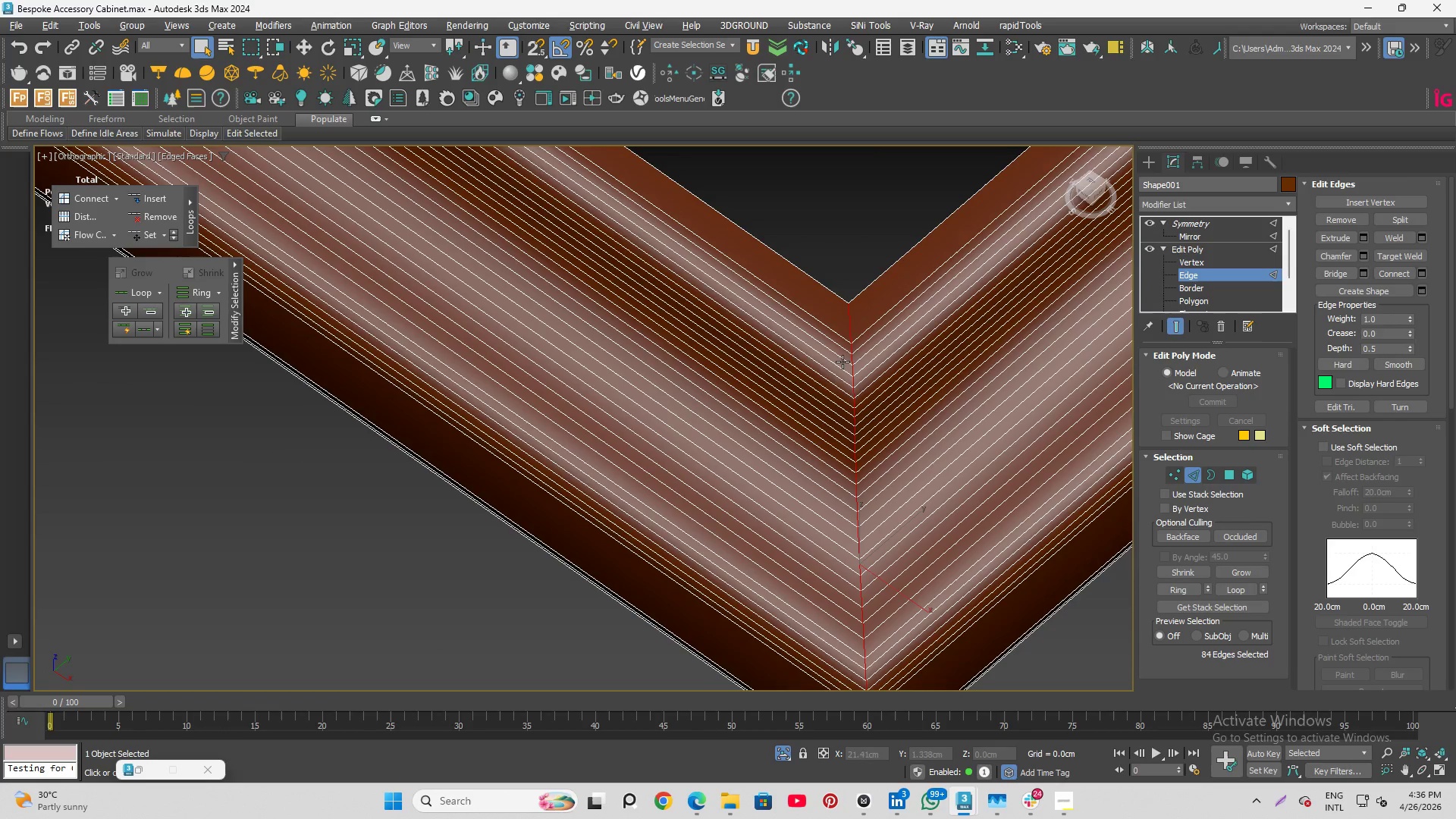 
hold_key(key=AltLeft, duration=1.3)
 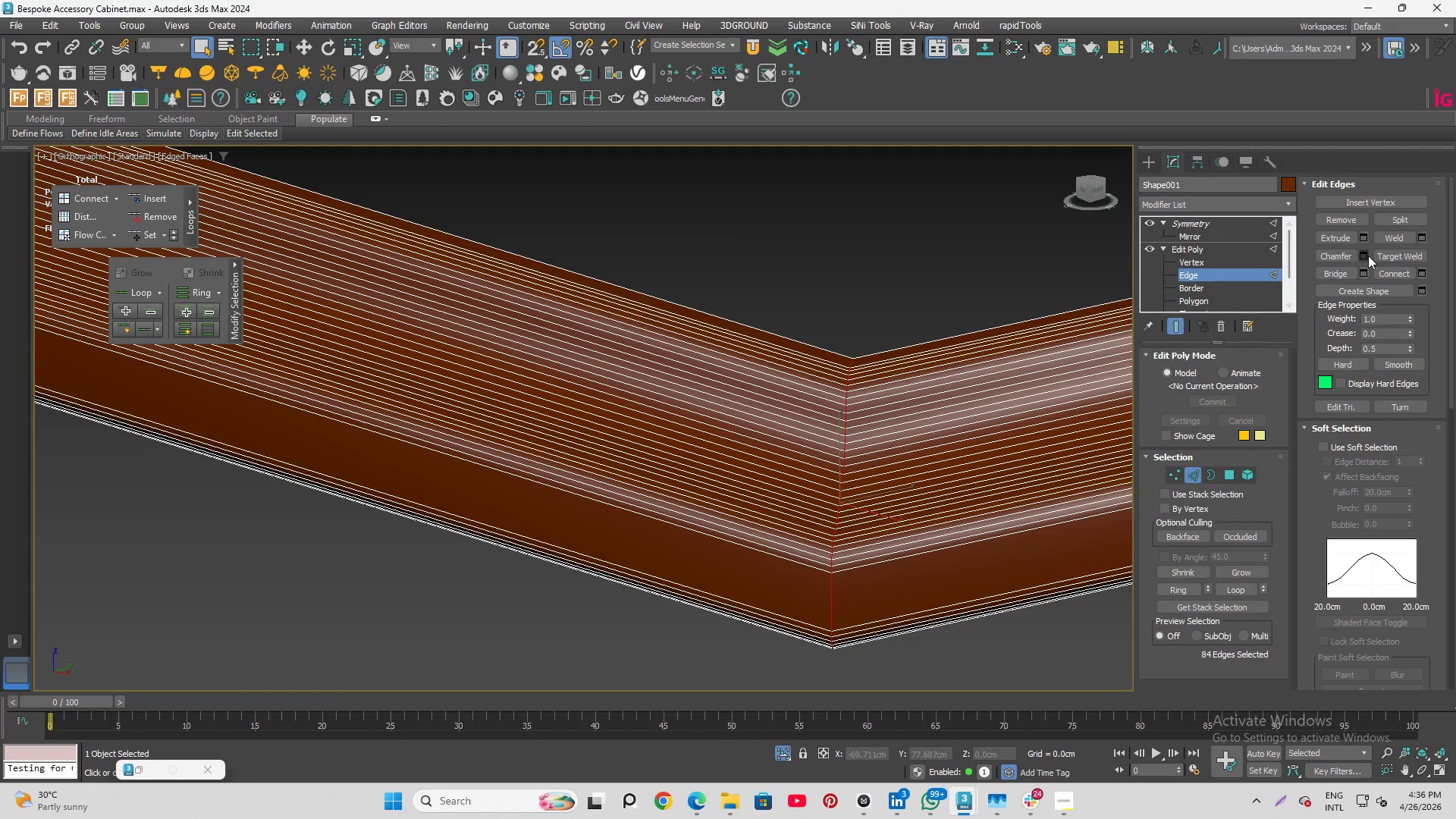 
scroll: coordinate [836, 427], scroll_direction: down, amount: 1.0
 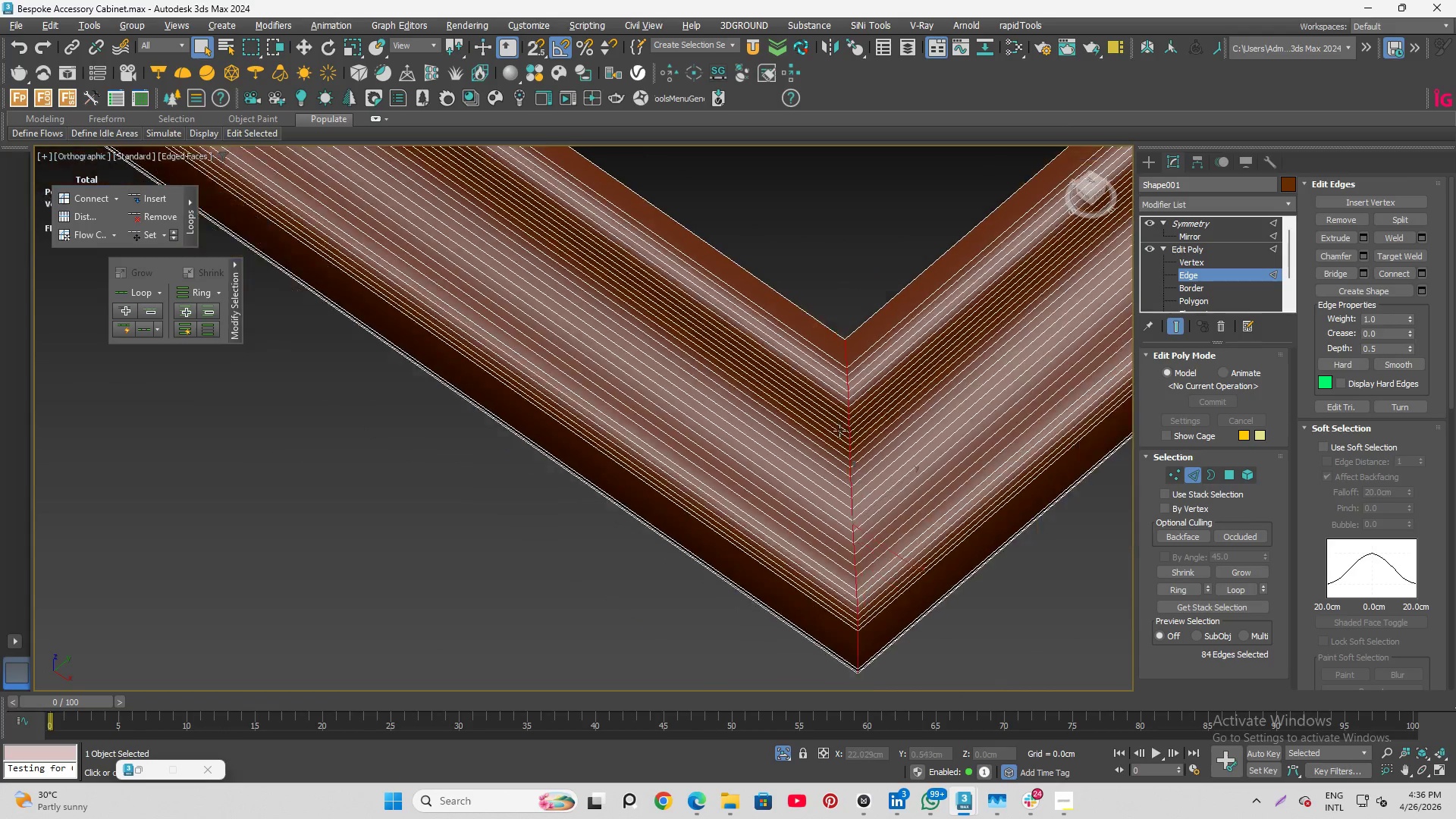 
left_click([1367, 256])
 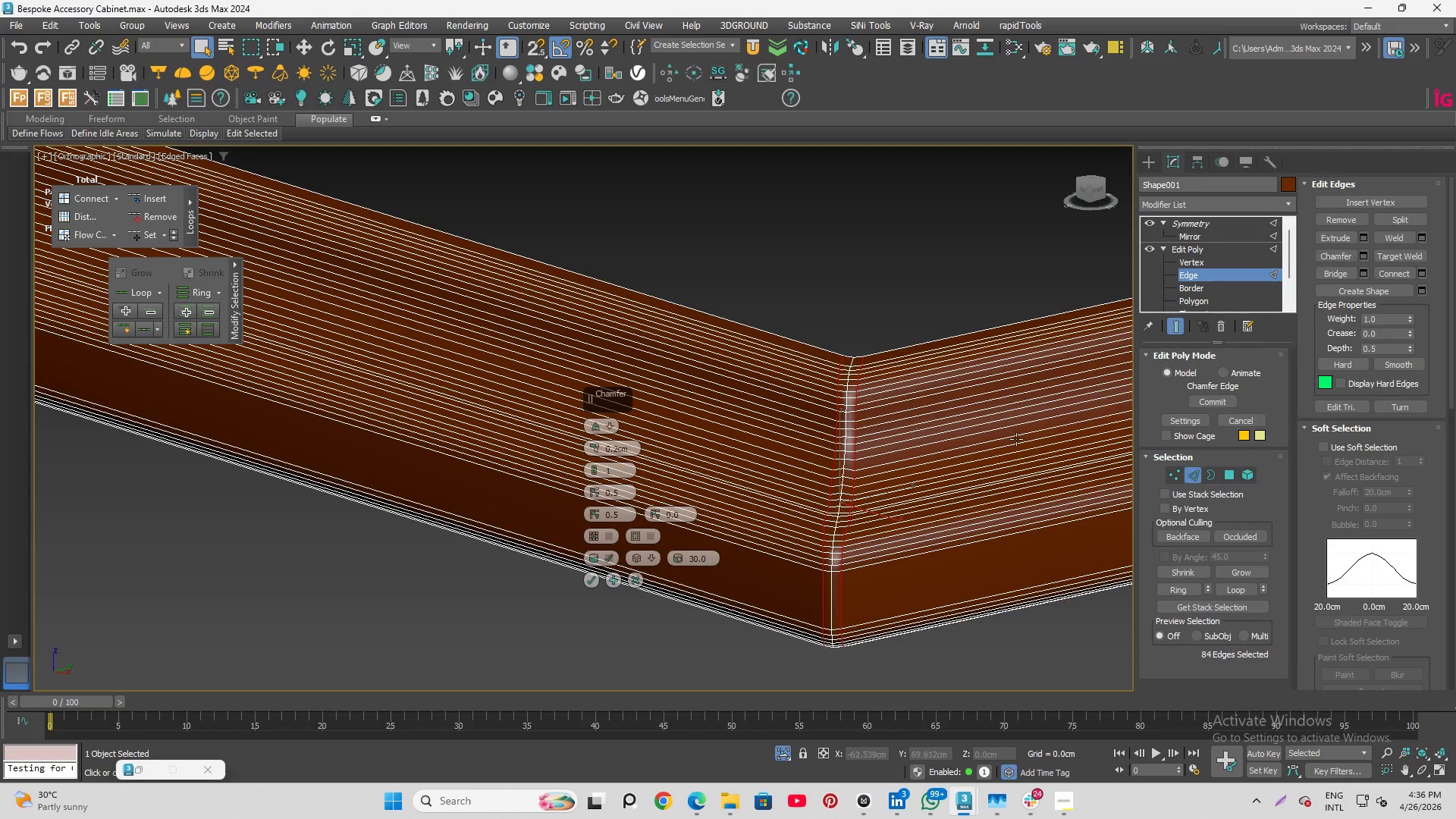 
scroll: coordinate [827, 515], scroll_direction: up, amount: 4.0
 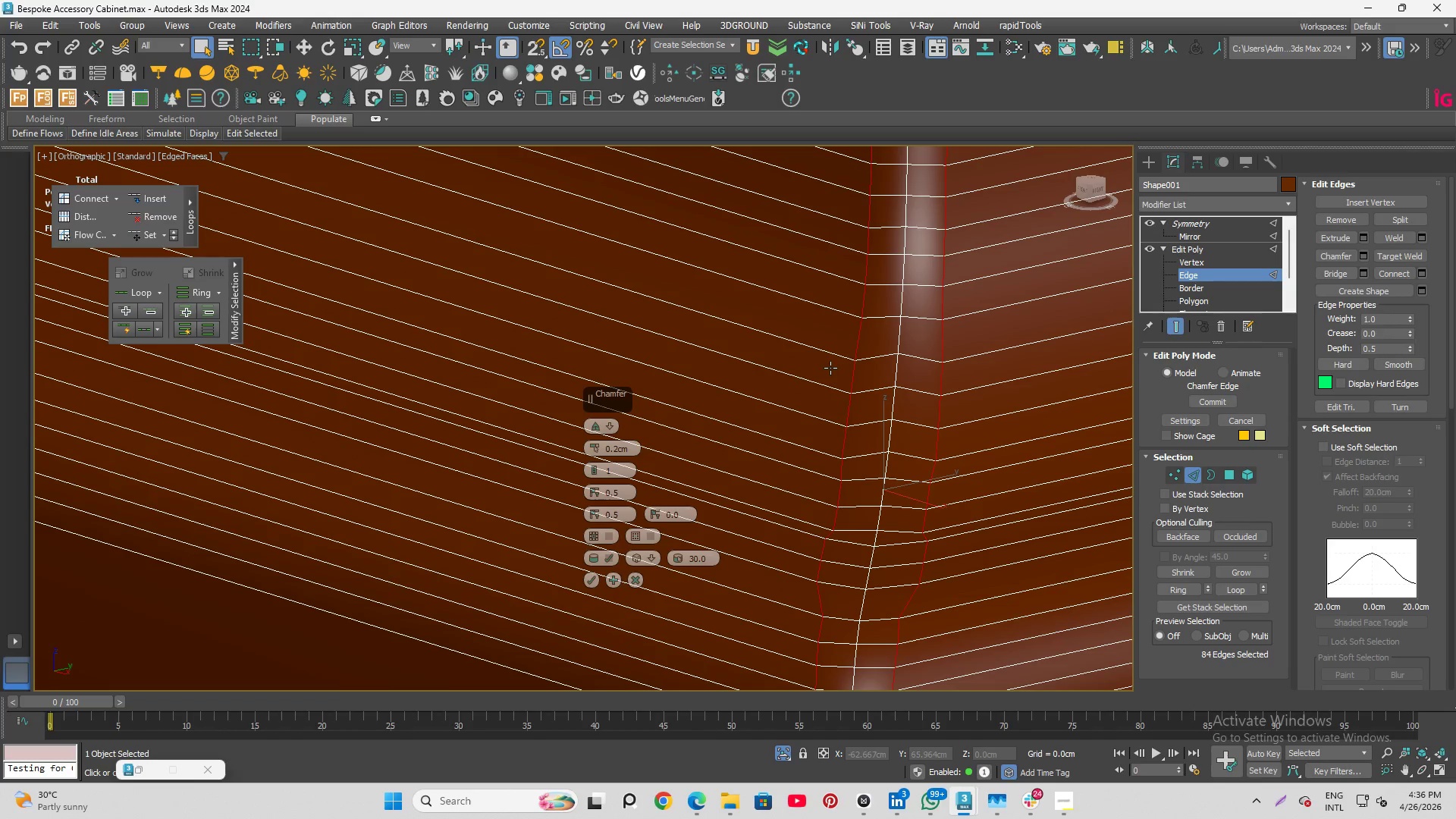 
scroll: coordinate [827, 372], scroll_direction: down, amount: 2.0
 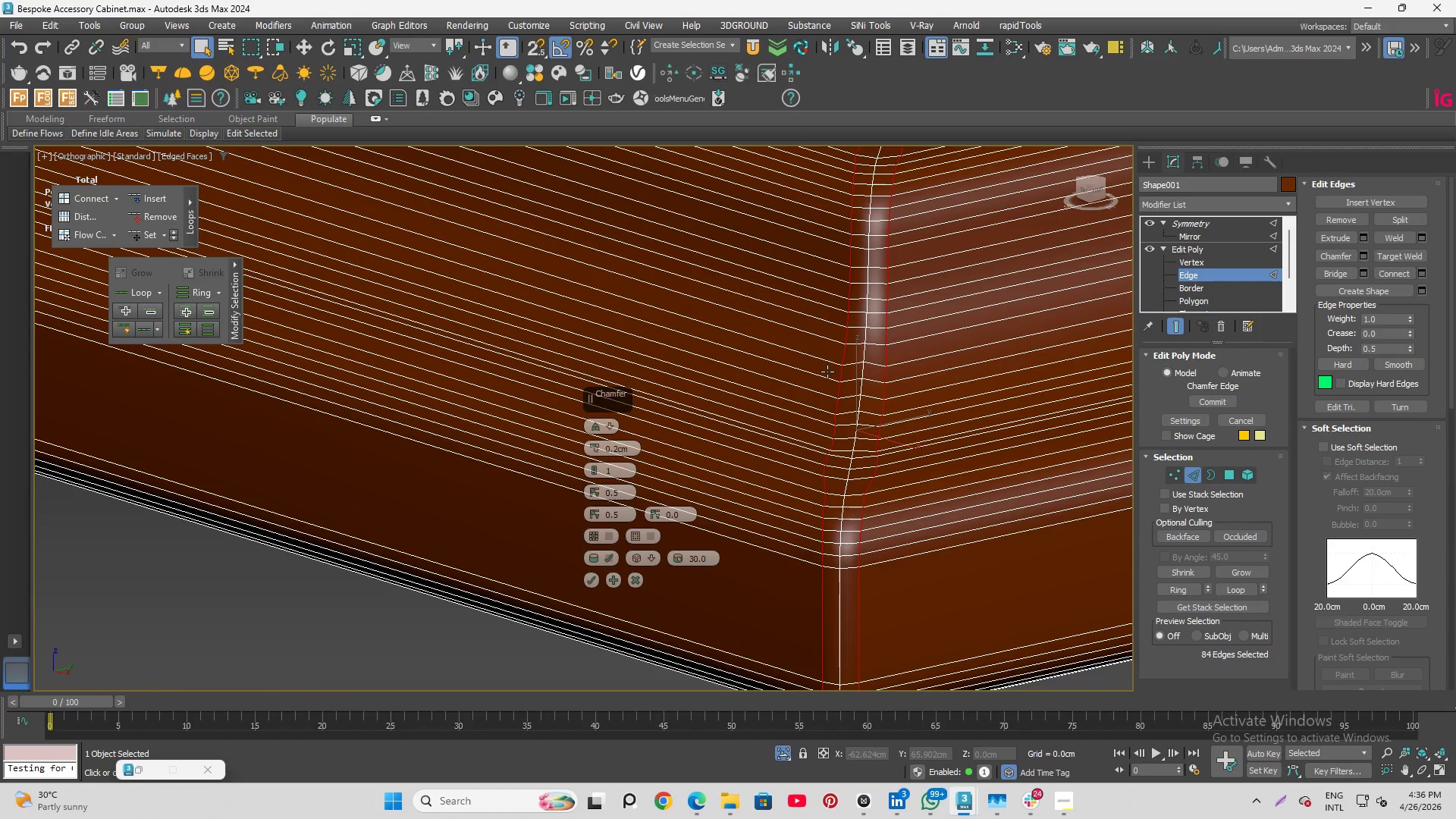 
hold_key(key=AltLeft, duration=4.36)
 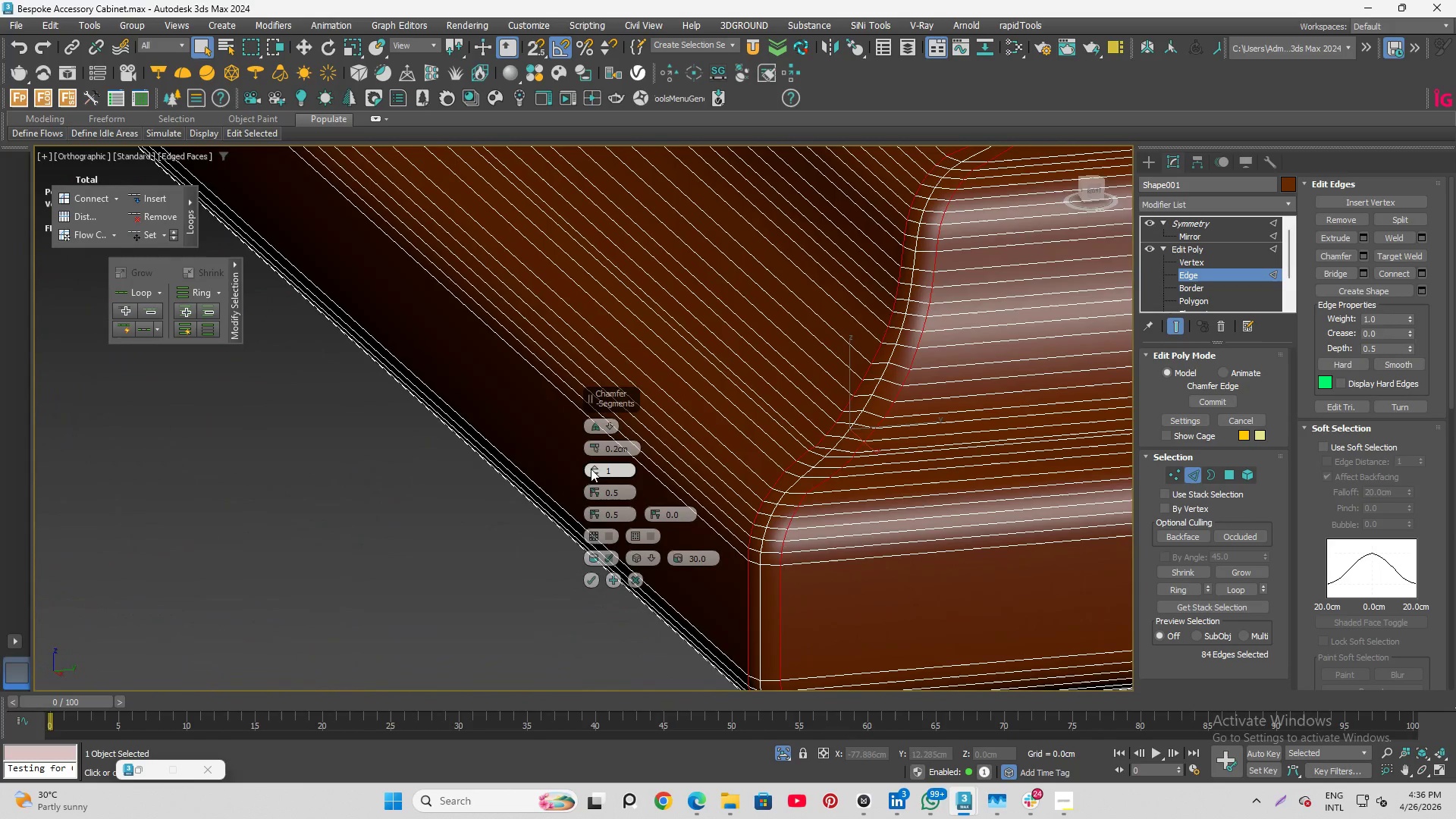 
left_click([593, 465])
 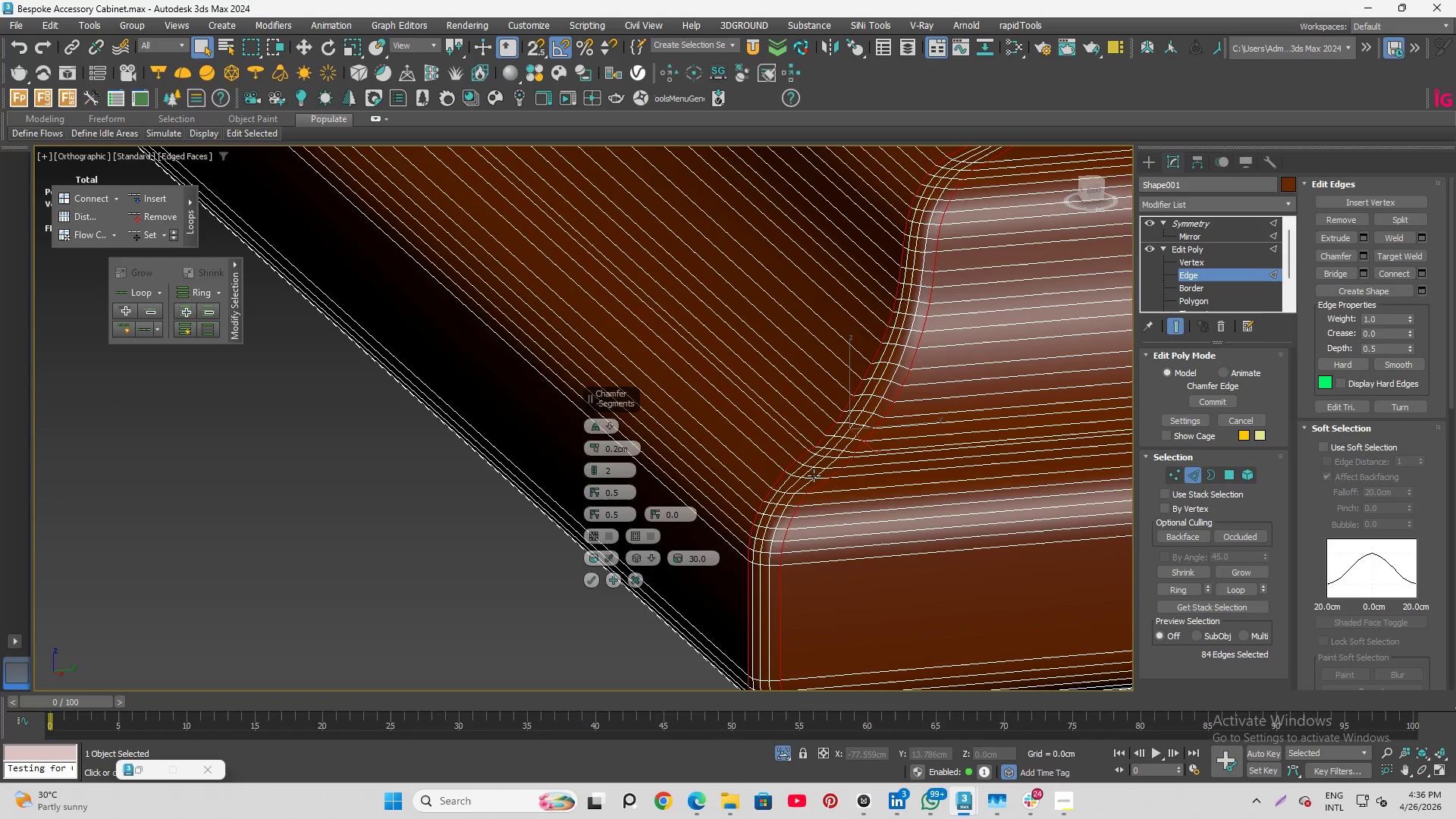 
hold_key(key=AltLeft, duration=2.41)
scroll: coordinate [802, 473], scroll_direction: down, amount: 18.0
 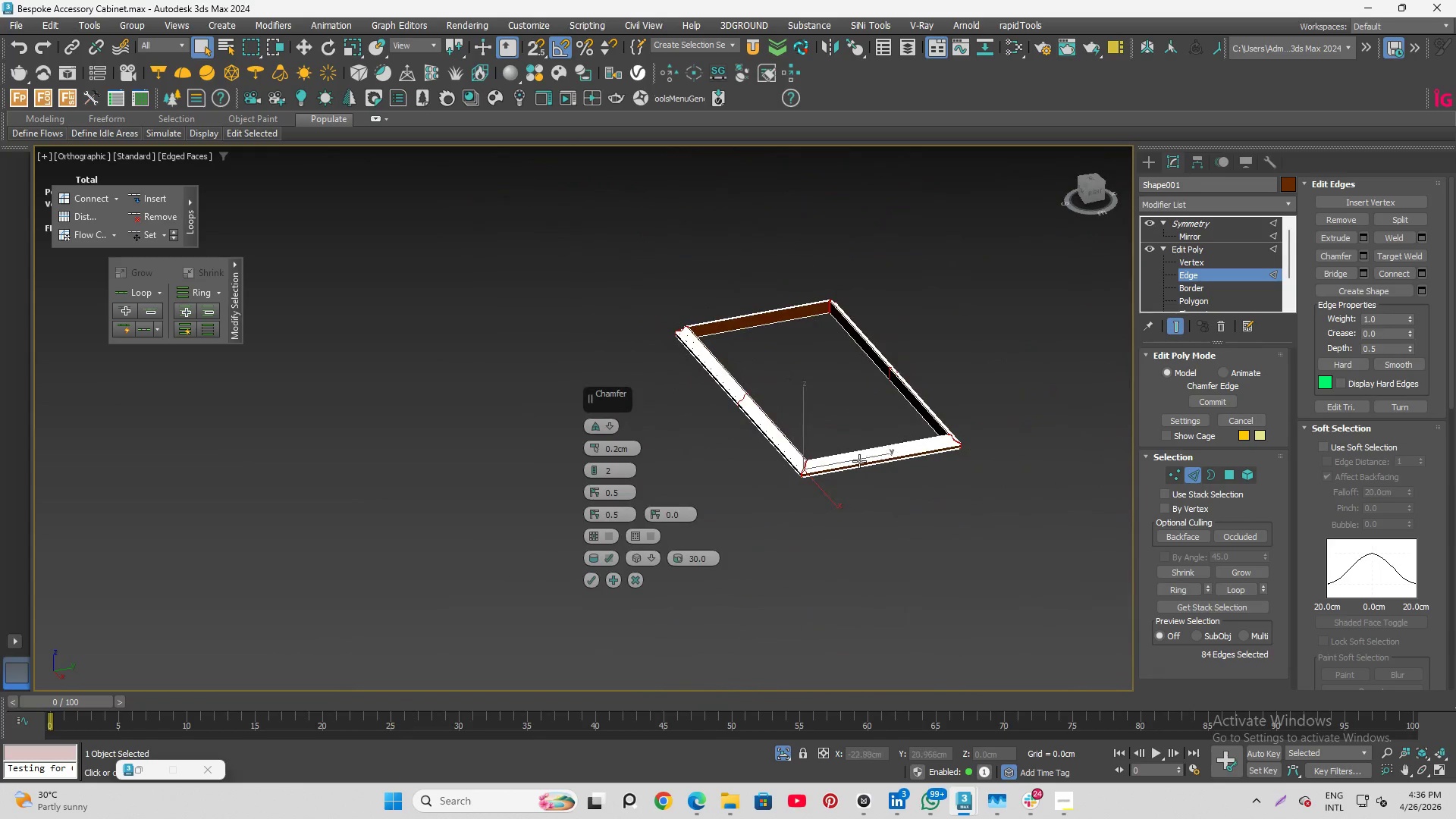 
scroll: coordinate [839, 464], scroll_direction: up, amount: 6.0
 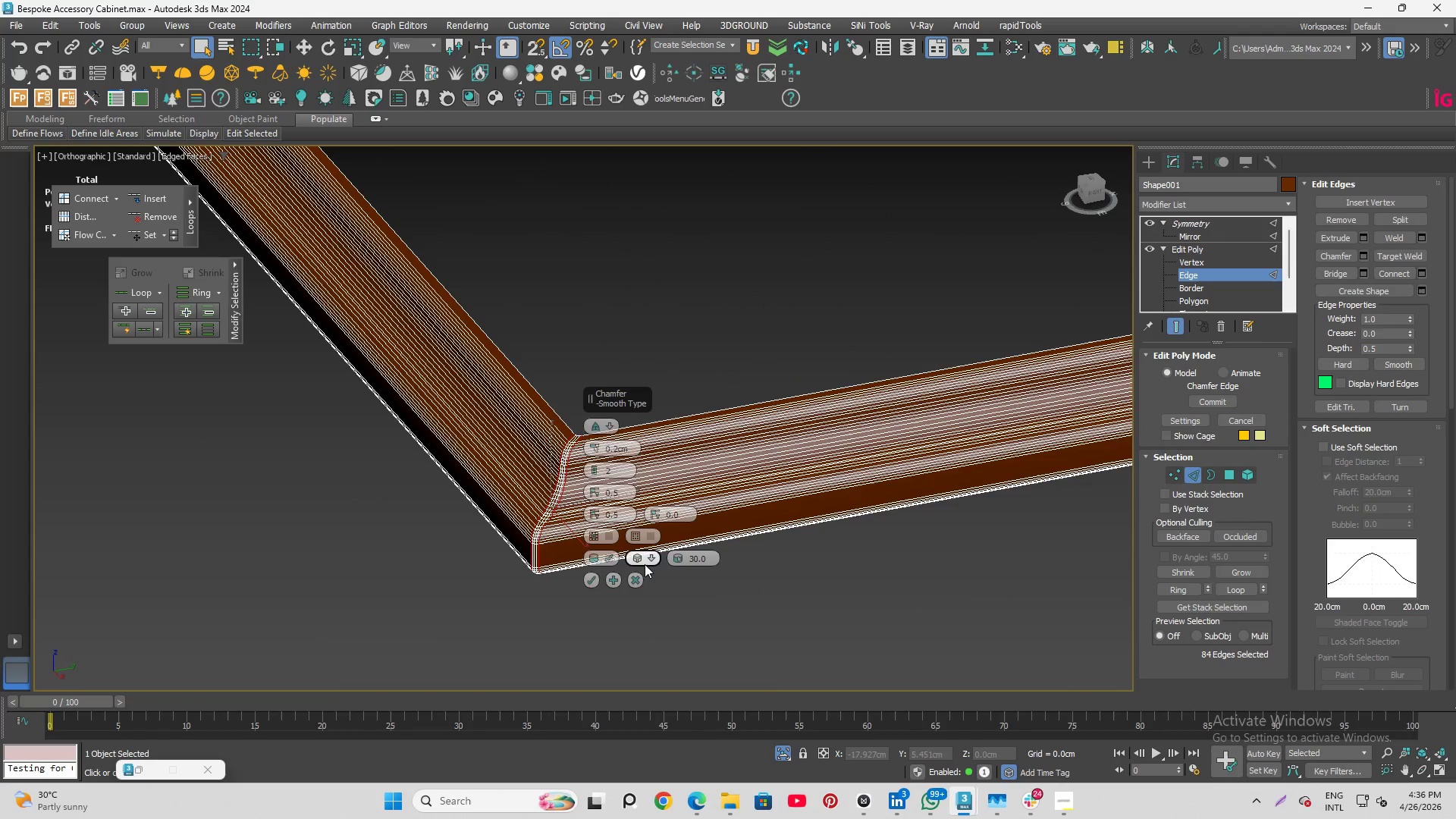 
left_click([641, 560])
 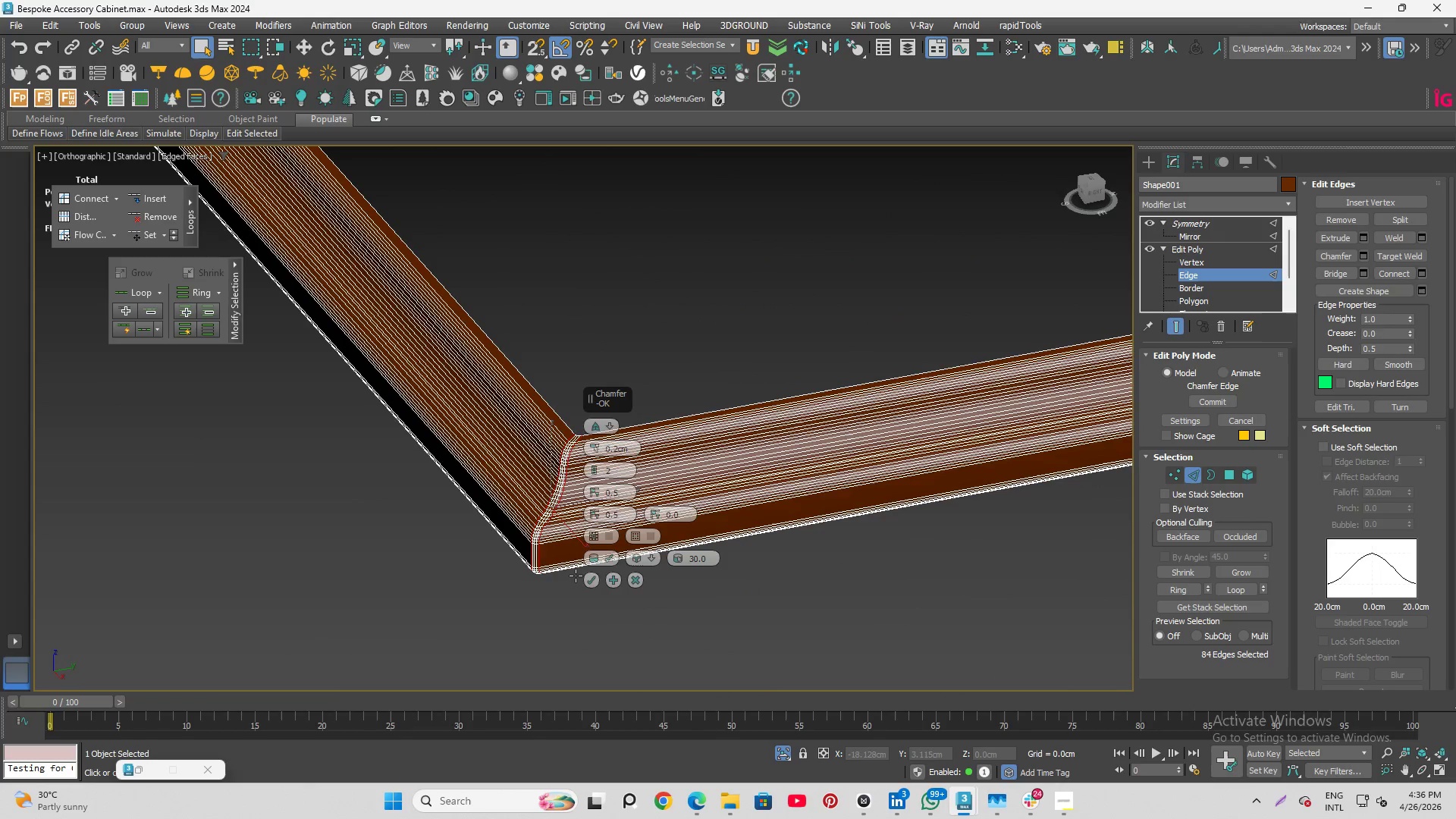 
left_click([589, 579])
 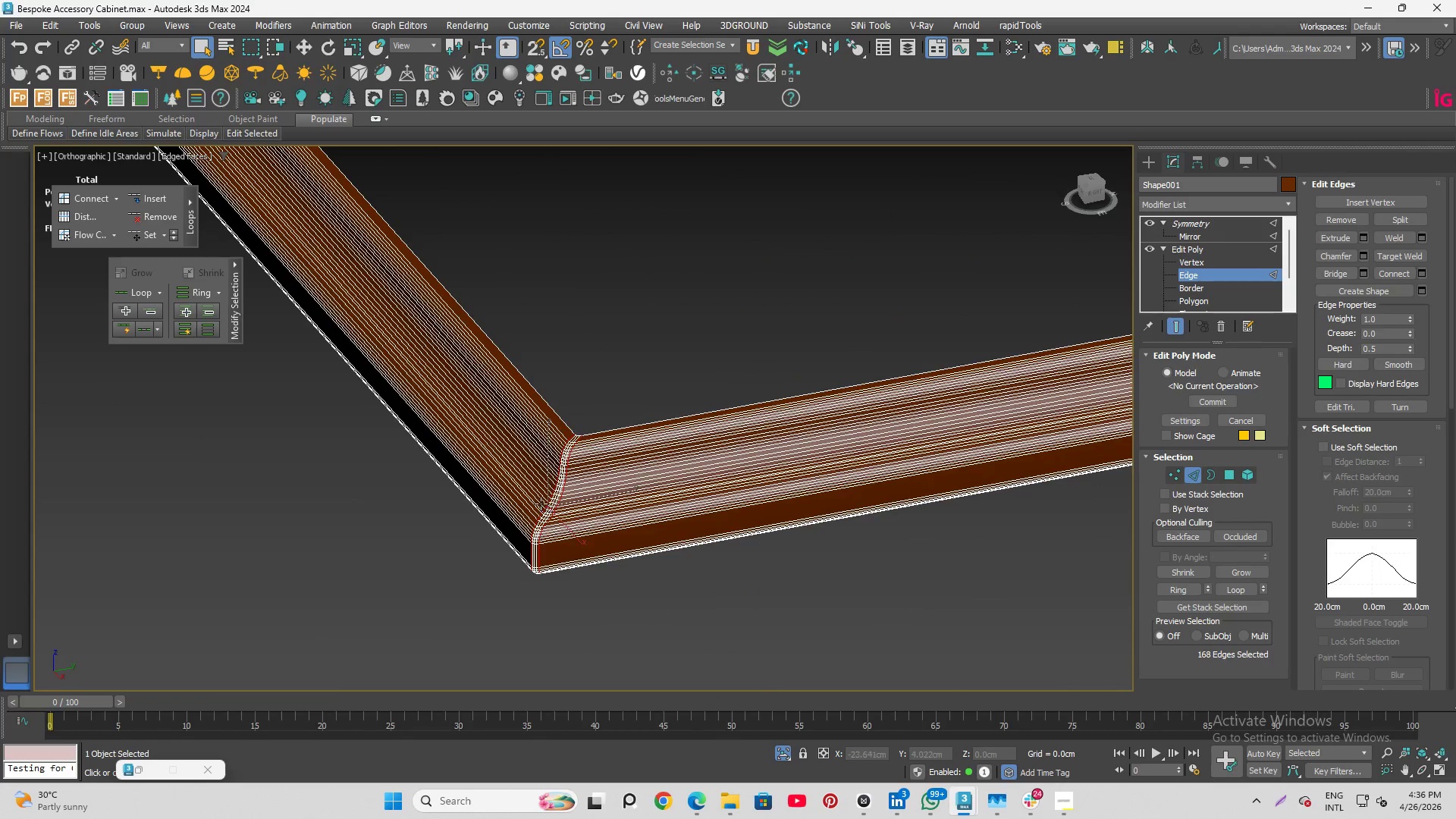 
scroll: coordinate [538, 519], scroll_direction: up, amount: 5.0
 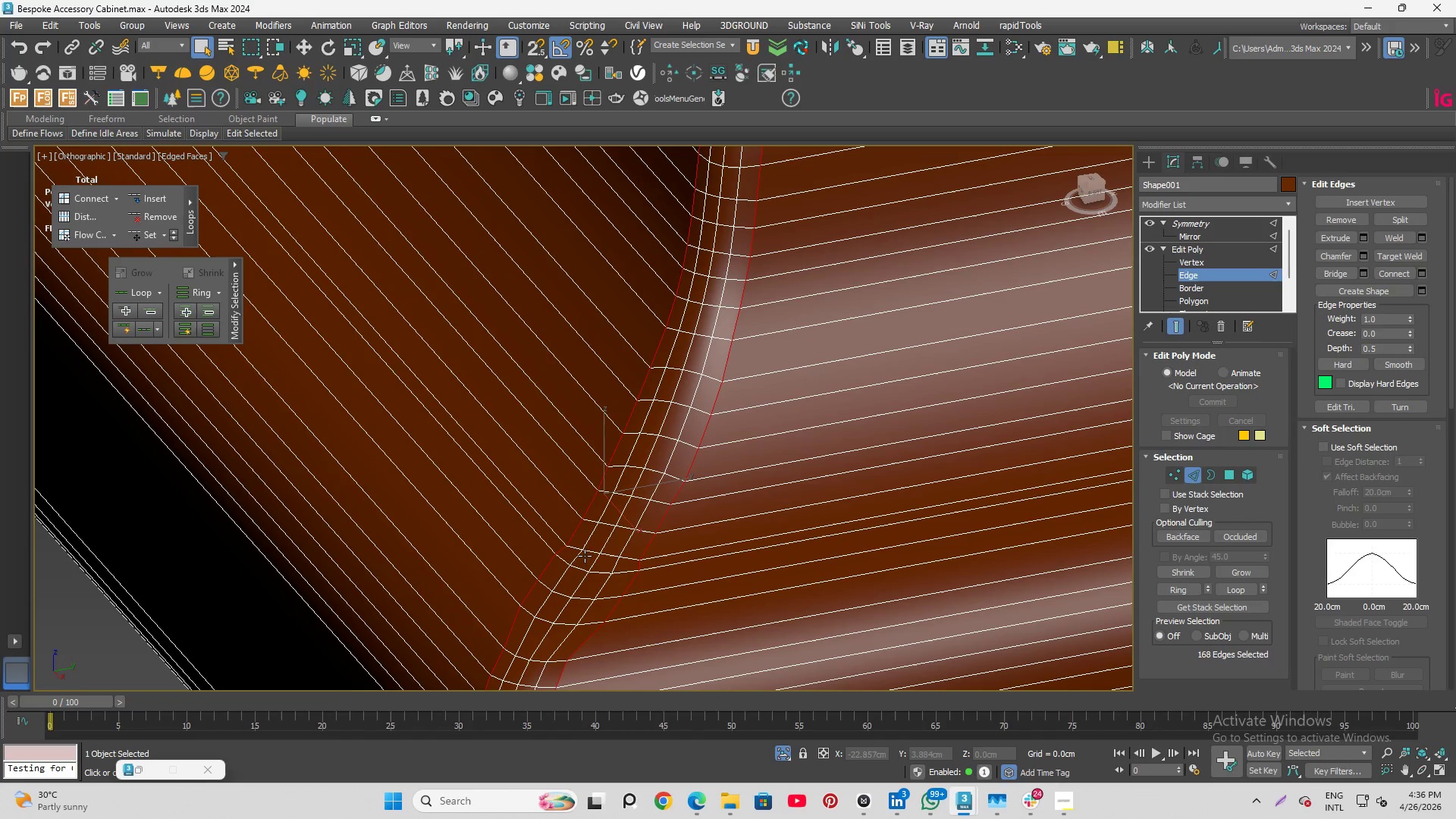 
hold_key(key=AltLeft, duration=0.91)
 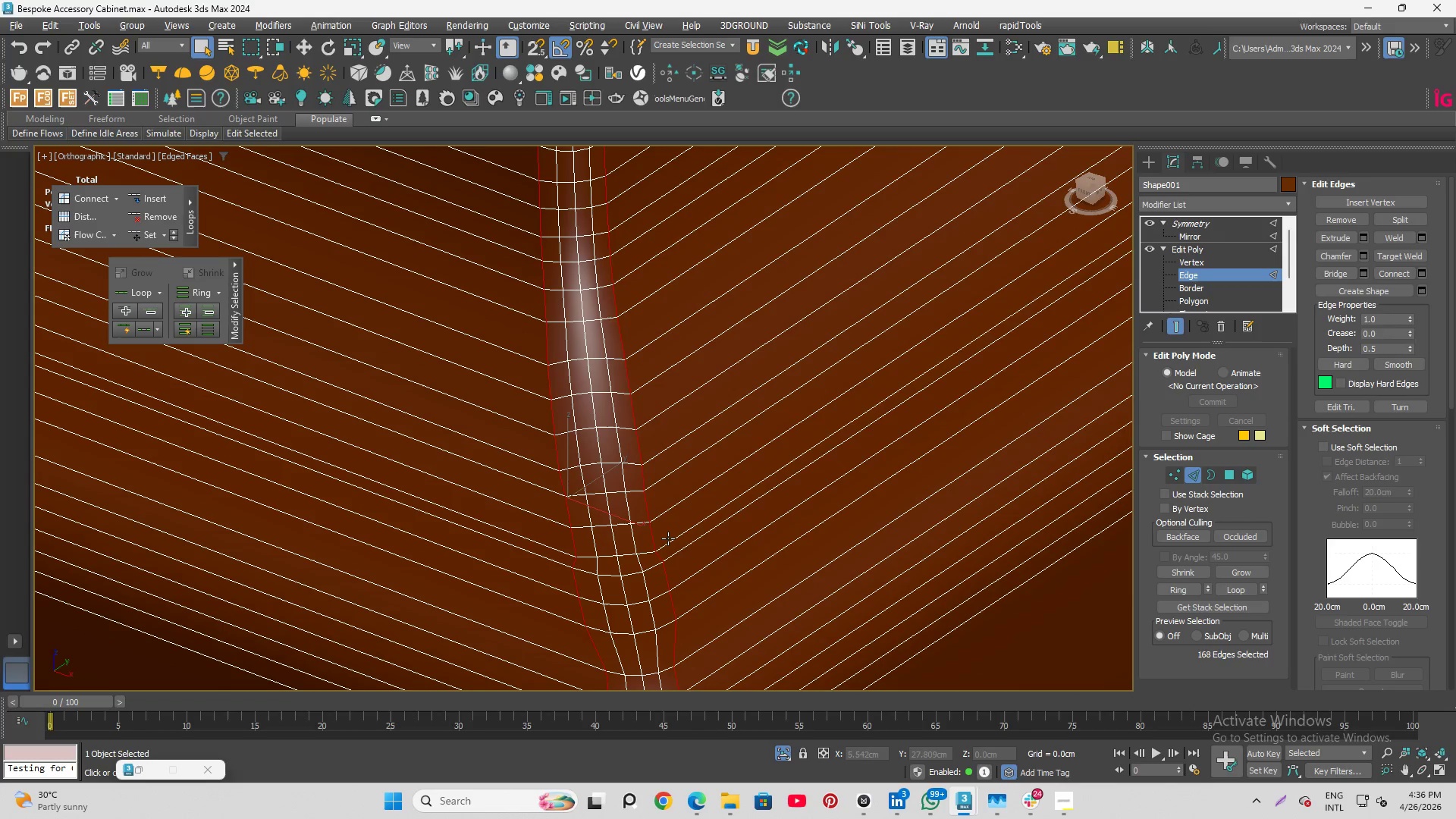 
left_click([668, 538])
 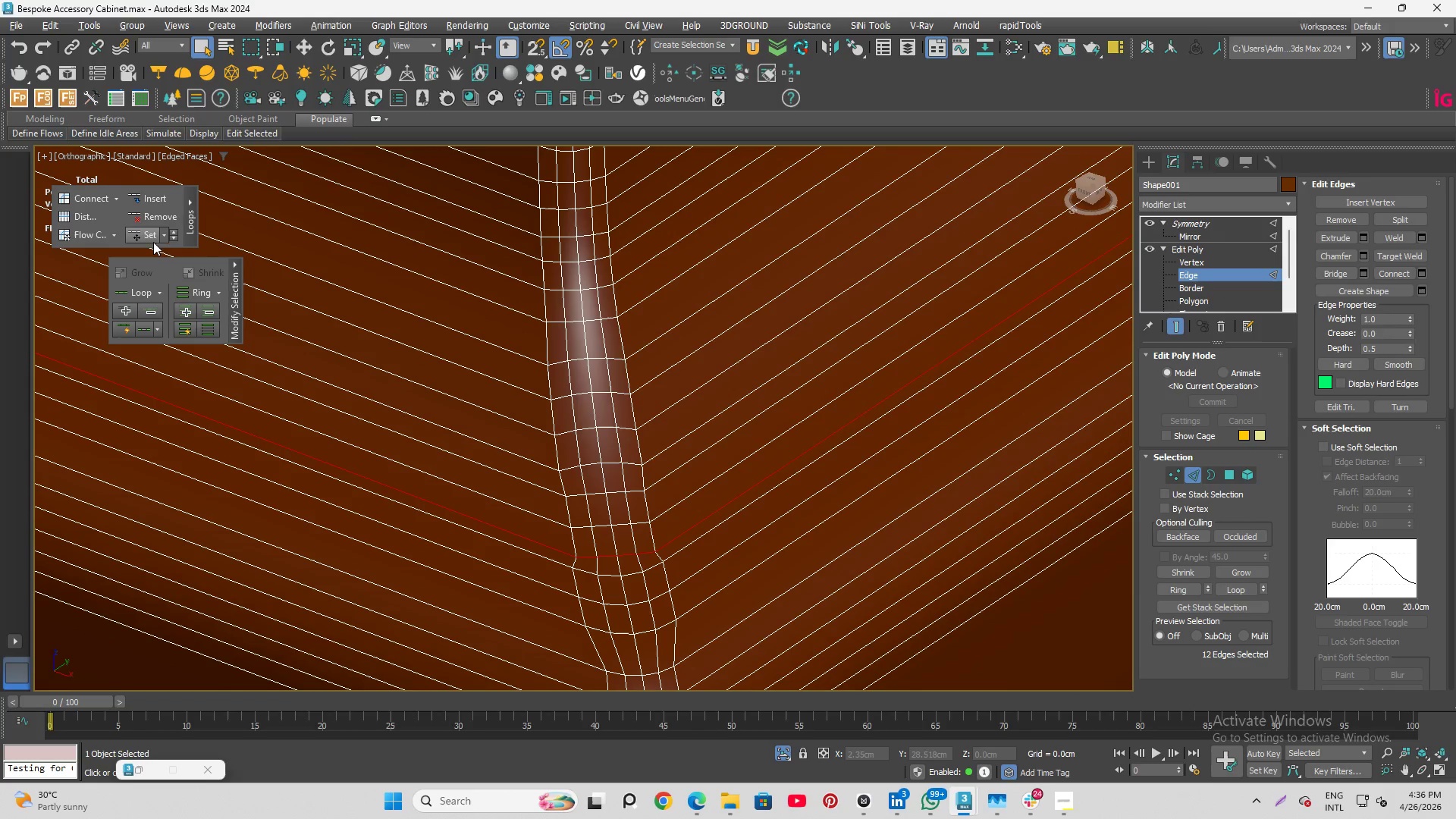 
left_click([148, 236])
 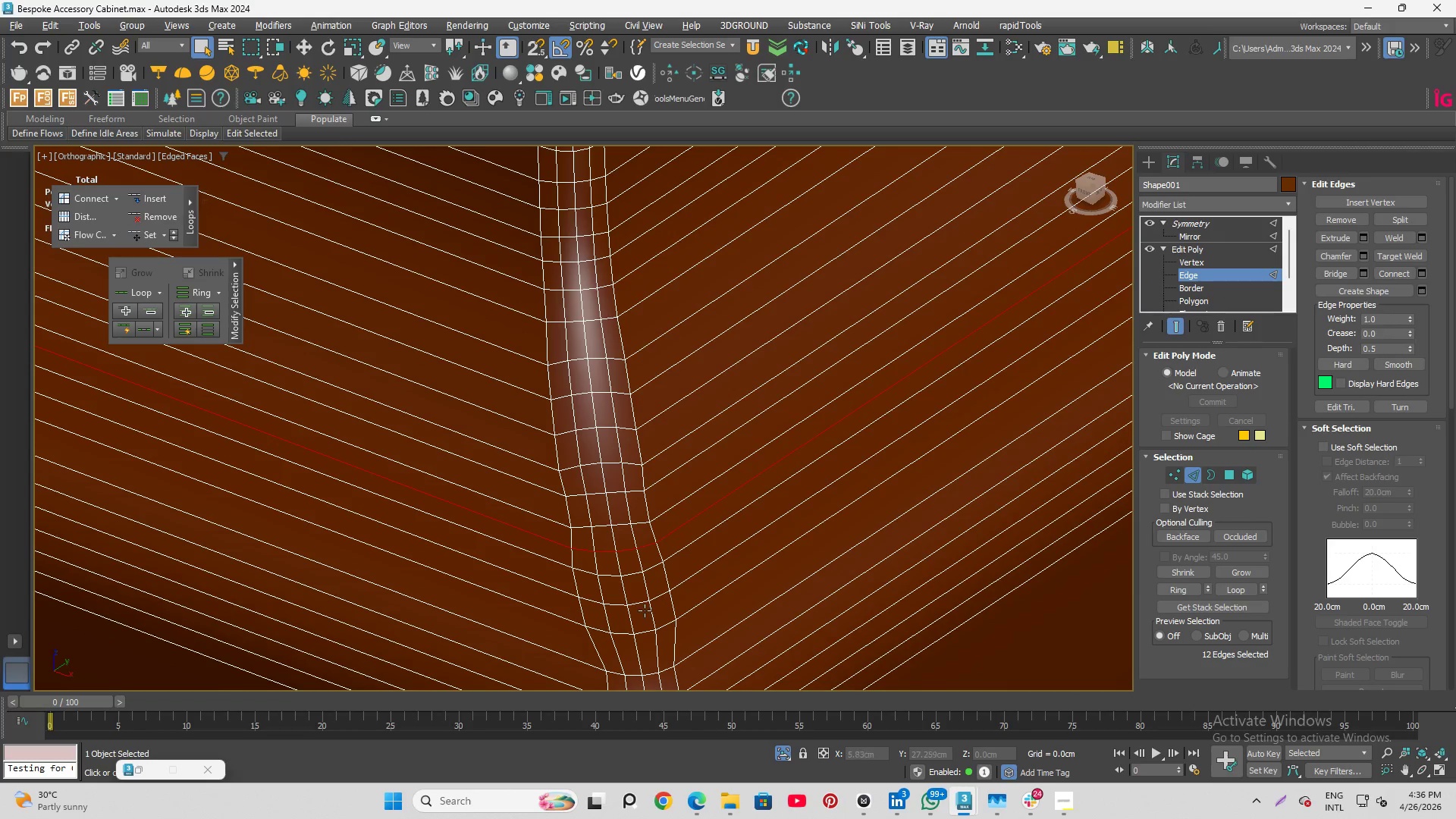 
scroll: coordinate [576, 490], scroll_direction: down, amount: 1.0
 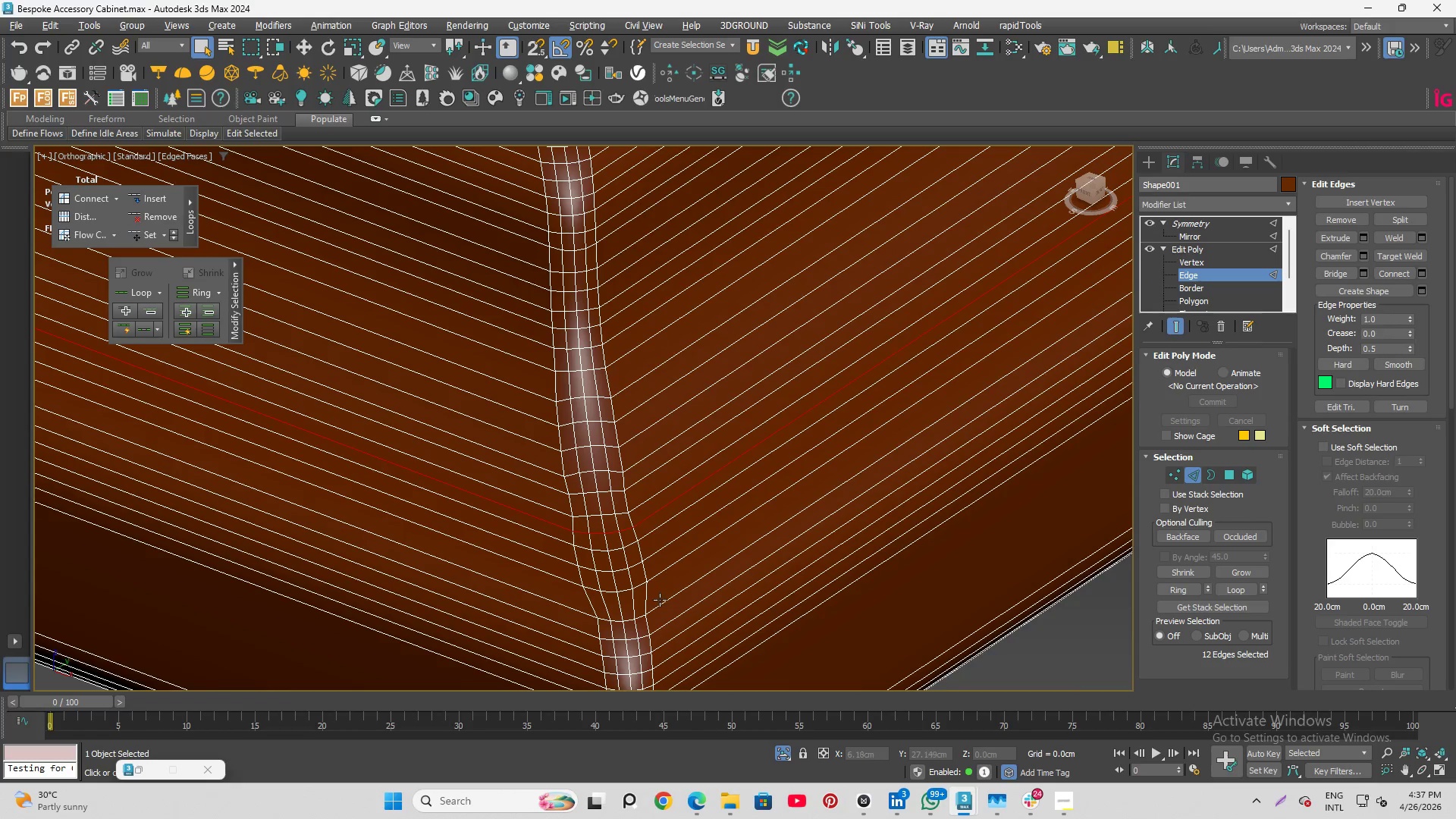 
left_click([658, 610])
 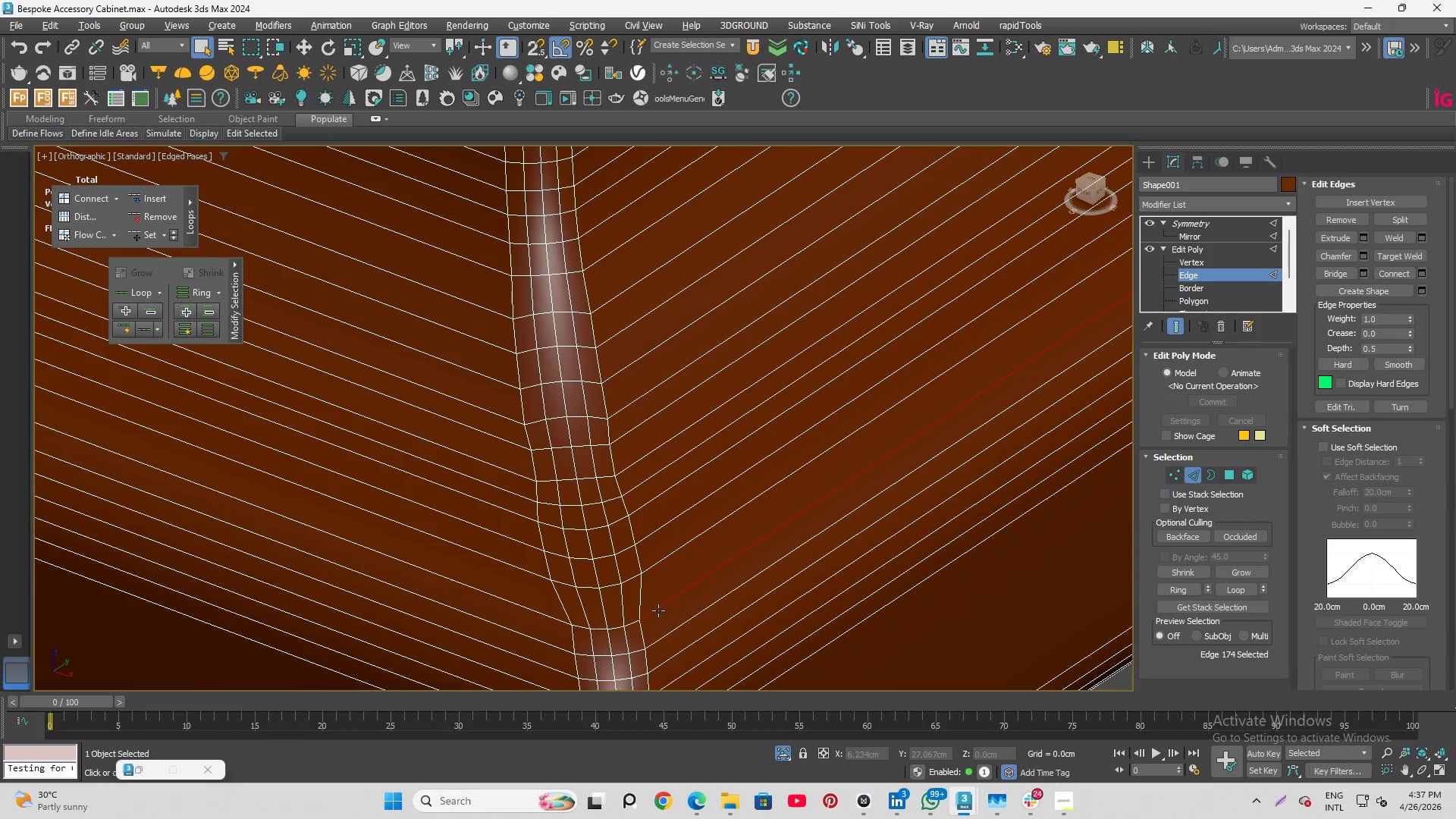 
scroll: coordinate [660, 601], scroll_direction: up, amount: 1.0
 